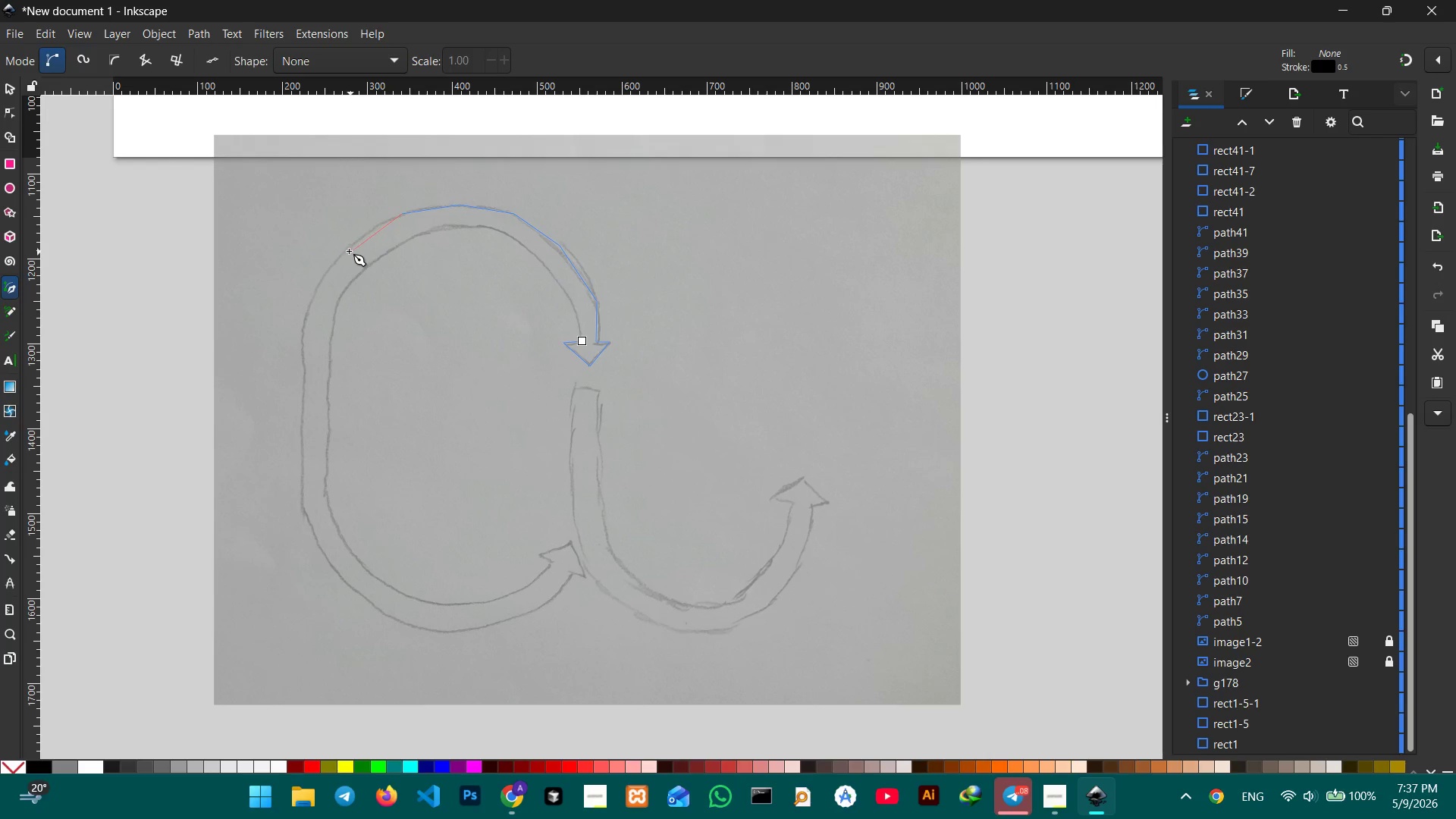 
left_click([347, 248])
 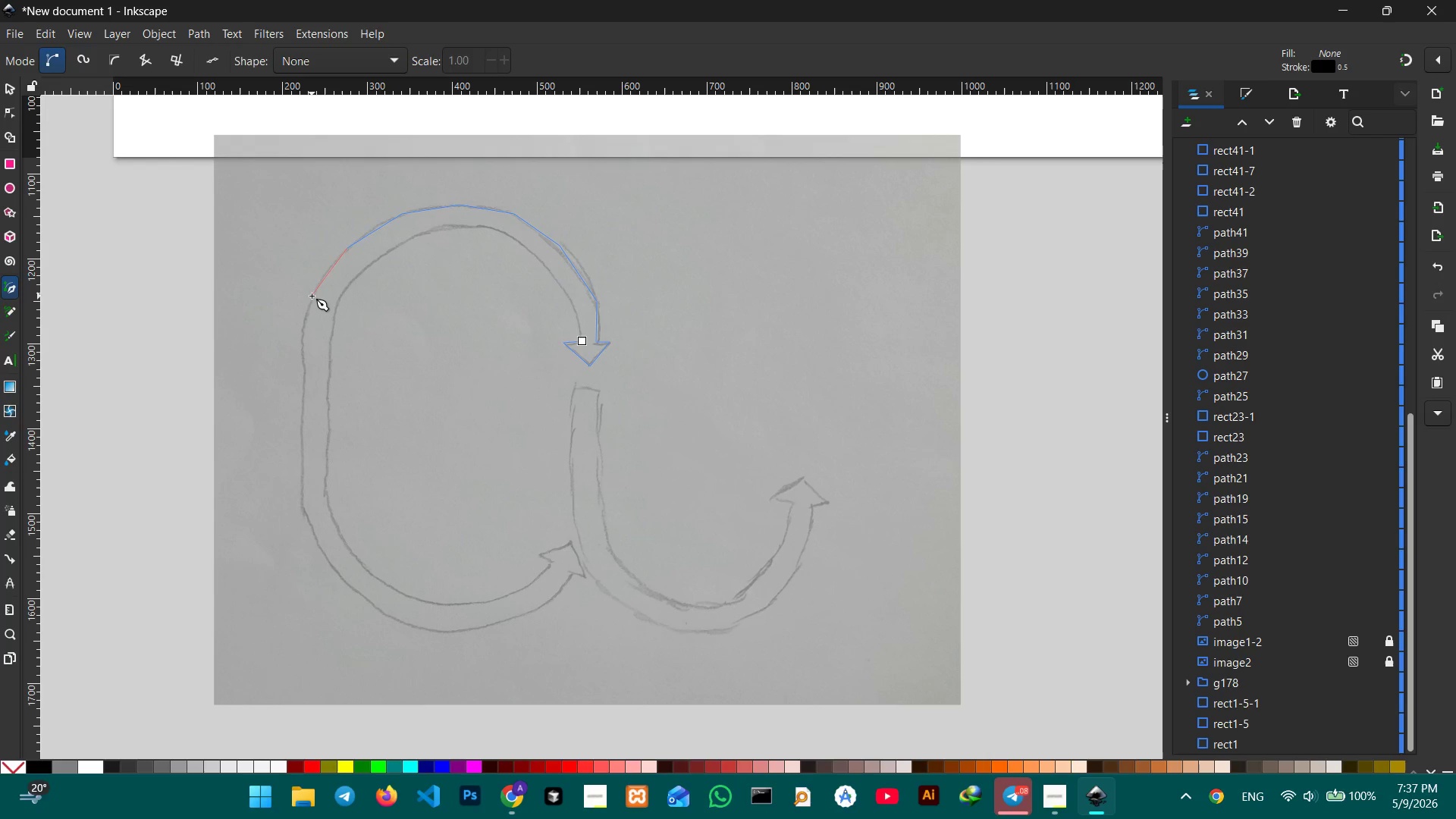 
left_click([312, 296])
 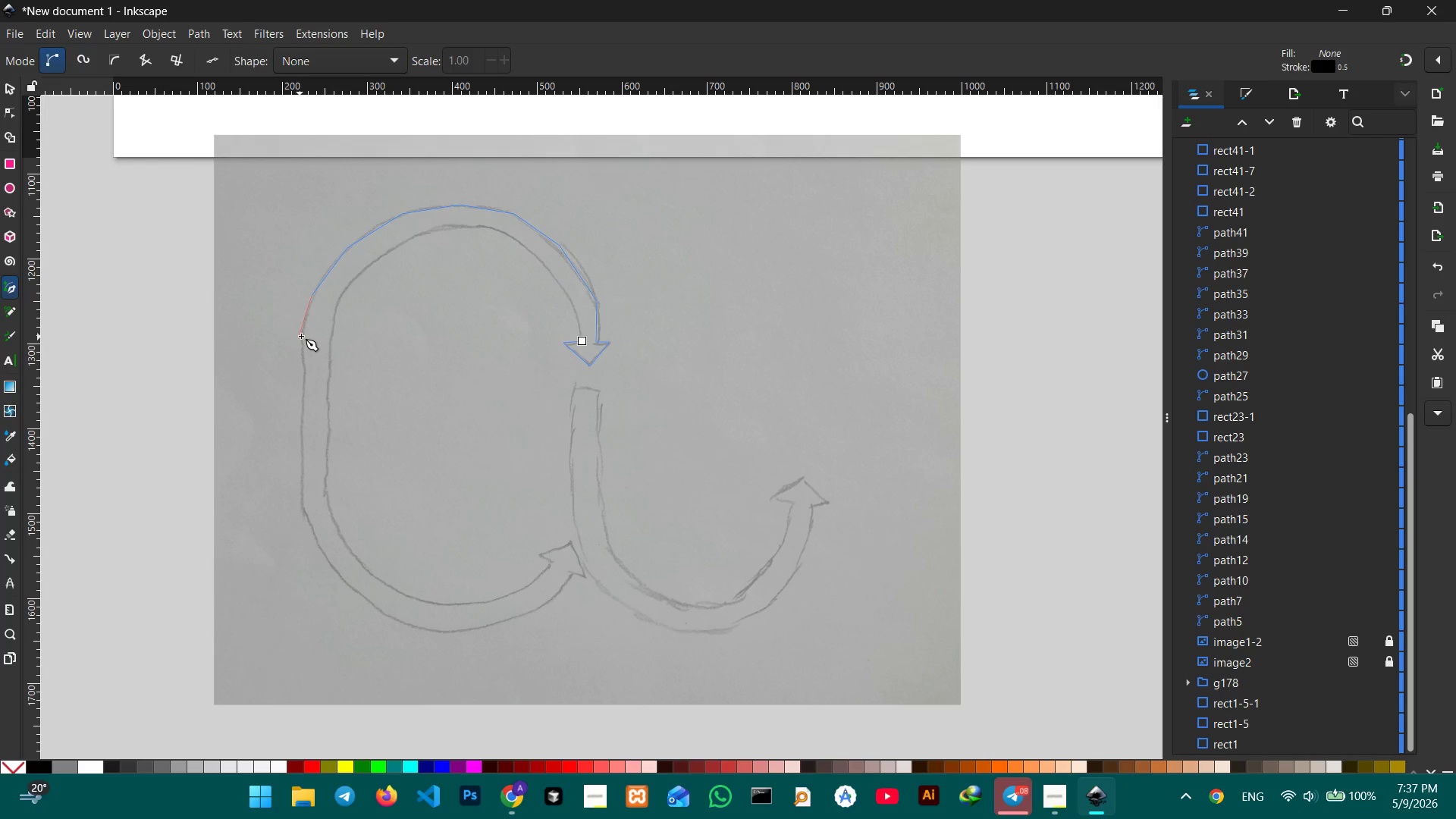 
left_click([301, 336])
 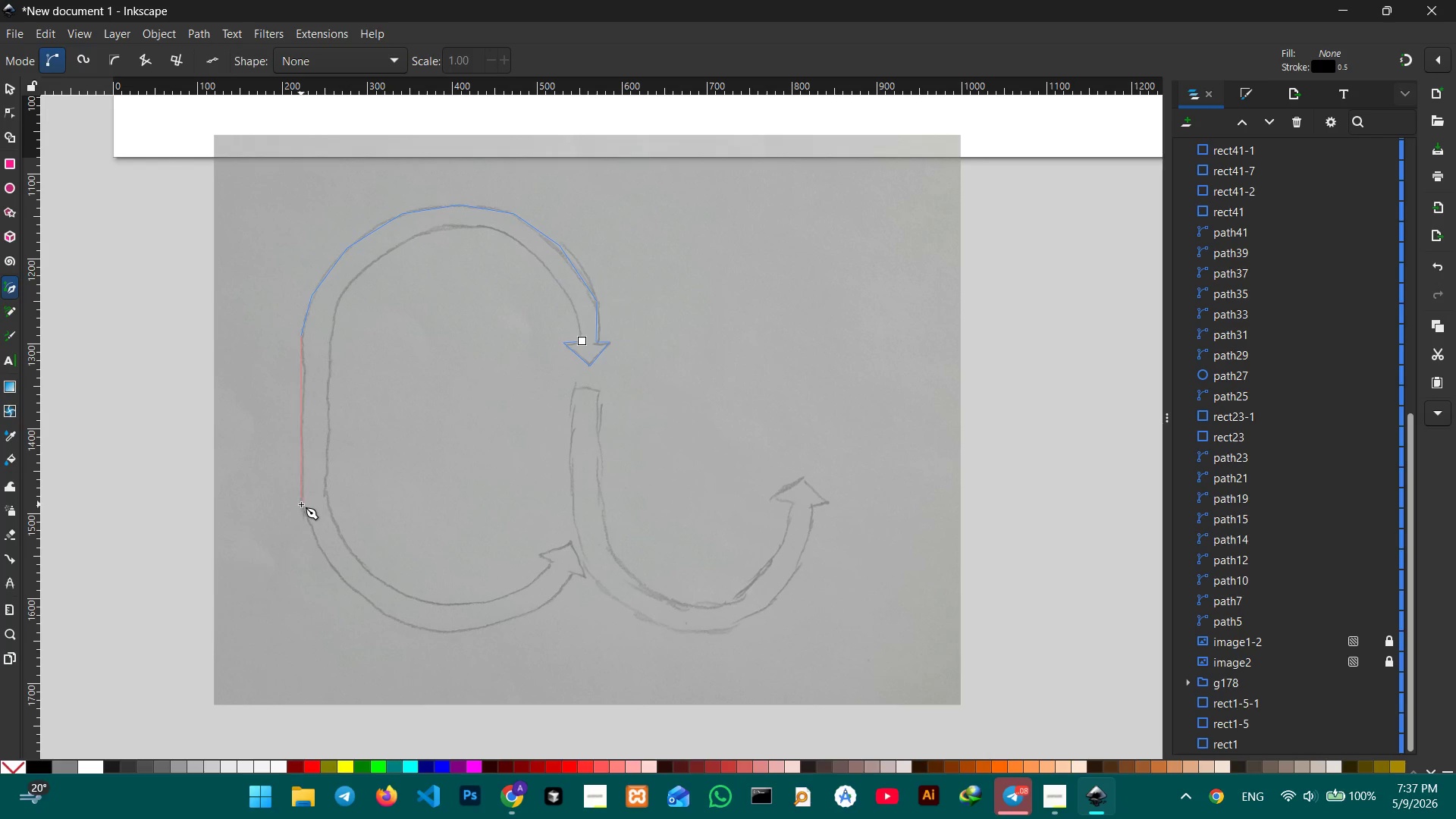 
left_click([304, 504])
 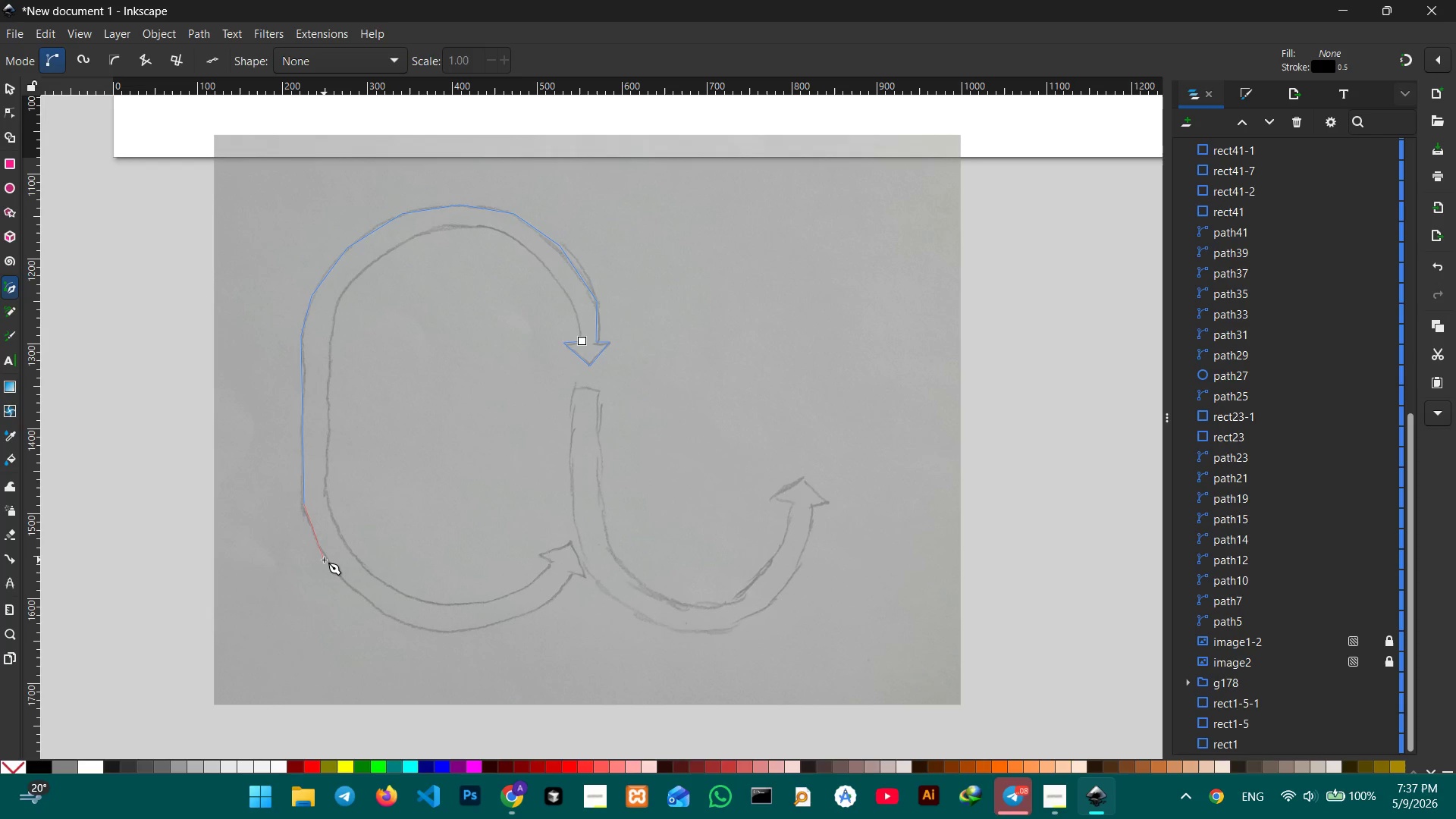 
left_click([324, 560])
 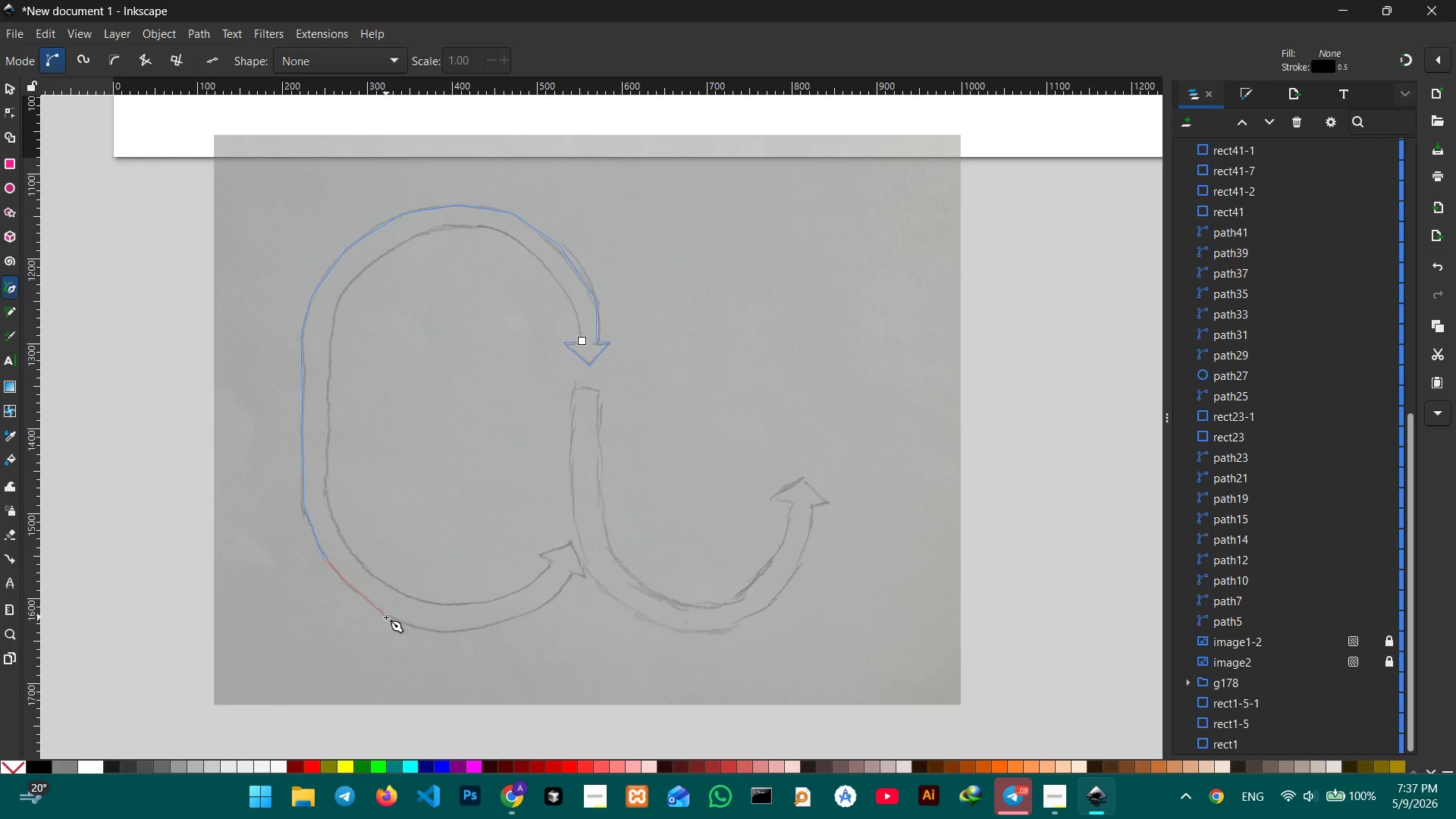 
left_click([383, 614])
 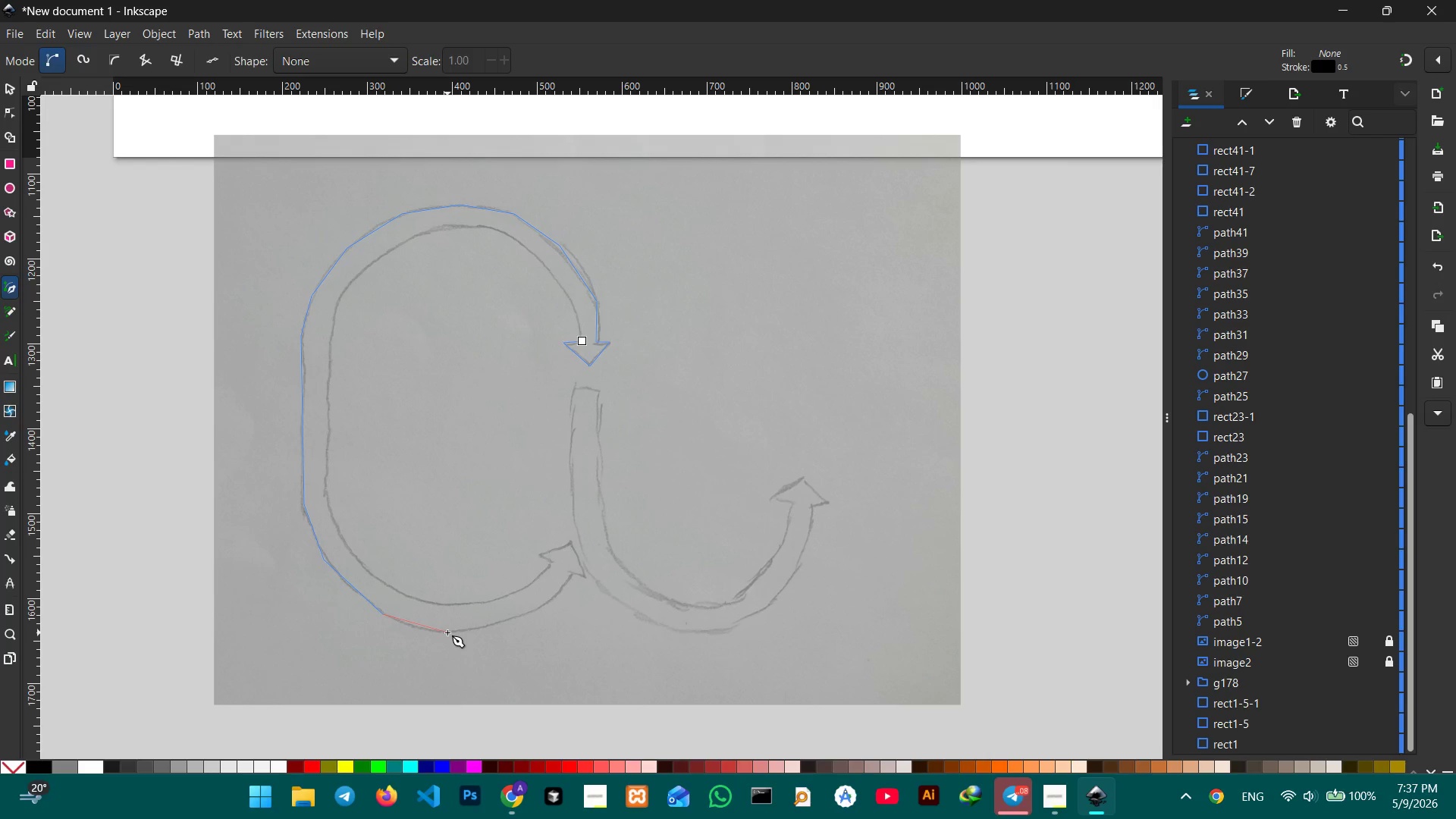 
left_click([447, 632])
 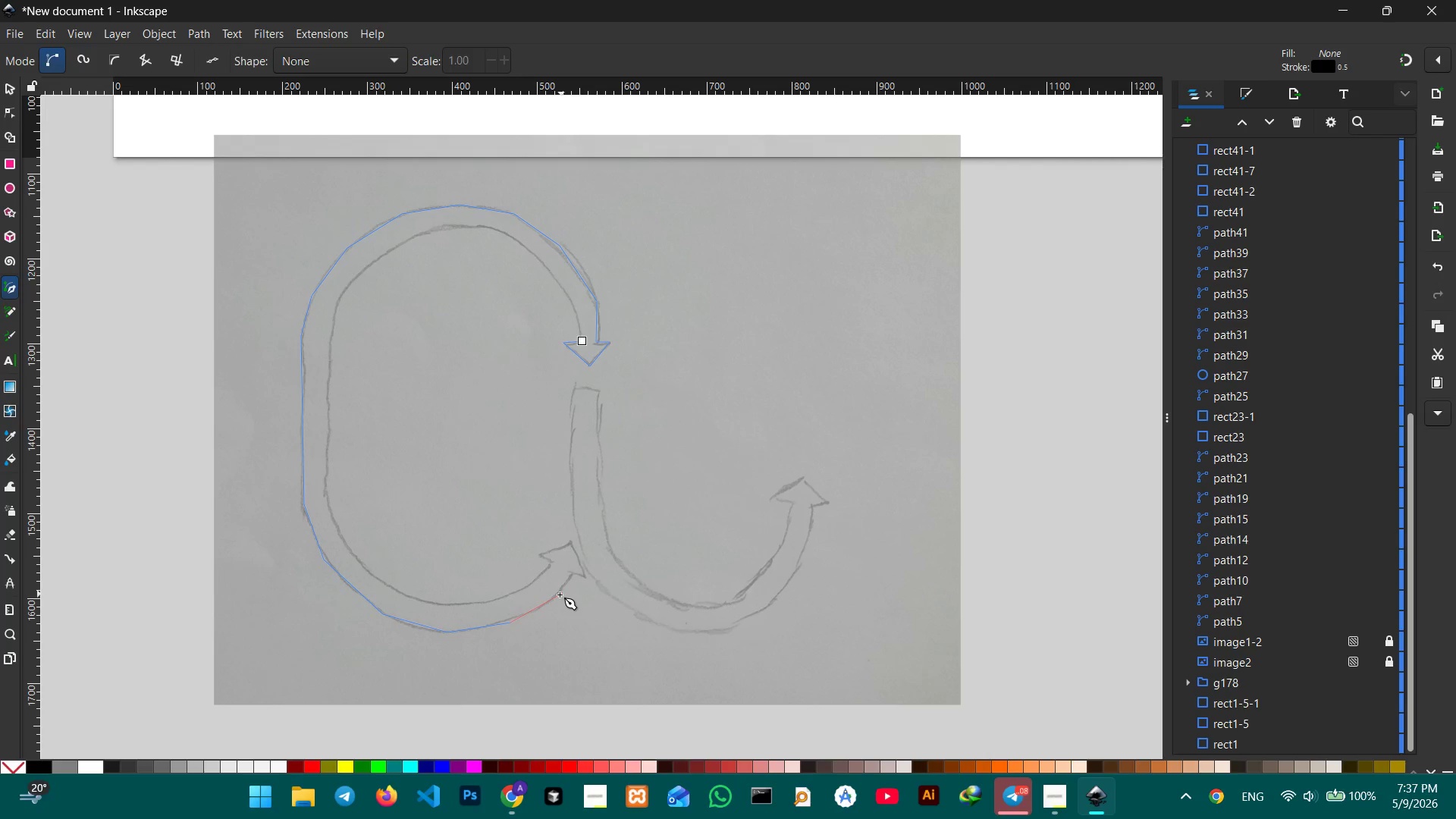 
left_click([558, 595])
 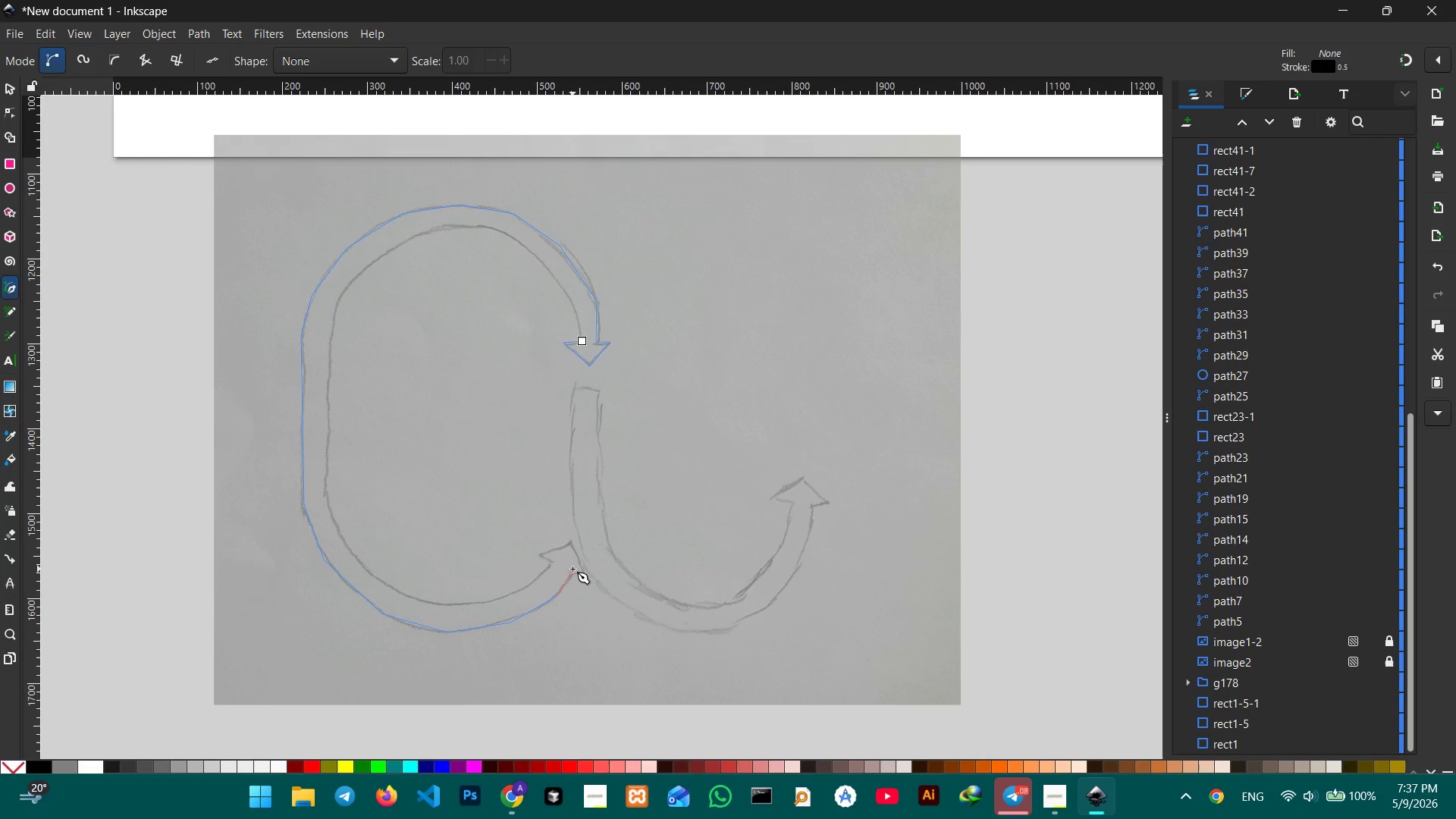 
left_click([573, 569])
 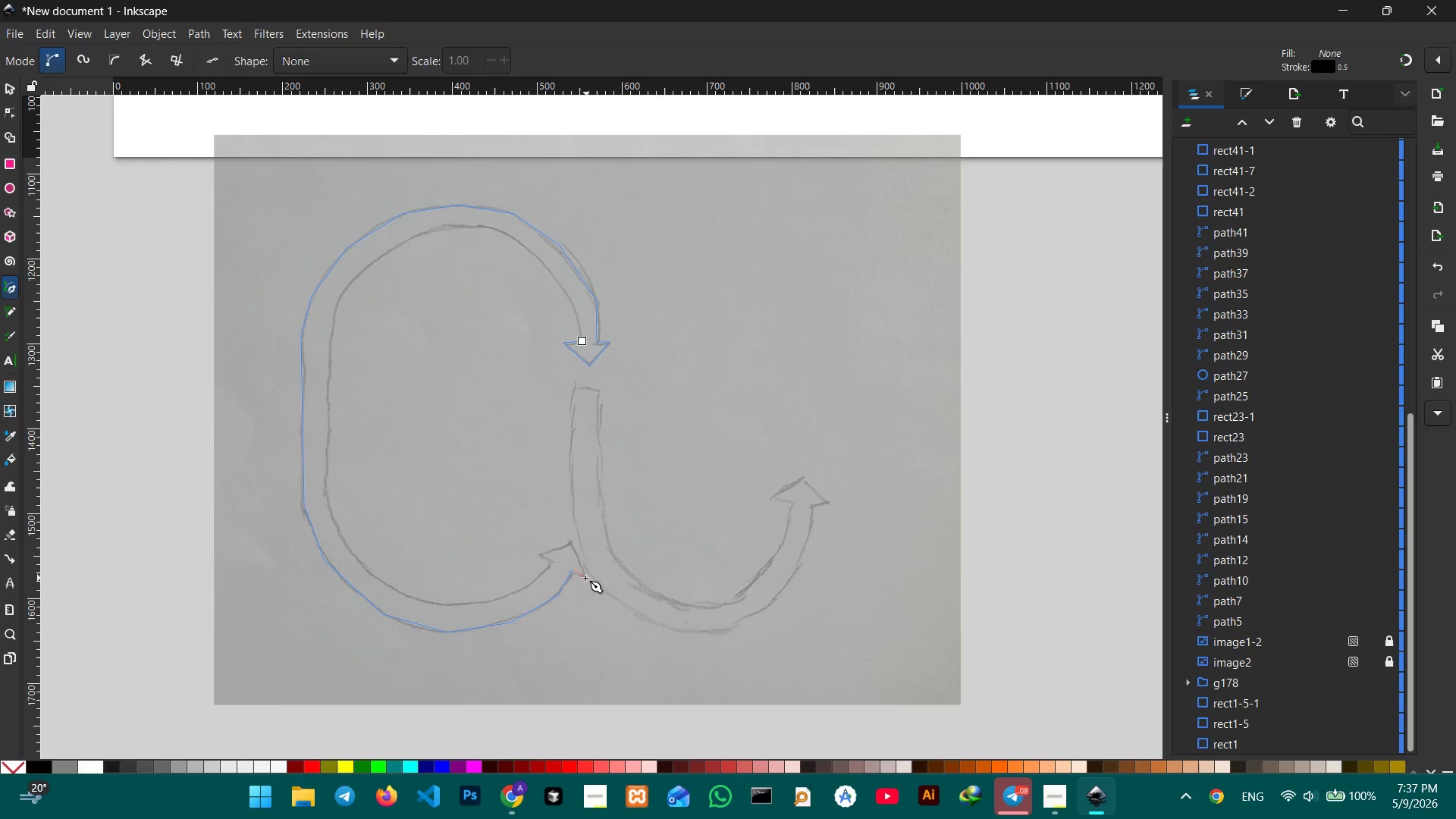 
key(Control+Z)
 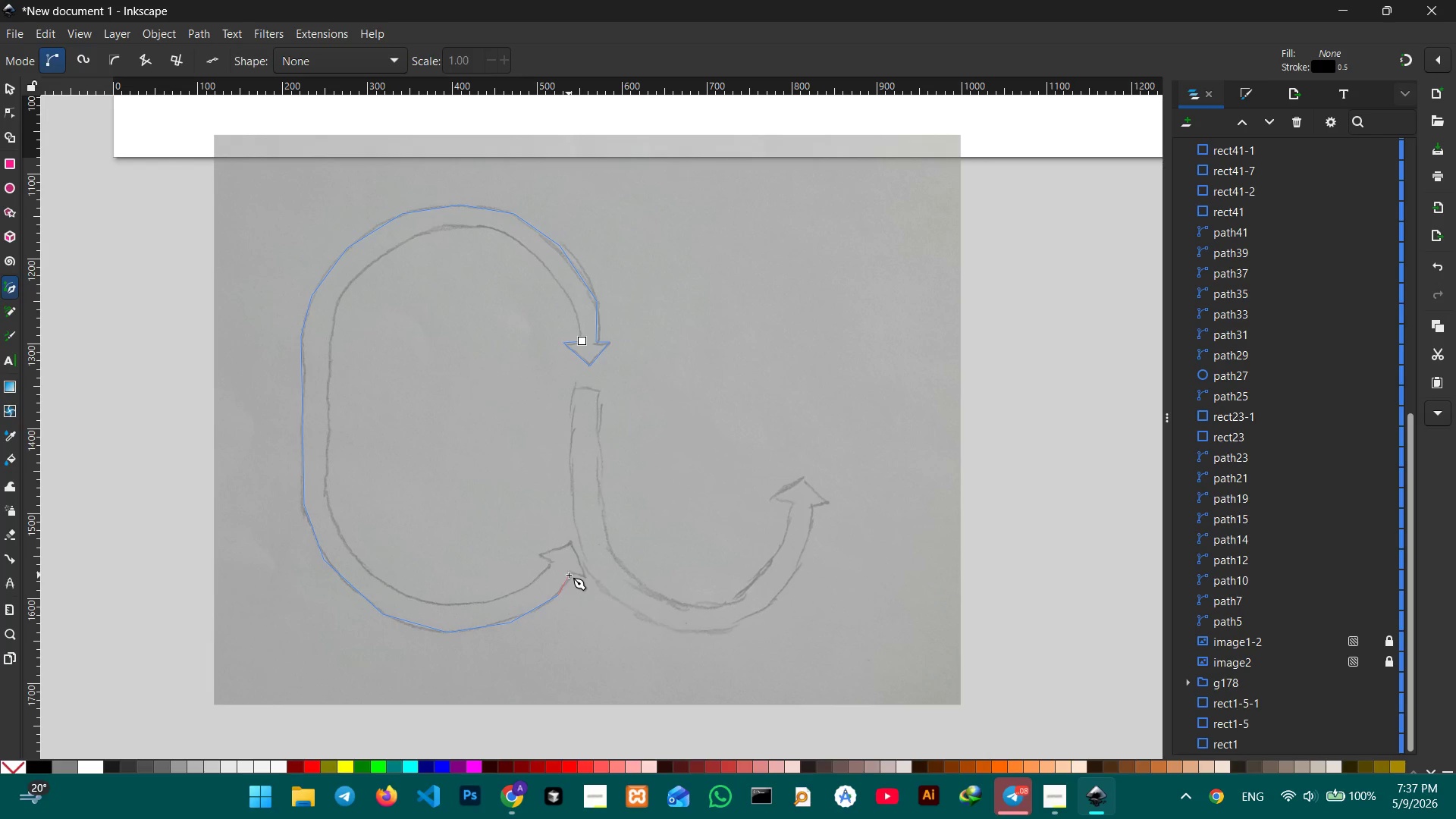 
left_click([569, 573])
 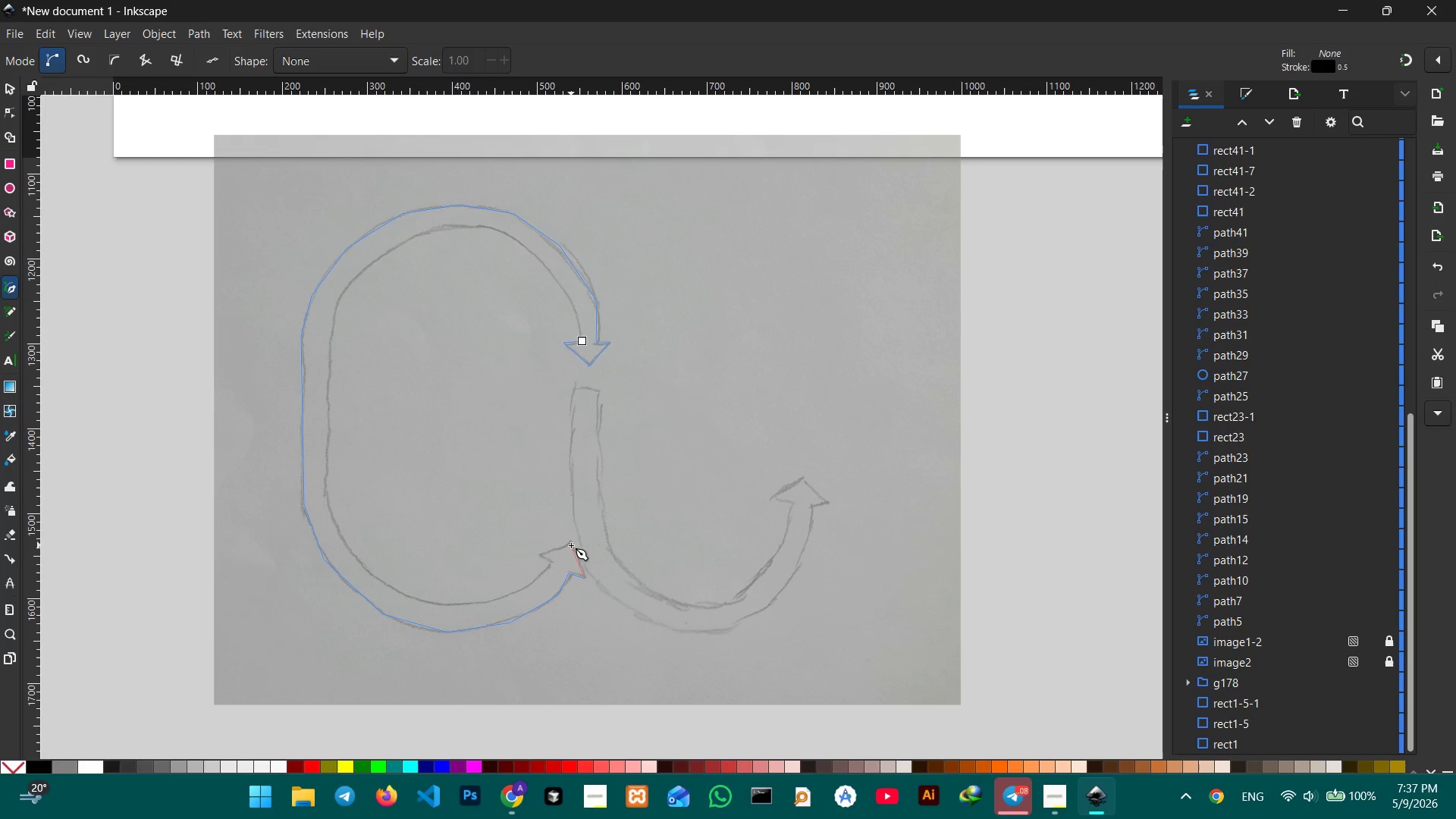 
left_click([572, 540])
 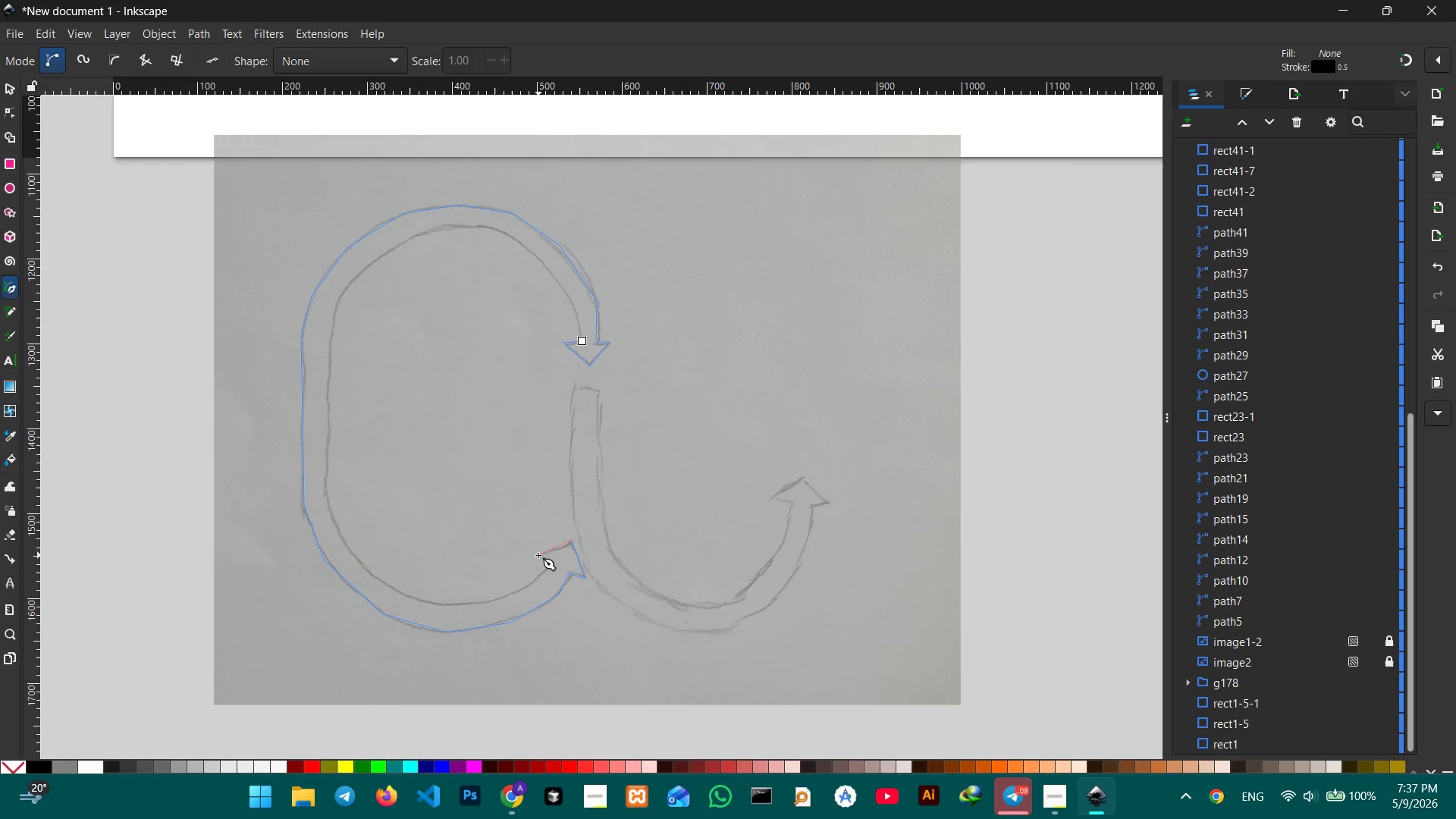 
left_click([538, 555])
 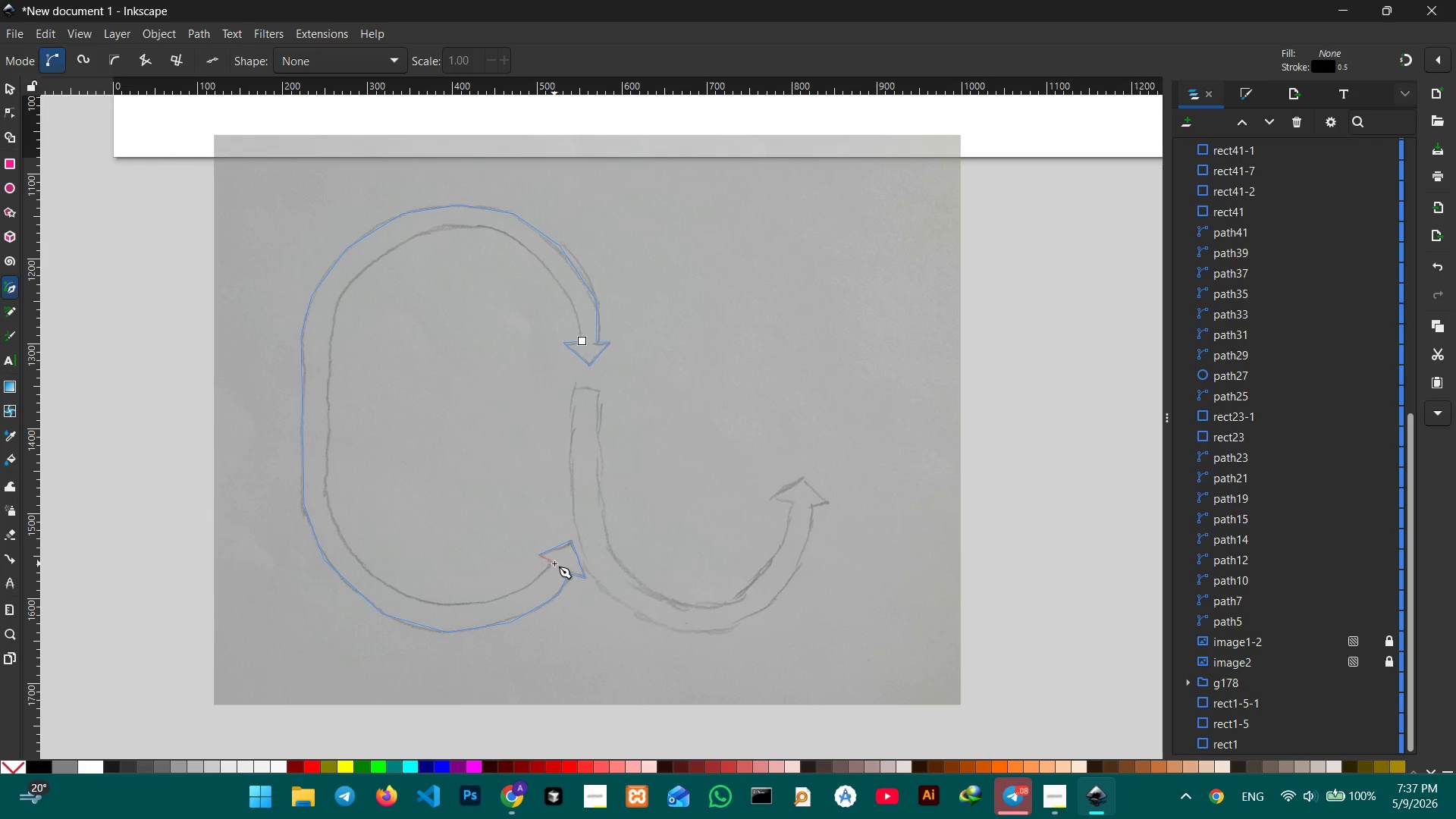 
left_click([554, 563])
 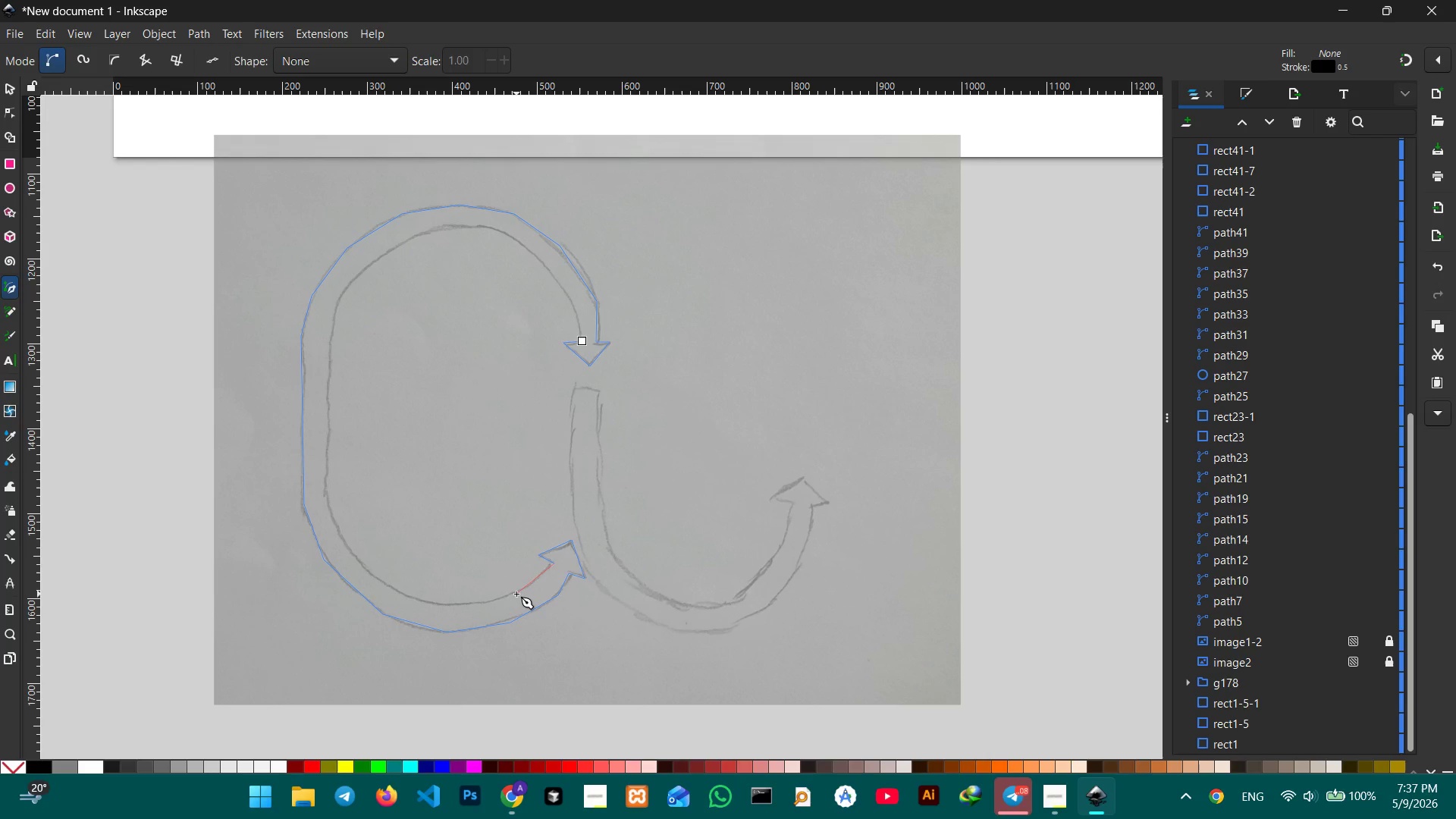 
double_click([516, 594])
 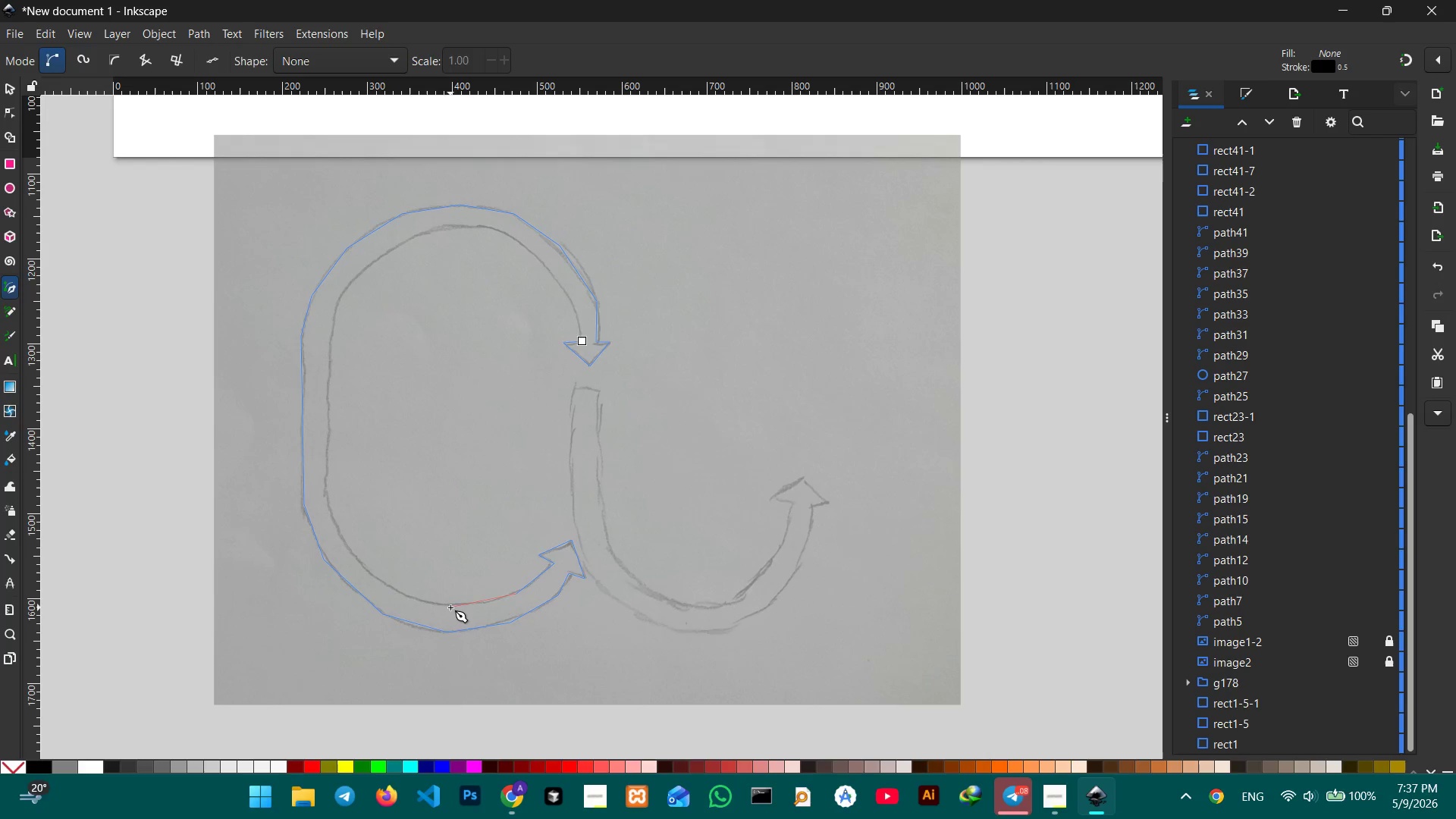 
left_click([451, 604])
 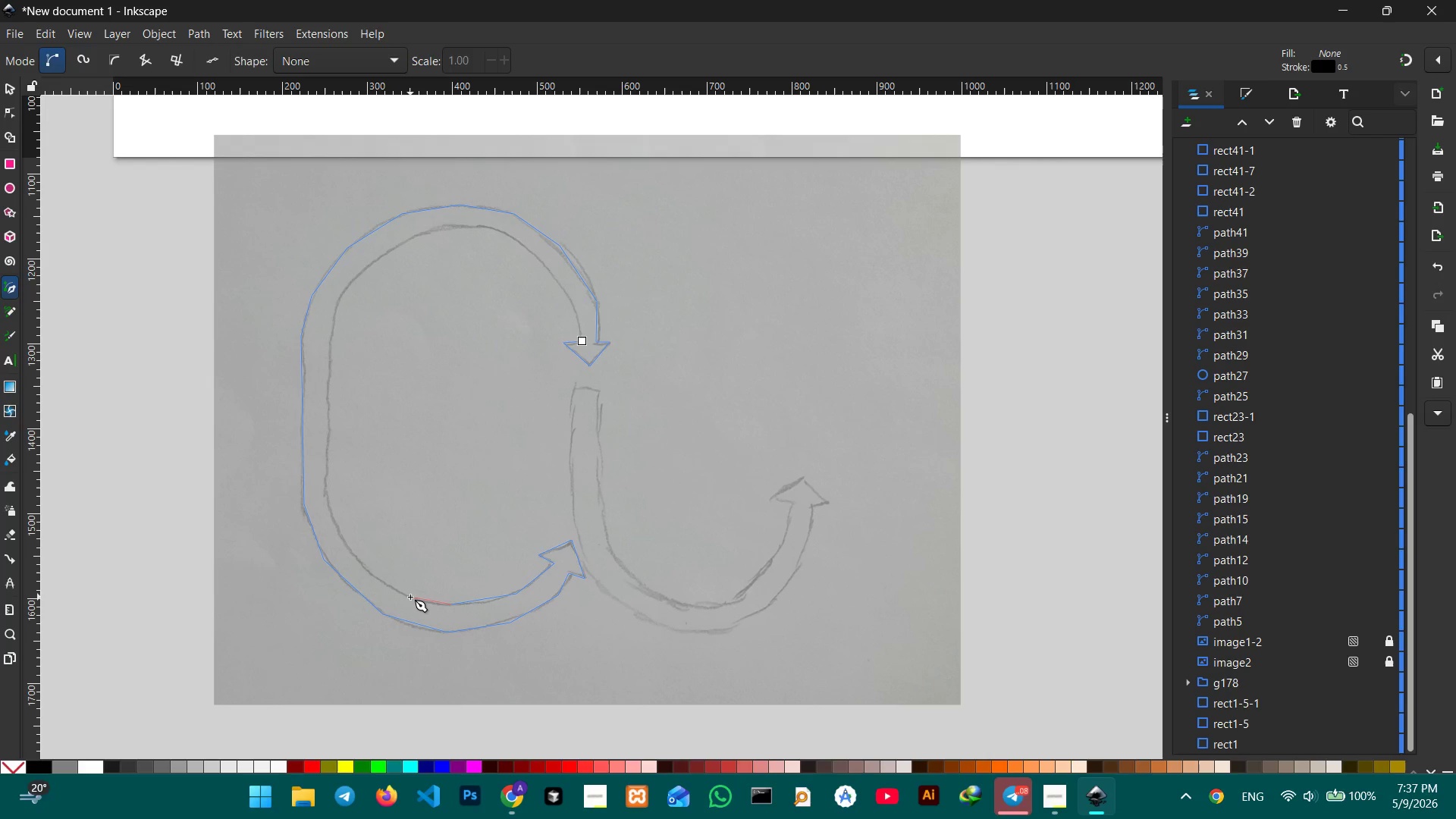 
left_click([410, 597])
 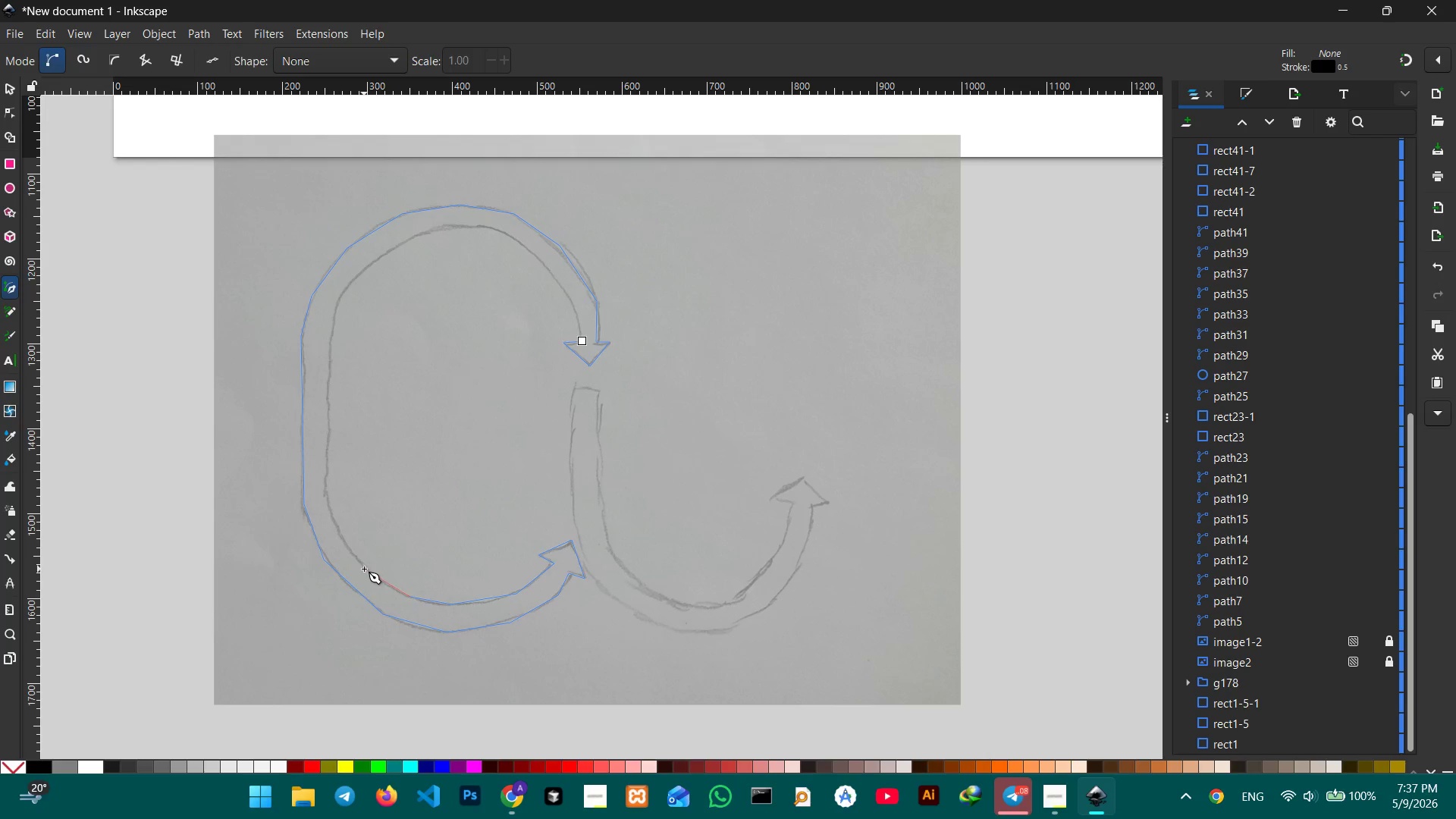 
left_click([364, 569])
 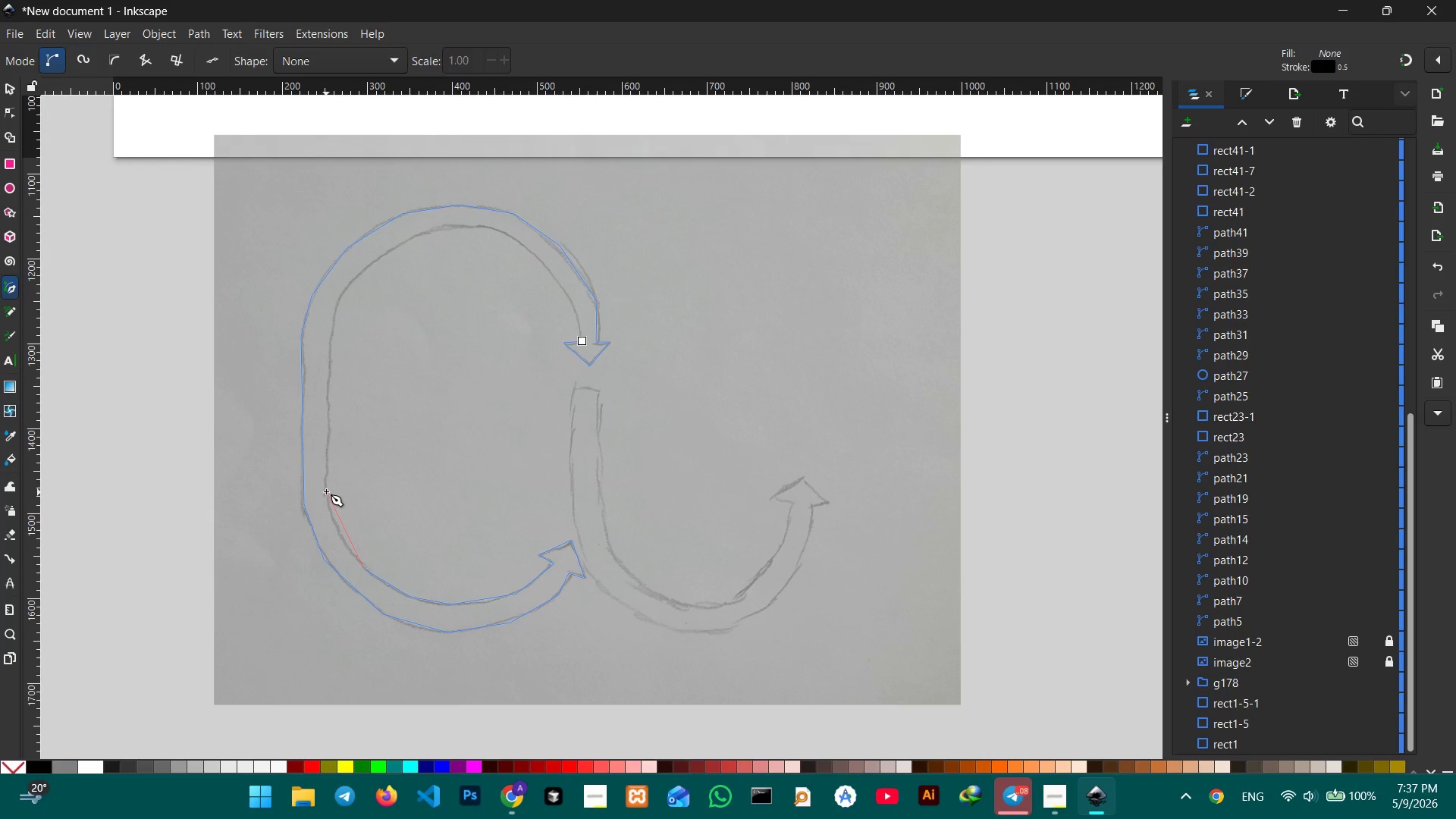 
left_click([325, 493])
 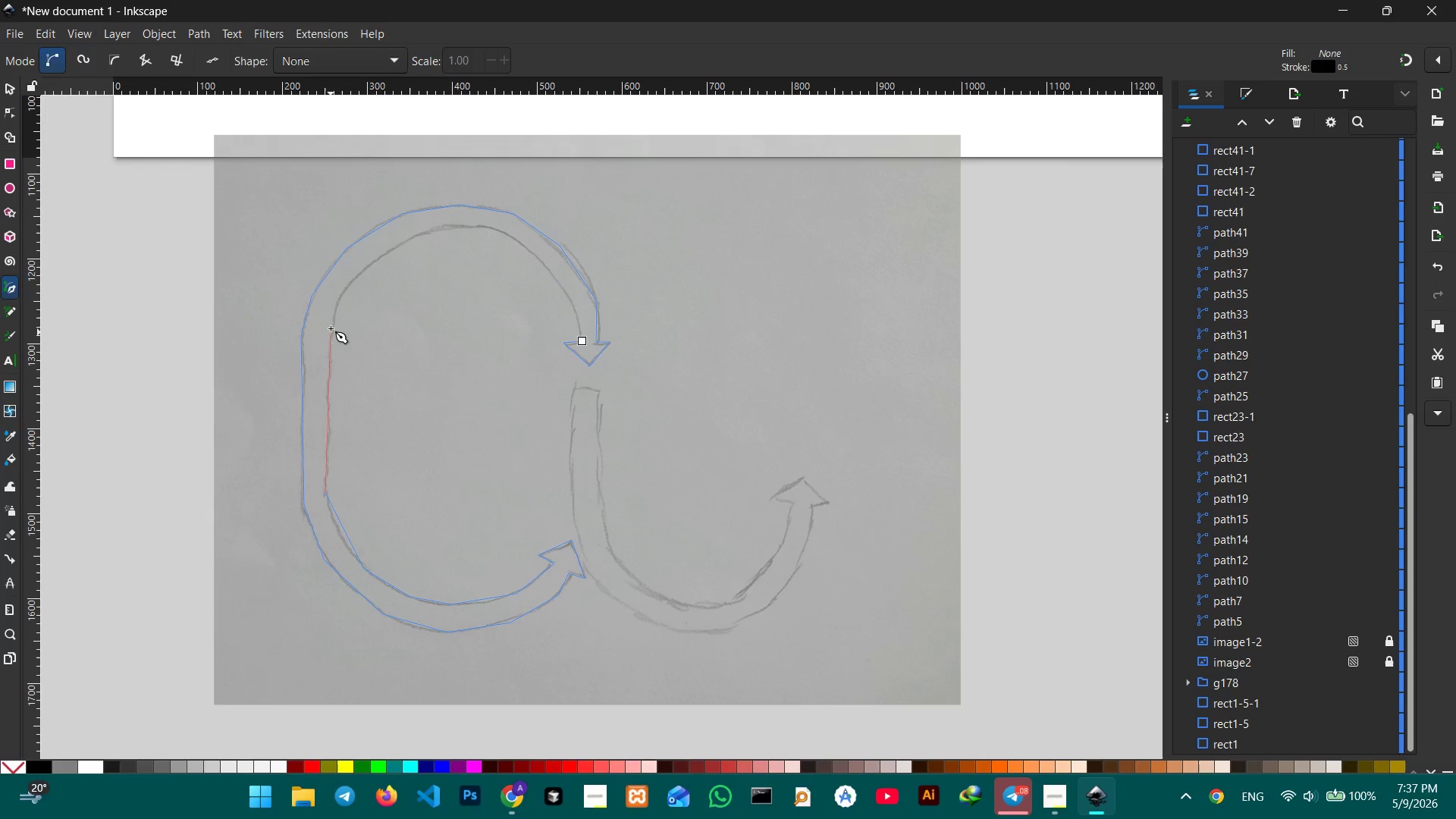 
left_click([331, 328])
 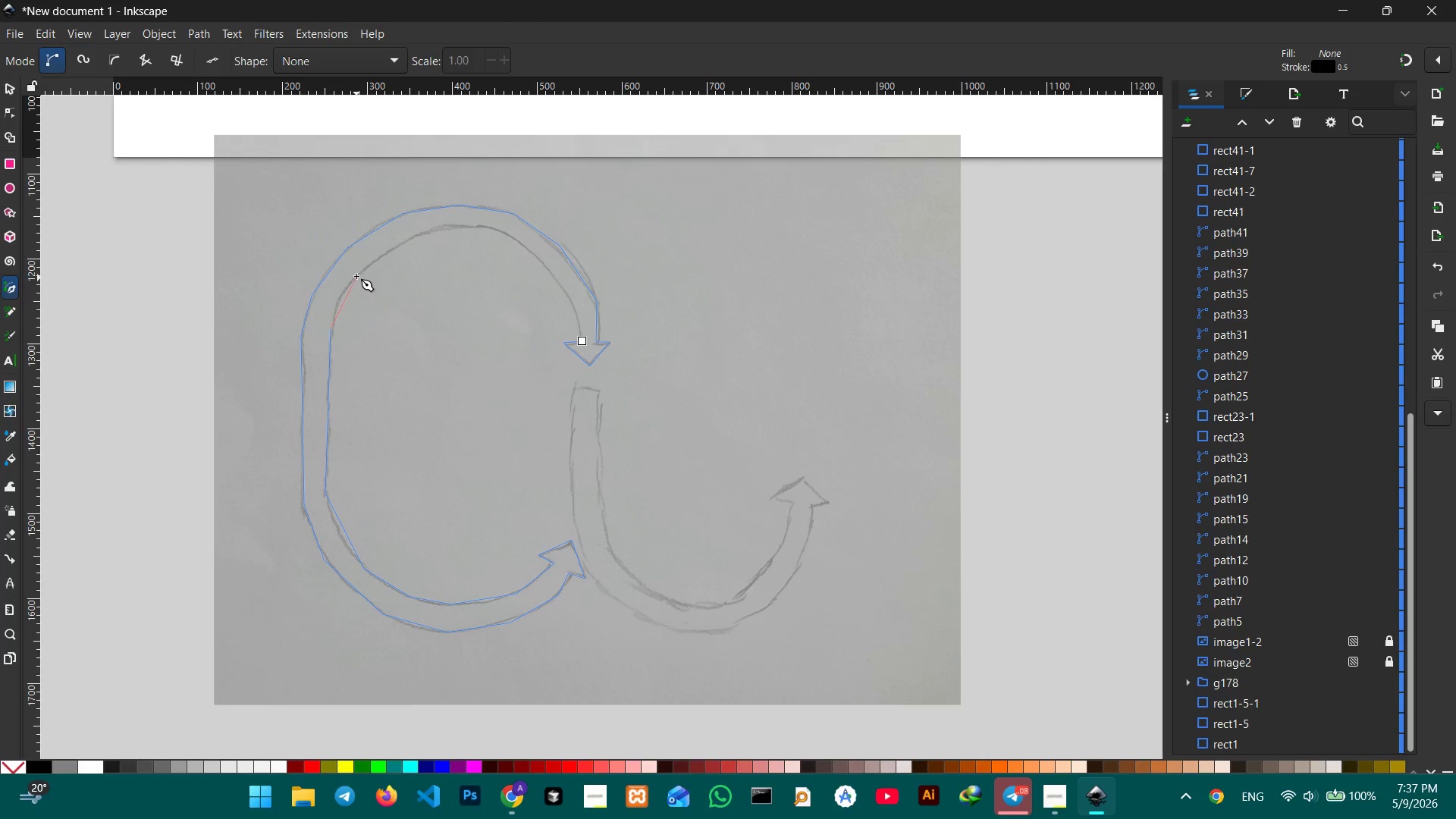 
left_click([355, 275])
 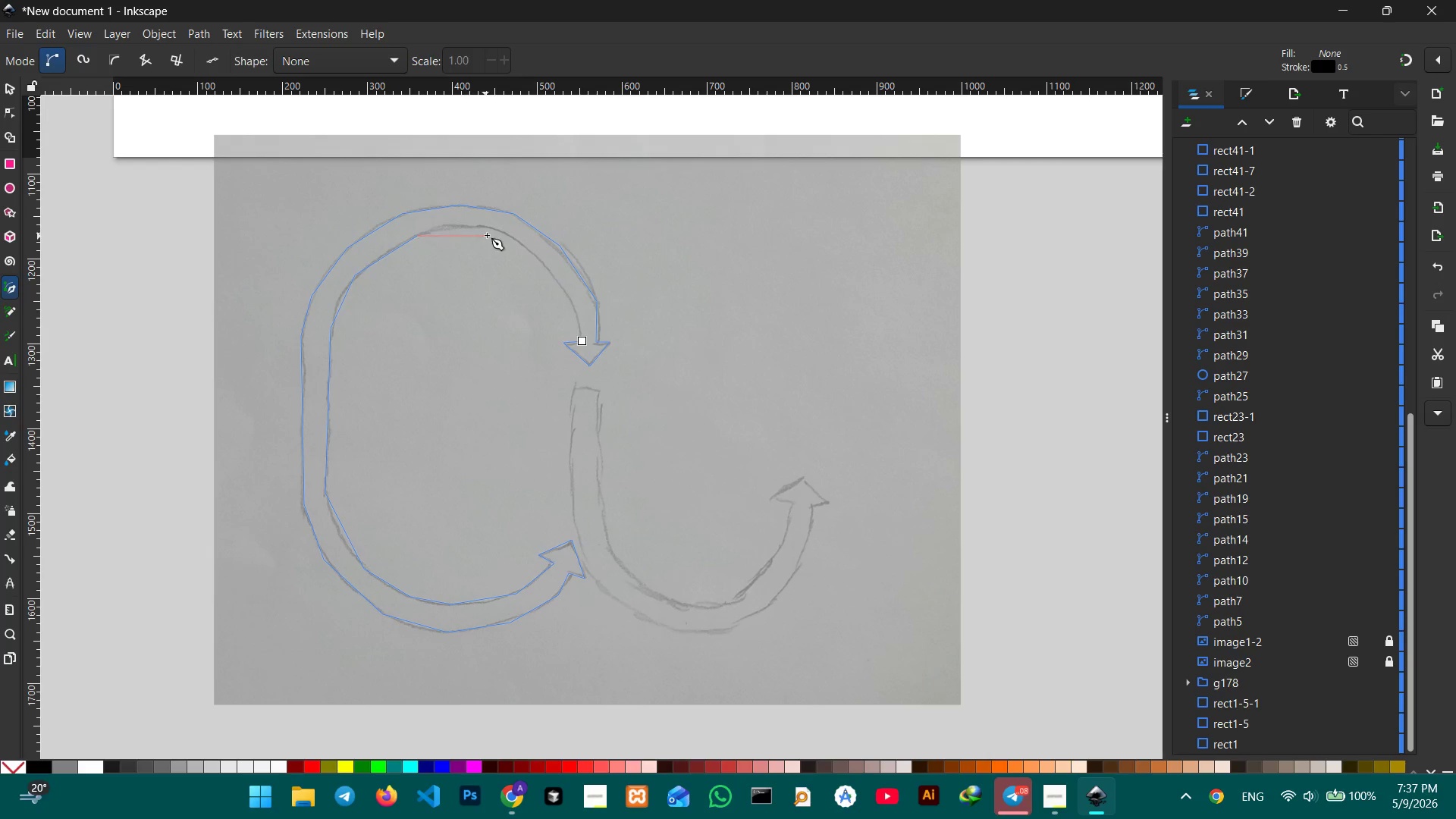 
left_click([480, 228])
 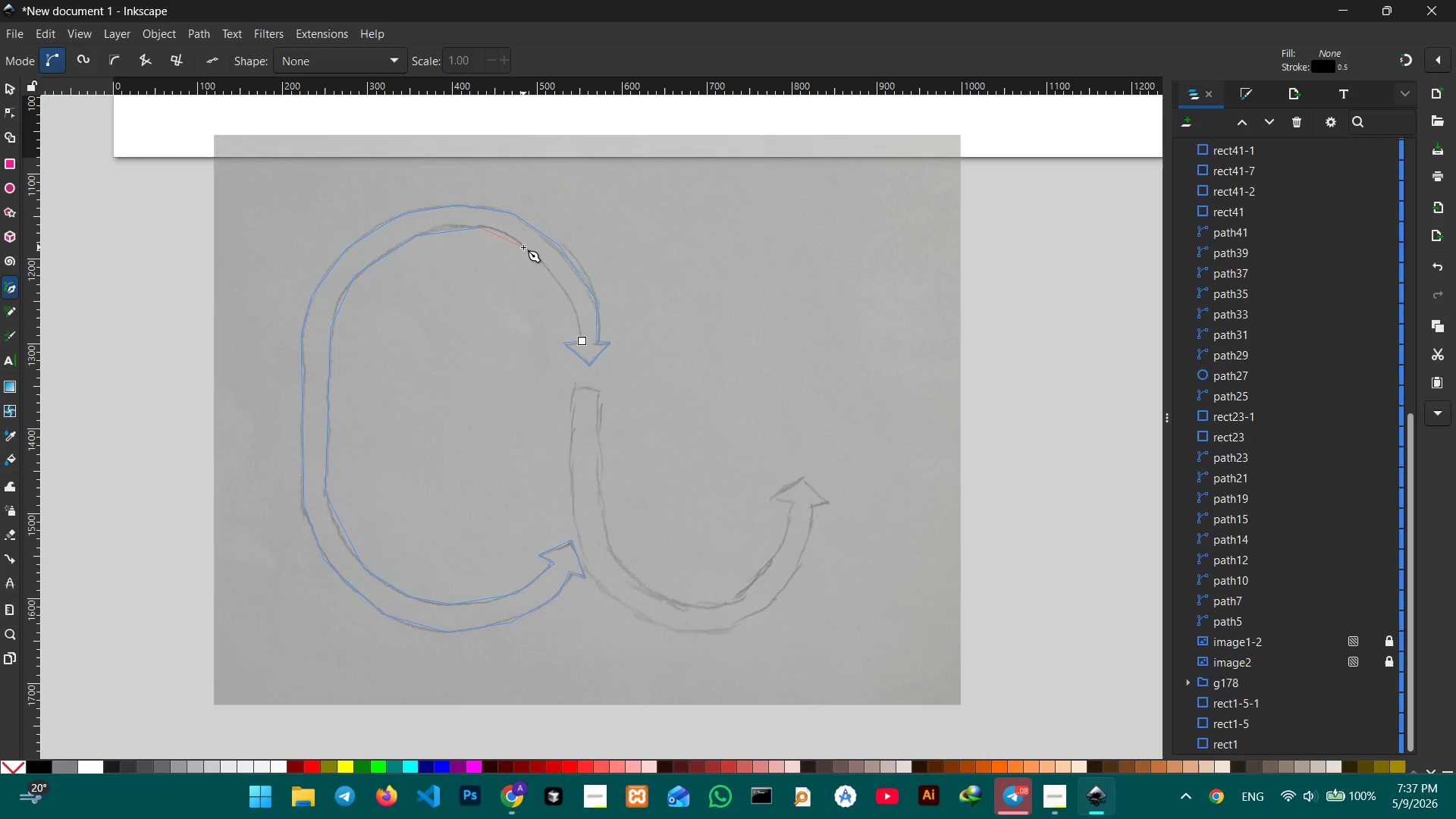 
left_click([523, 247])
 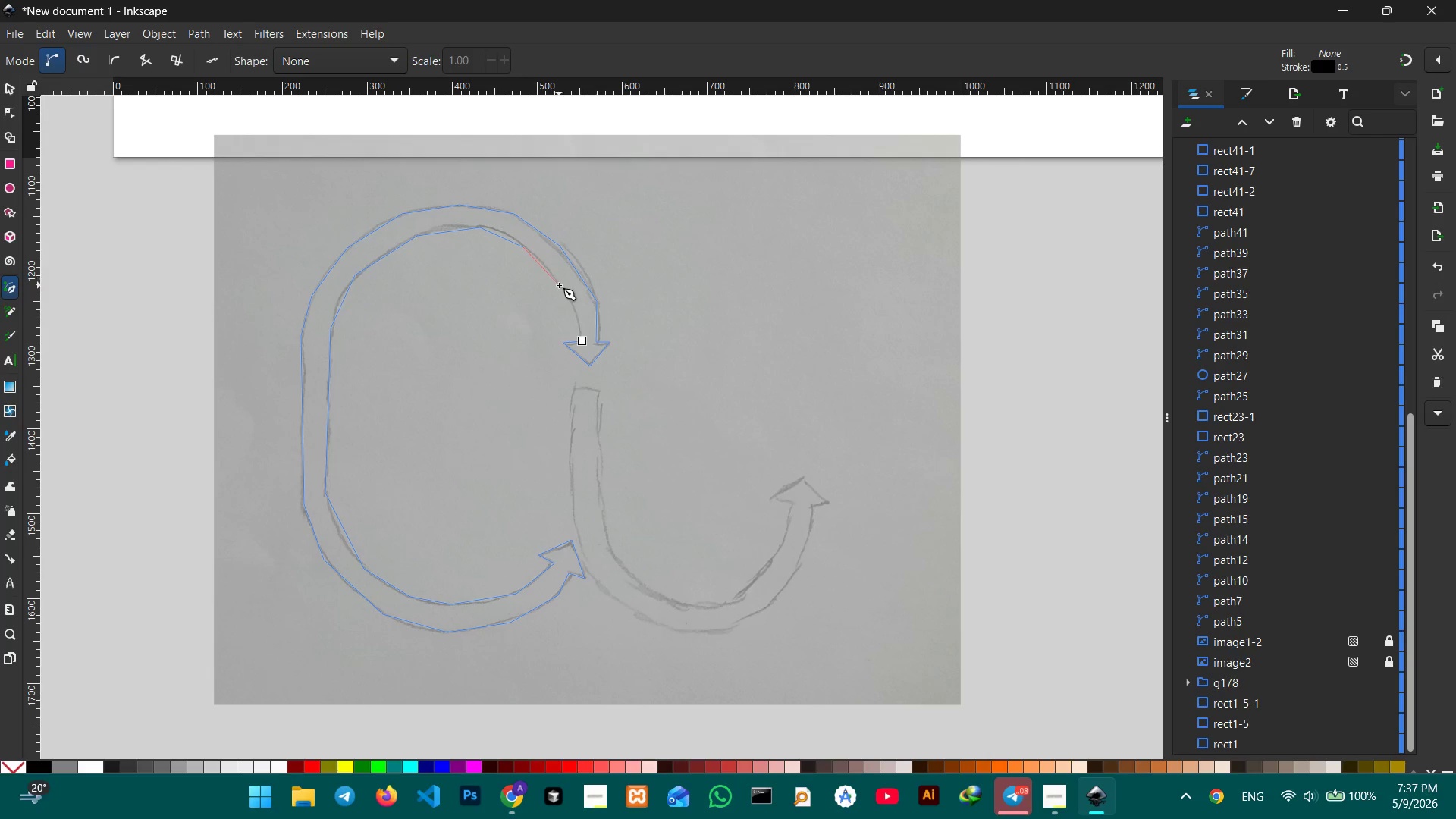 
left_click([559, 285])
 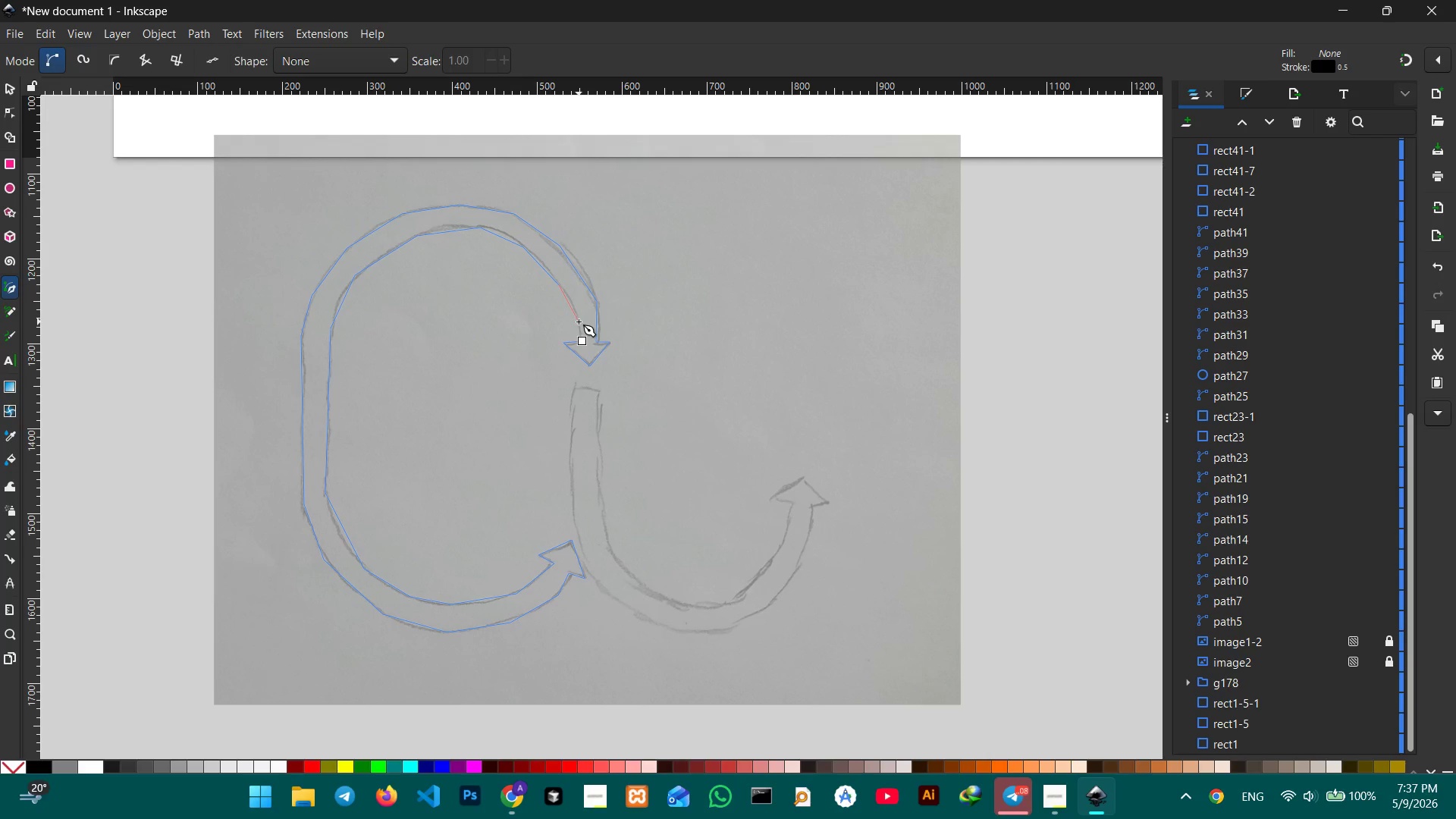 
left_click([579, 322])
 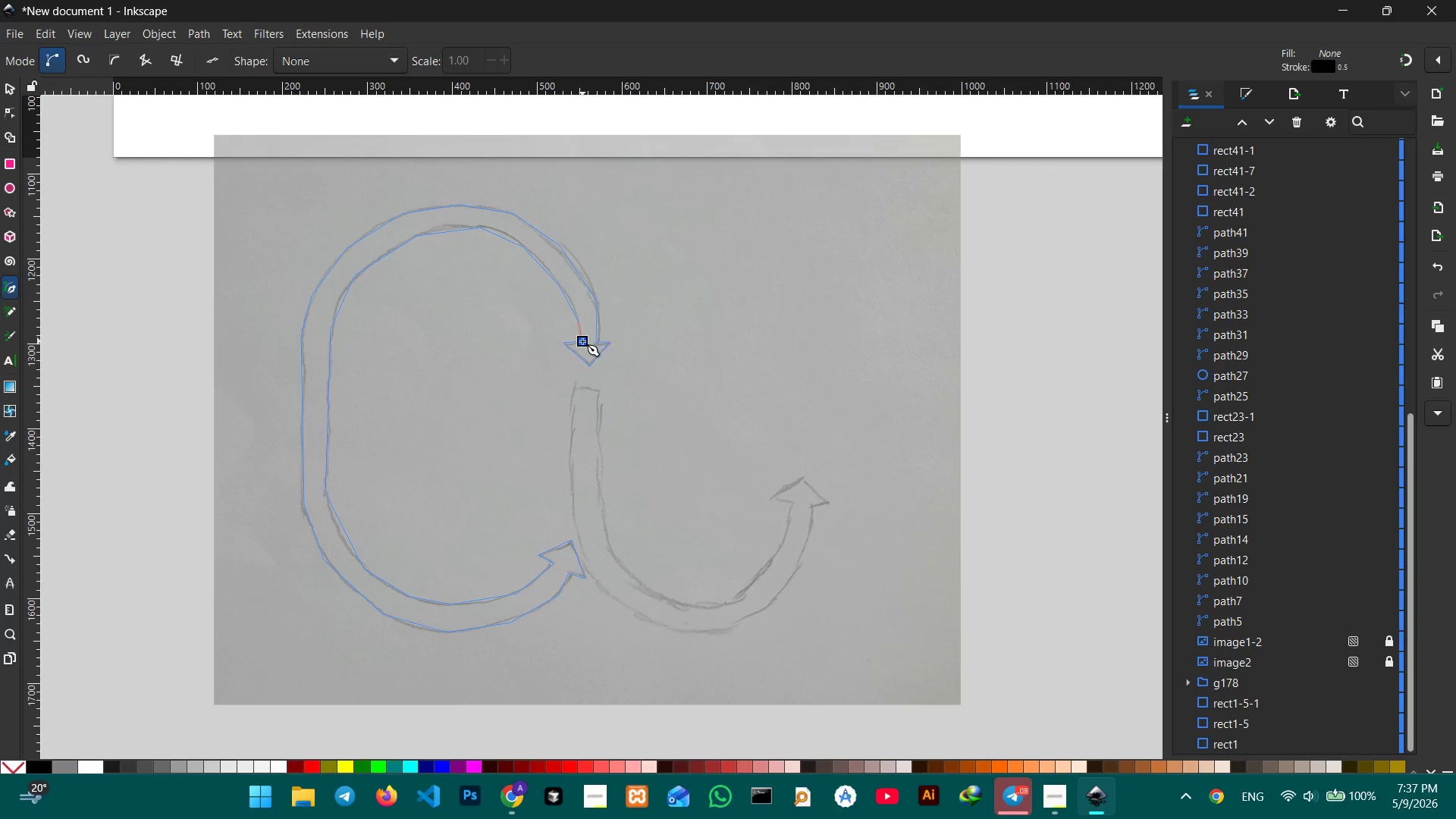 
left_click([582, 341])
 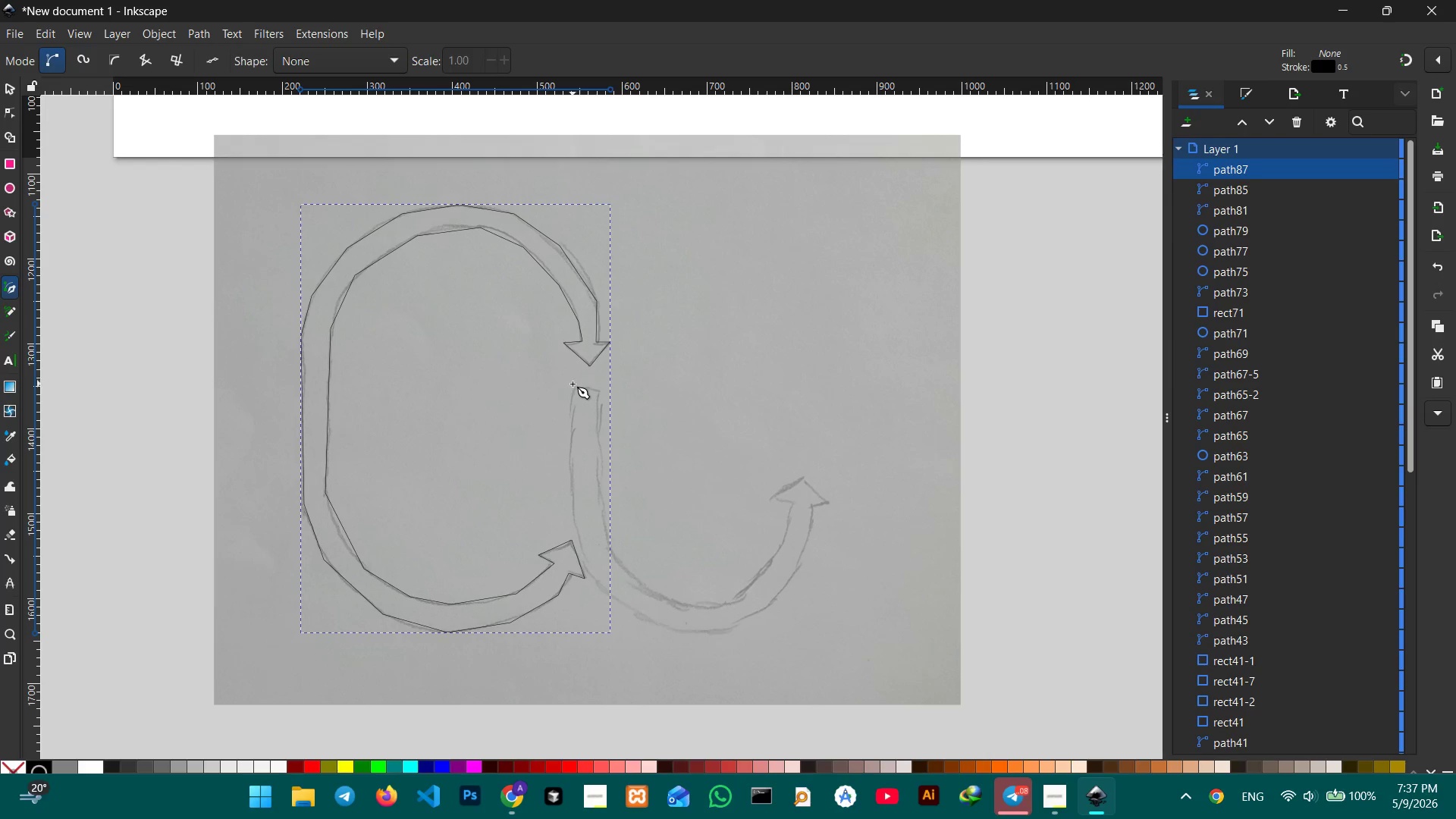 
left_click([573, 385])
 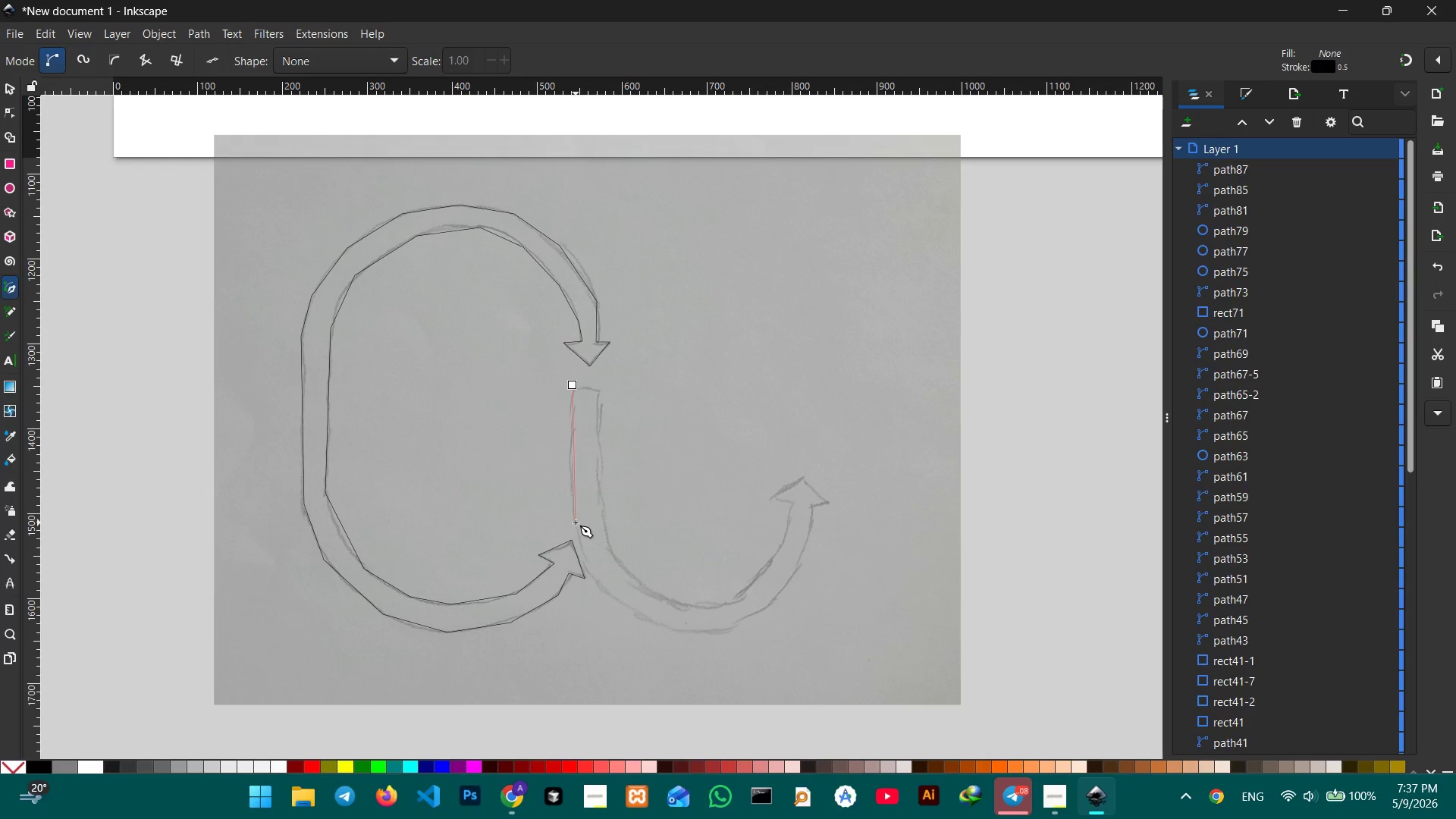 
left_click([574, 523])
 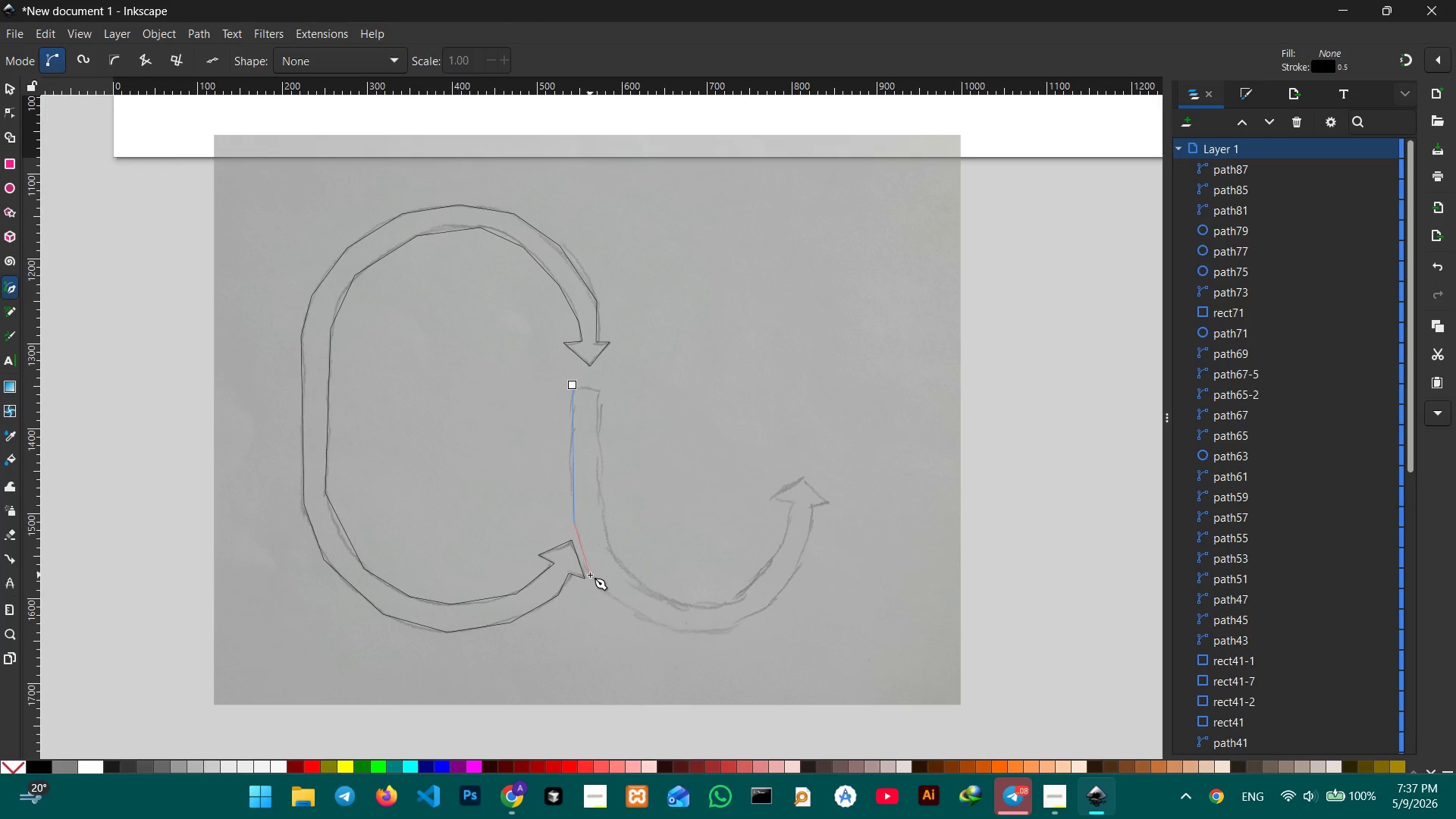 
left_click([590, 575])
 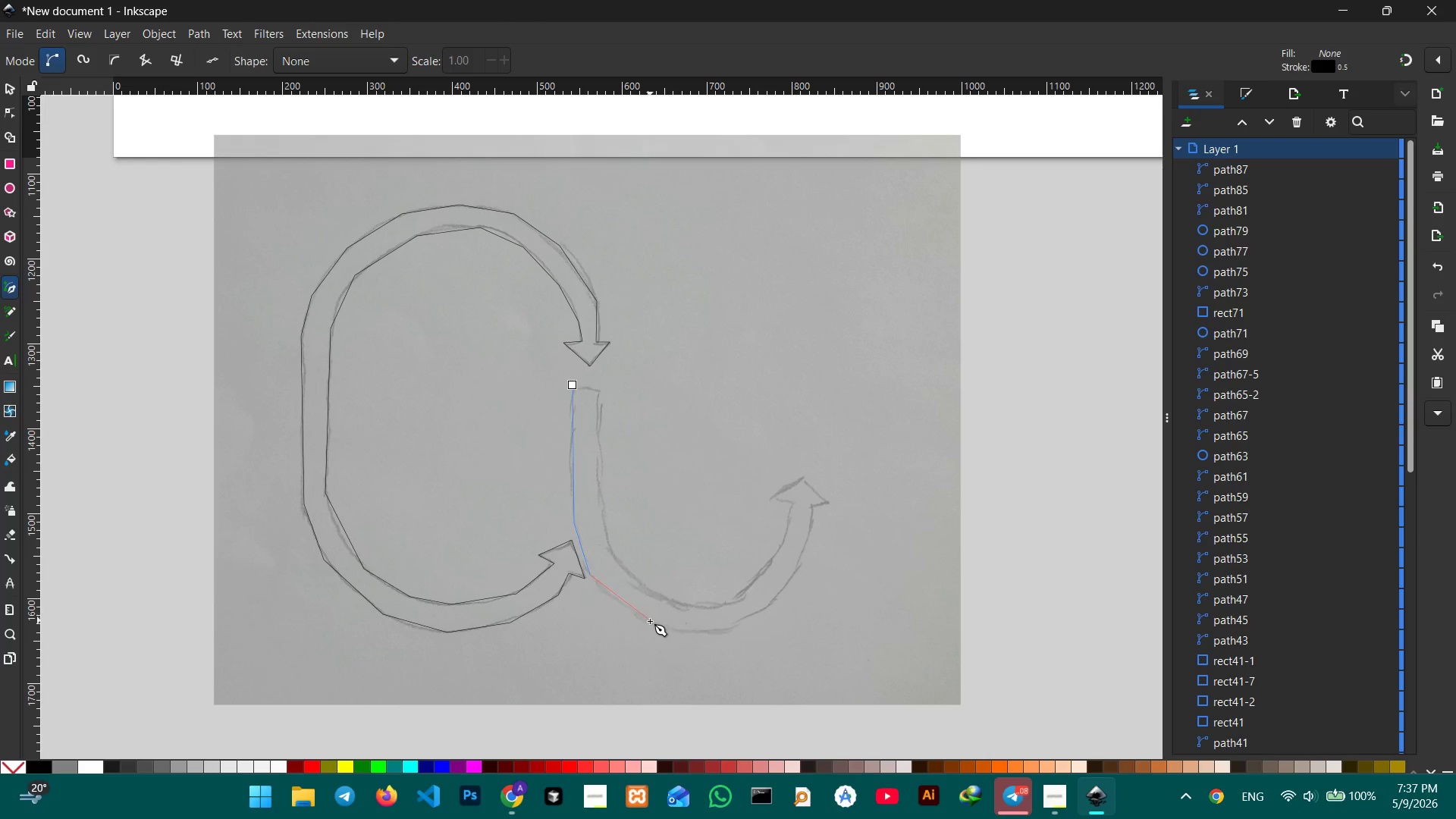 
left_click([650, 621])
 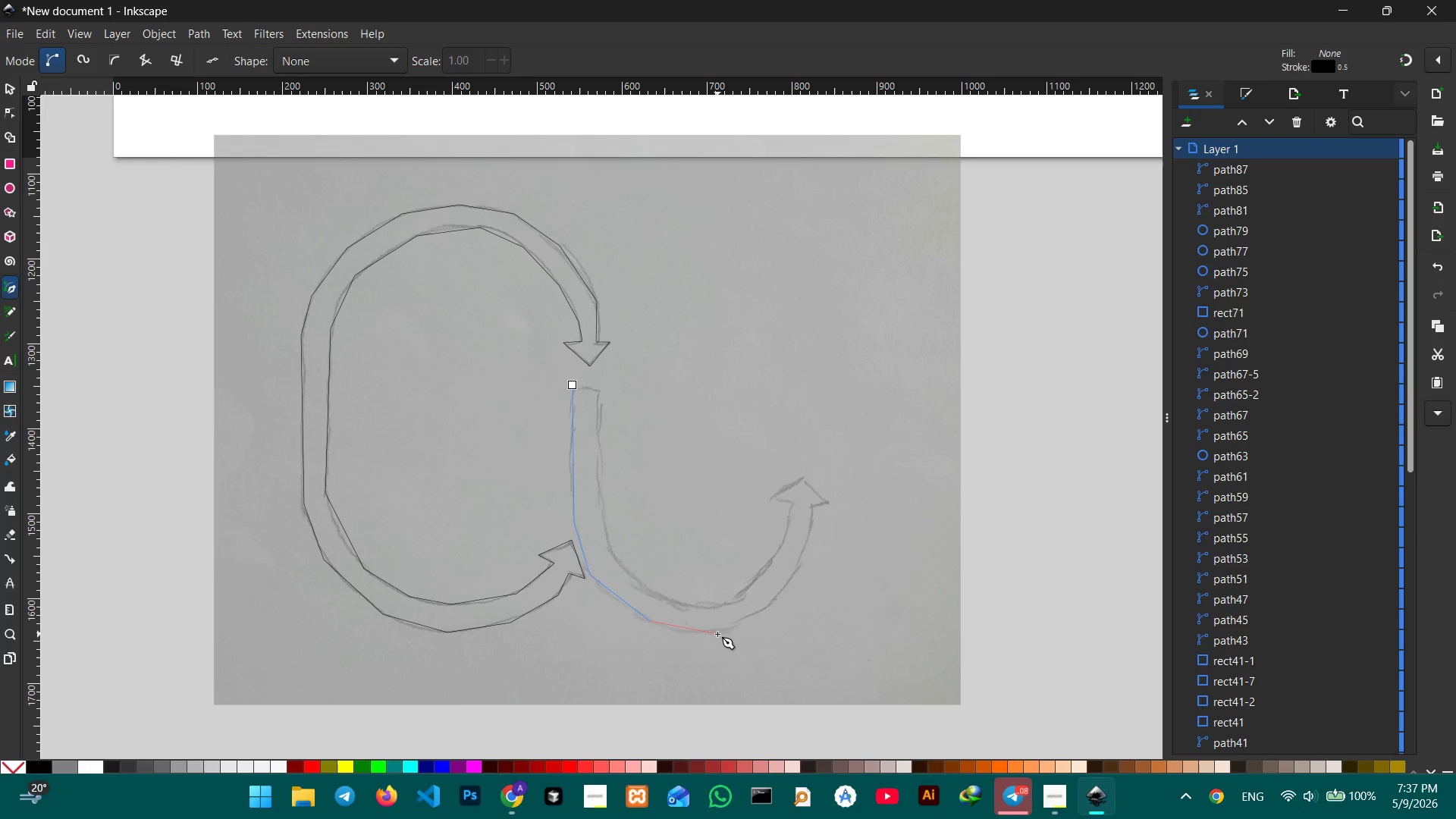 
left_click_drag(start_coordinate=[717, 634], to_coordinate=[722, 632])
 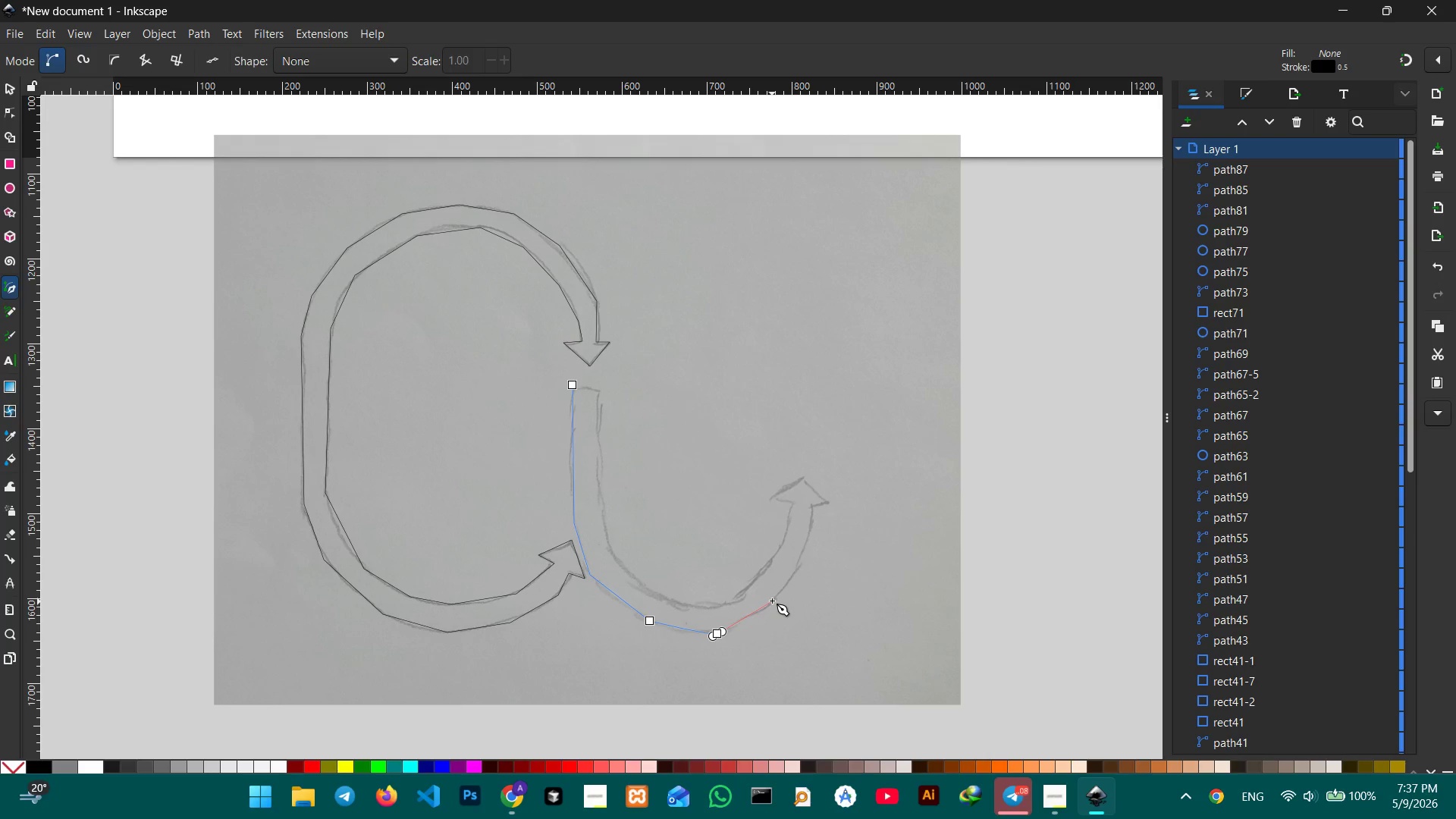 
left_click([772, 600])
 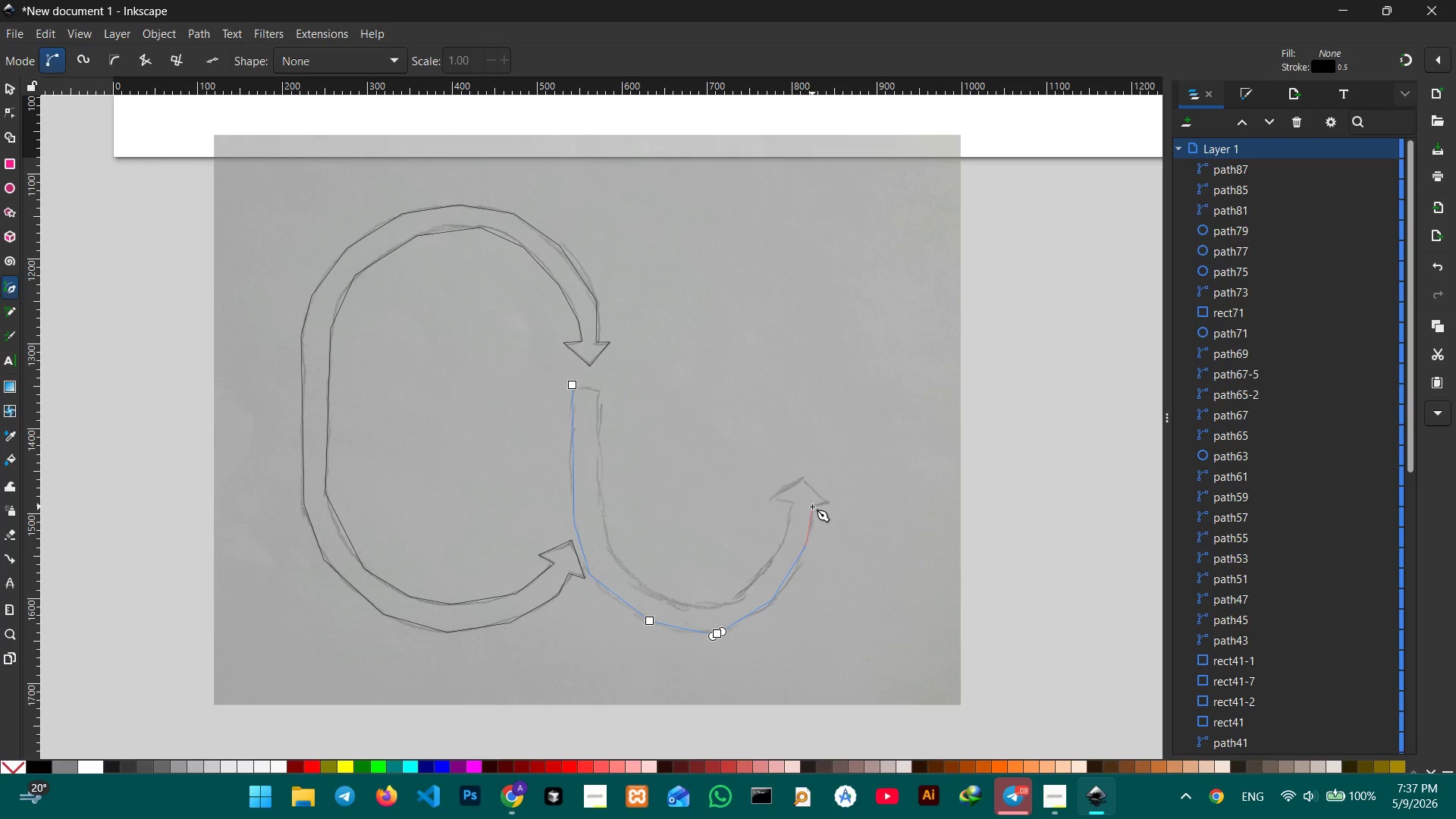 
left_click([827, 503])
 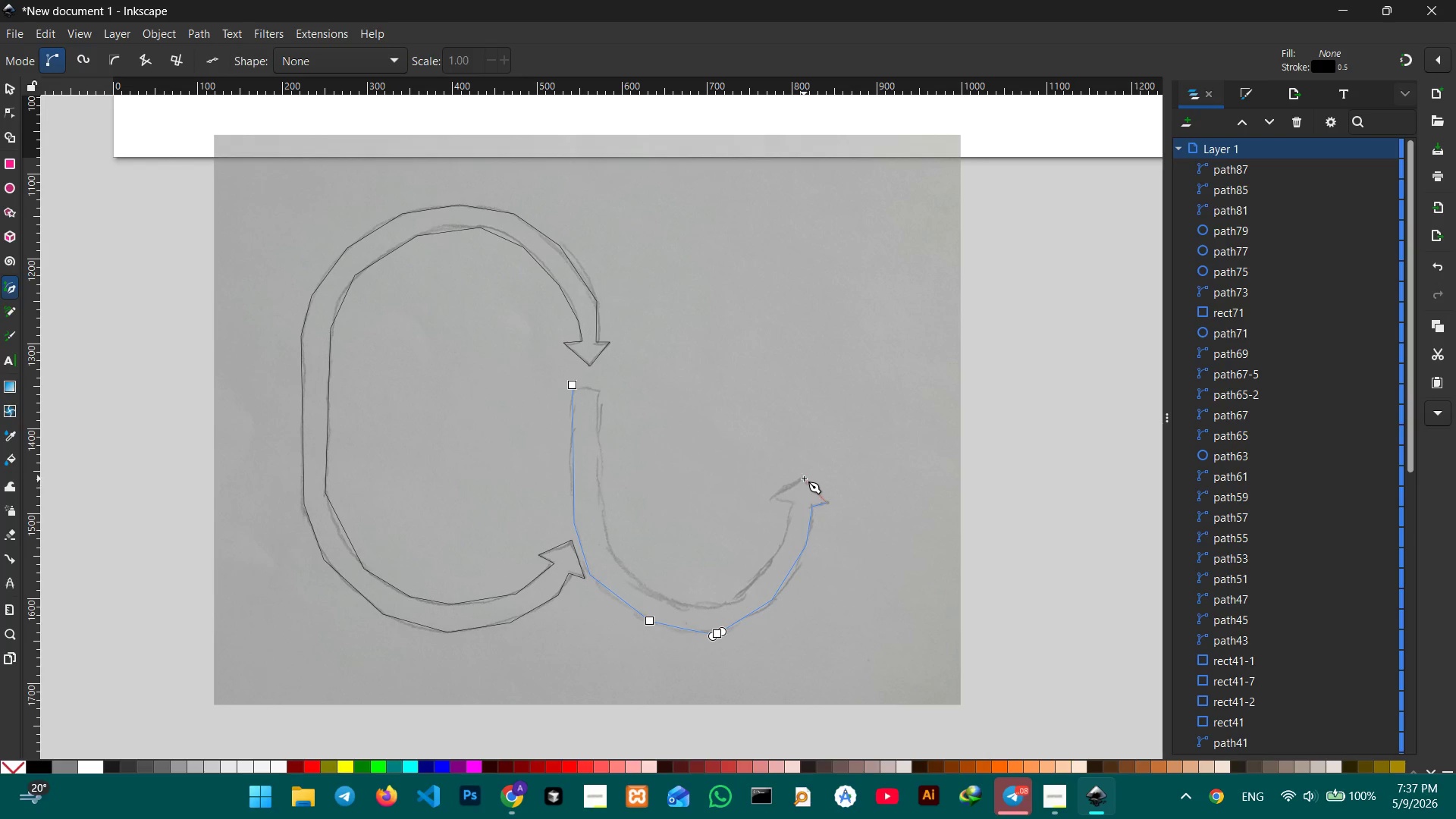 
left_click([804, 479])
 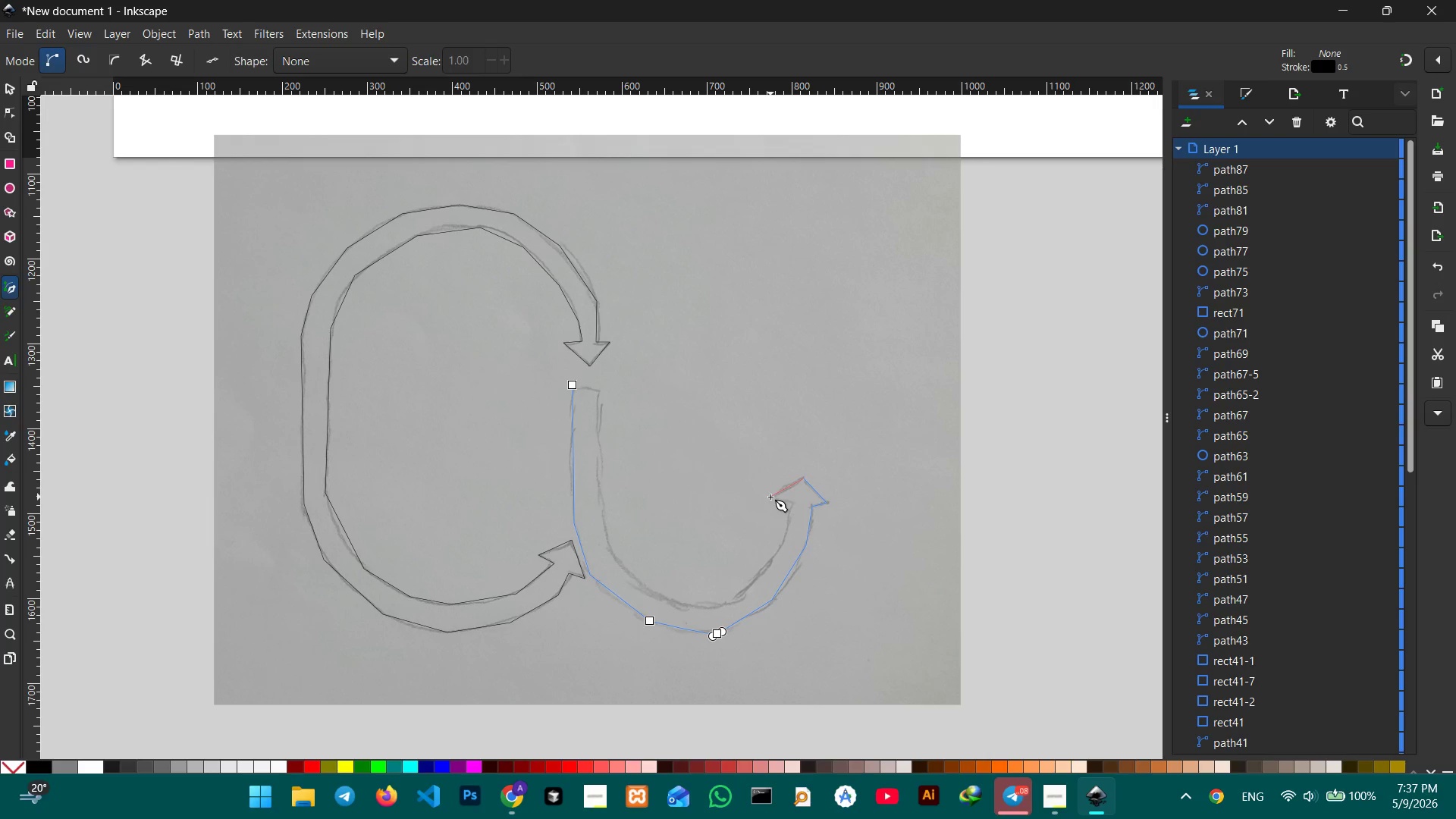 
left_click([770, 497])
 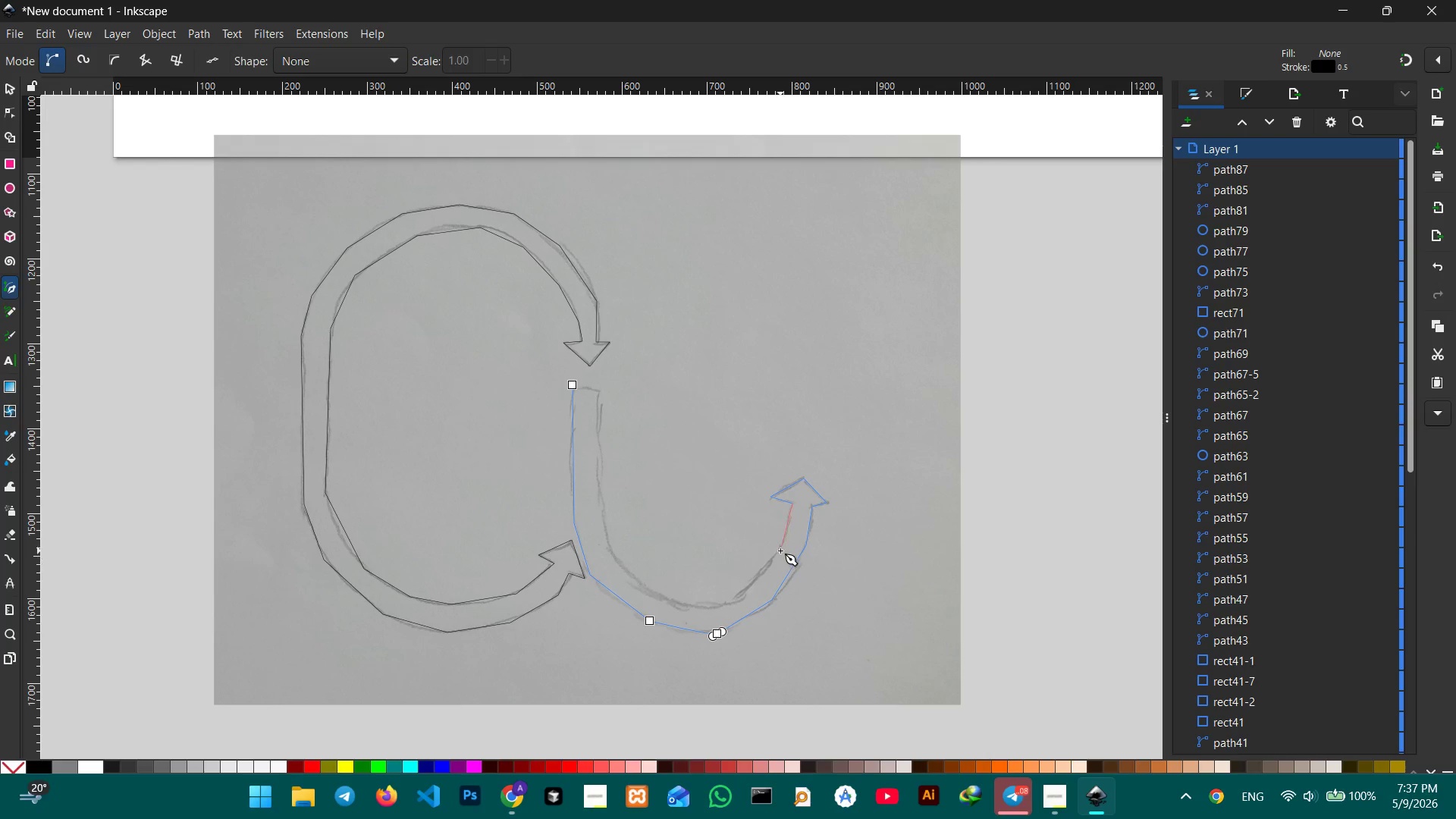 
left_click([780, 546])
 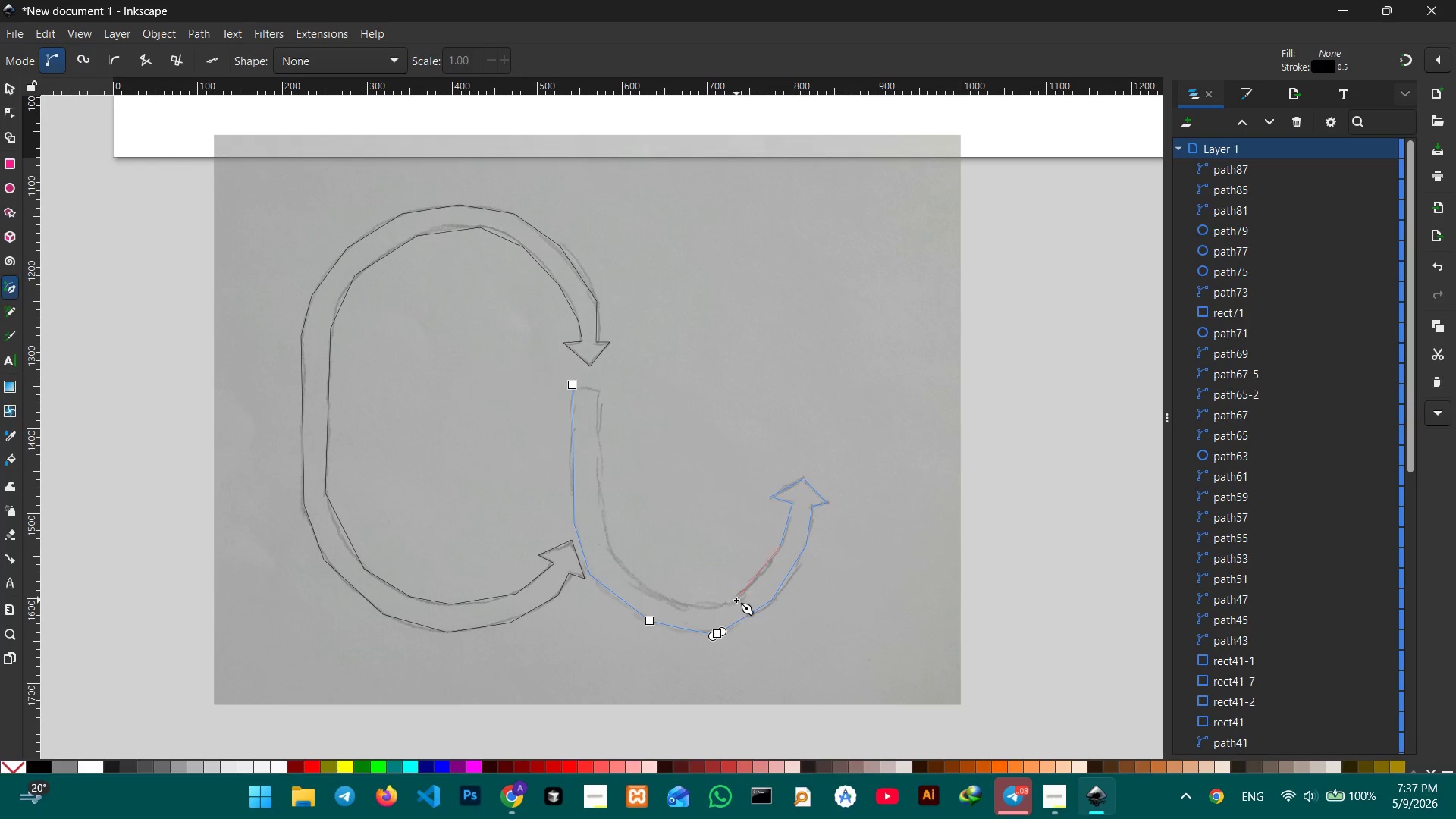 
left_click([736, 600])
 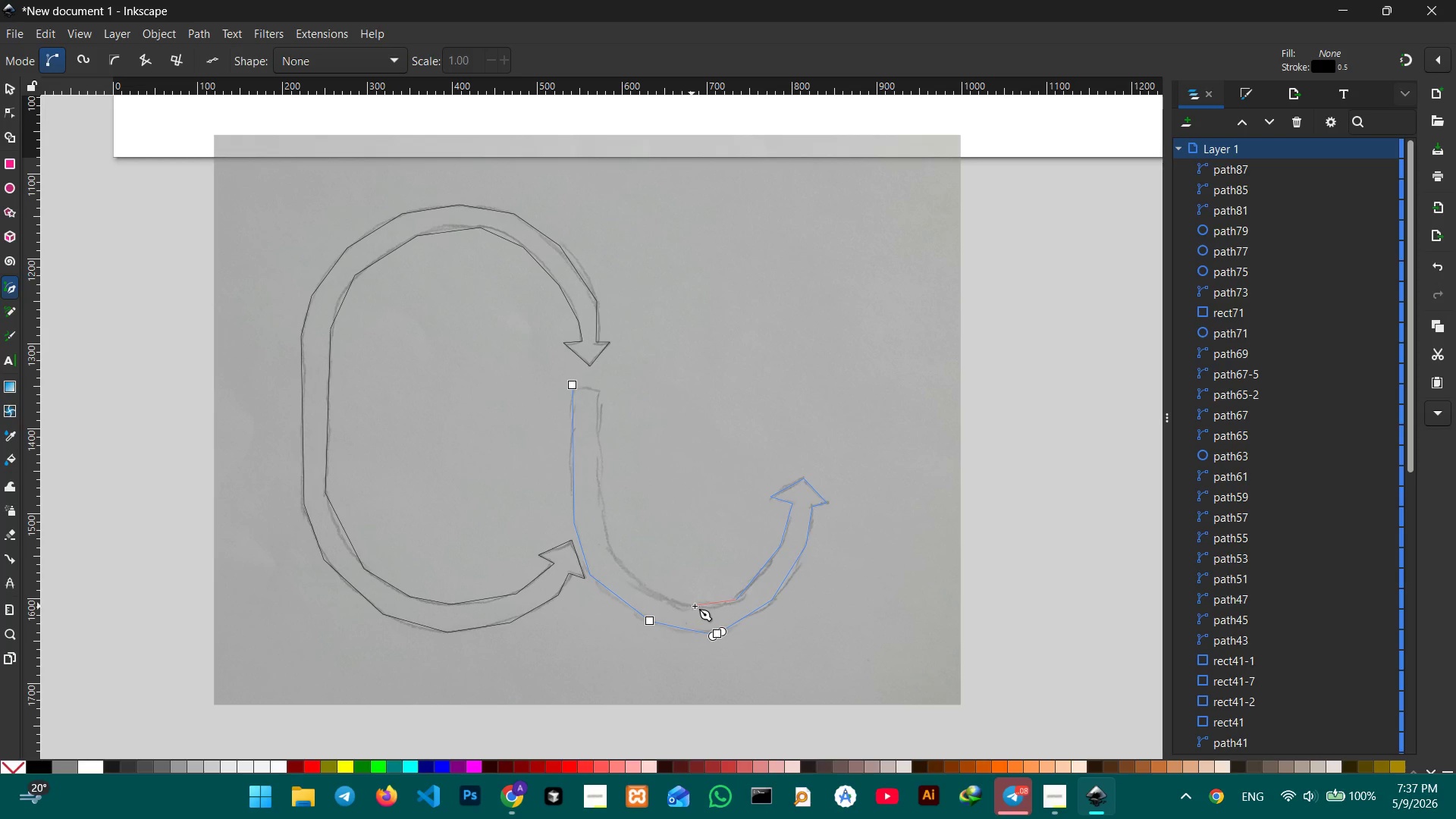 
left_click([701, 606])
 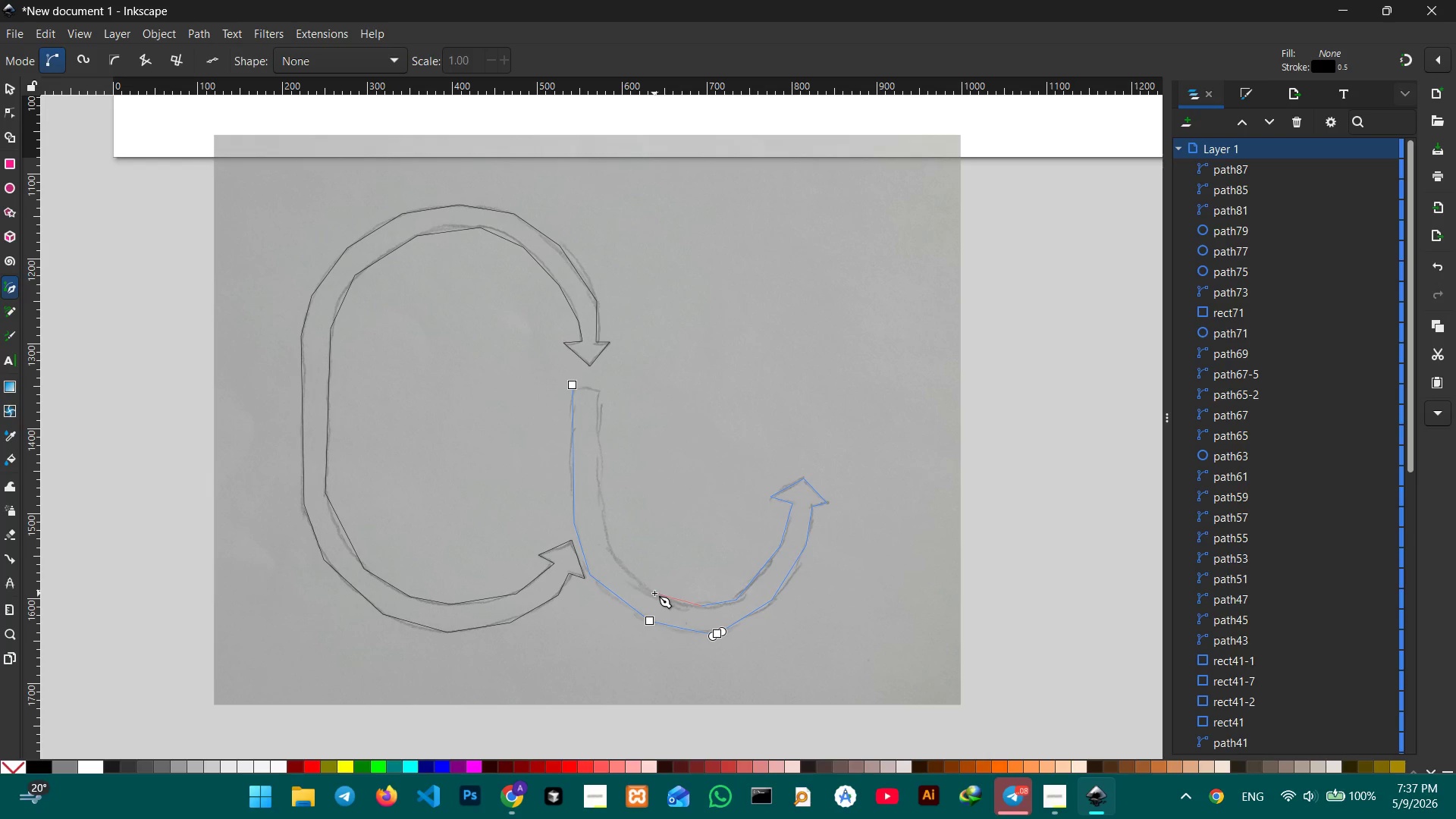 
left_click([653, 593])
 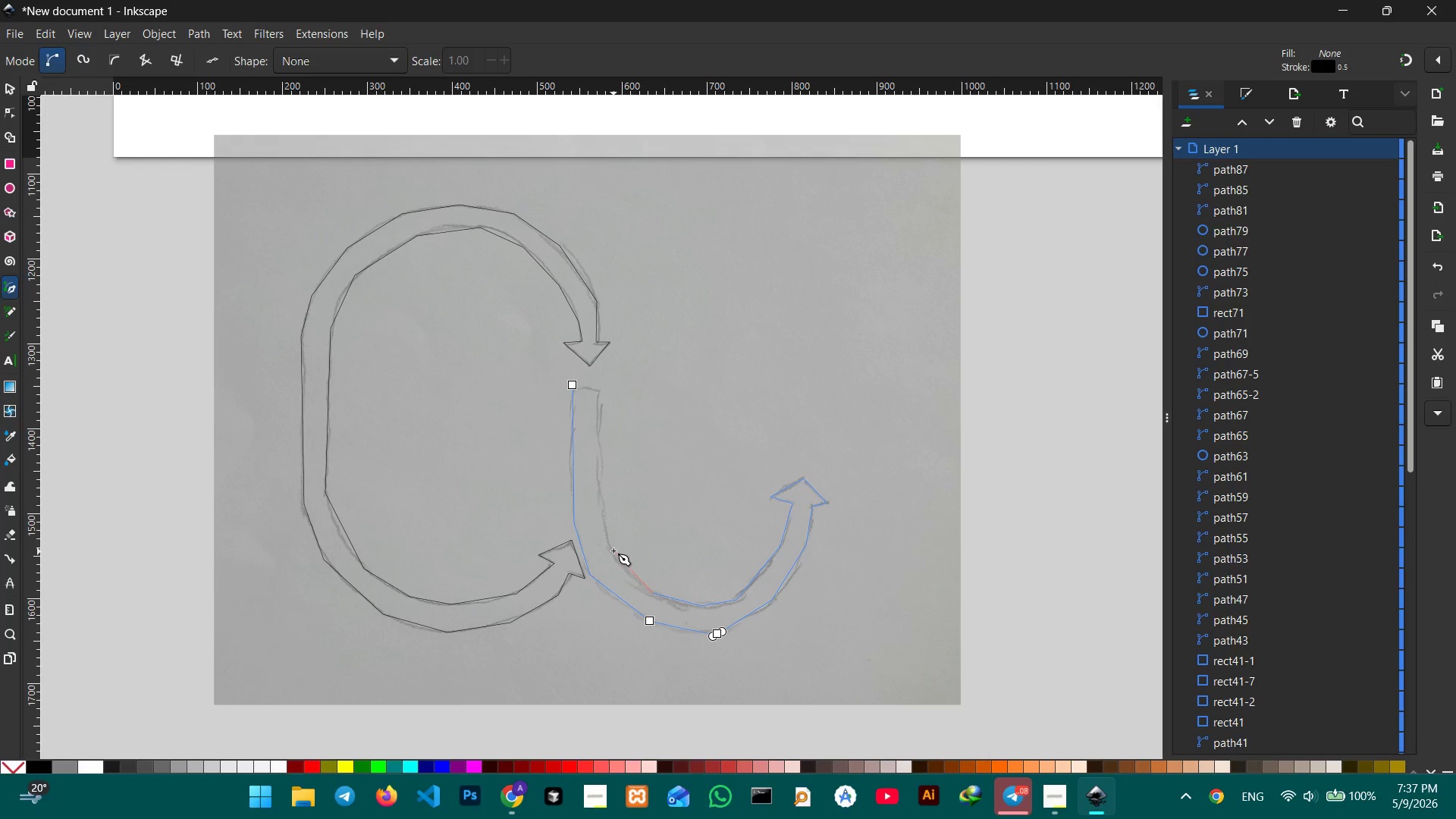 
left_click([613, 551])
 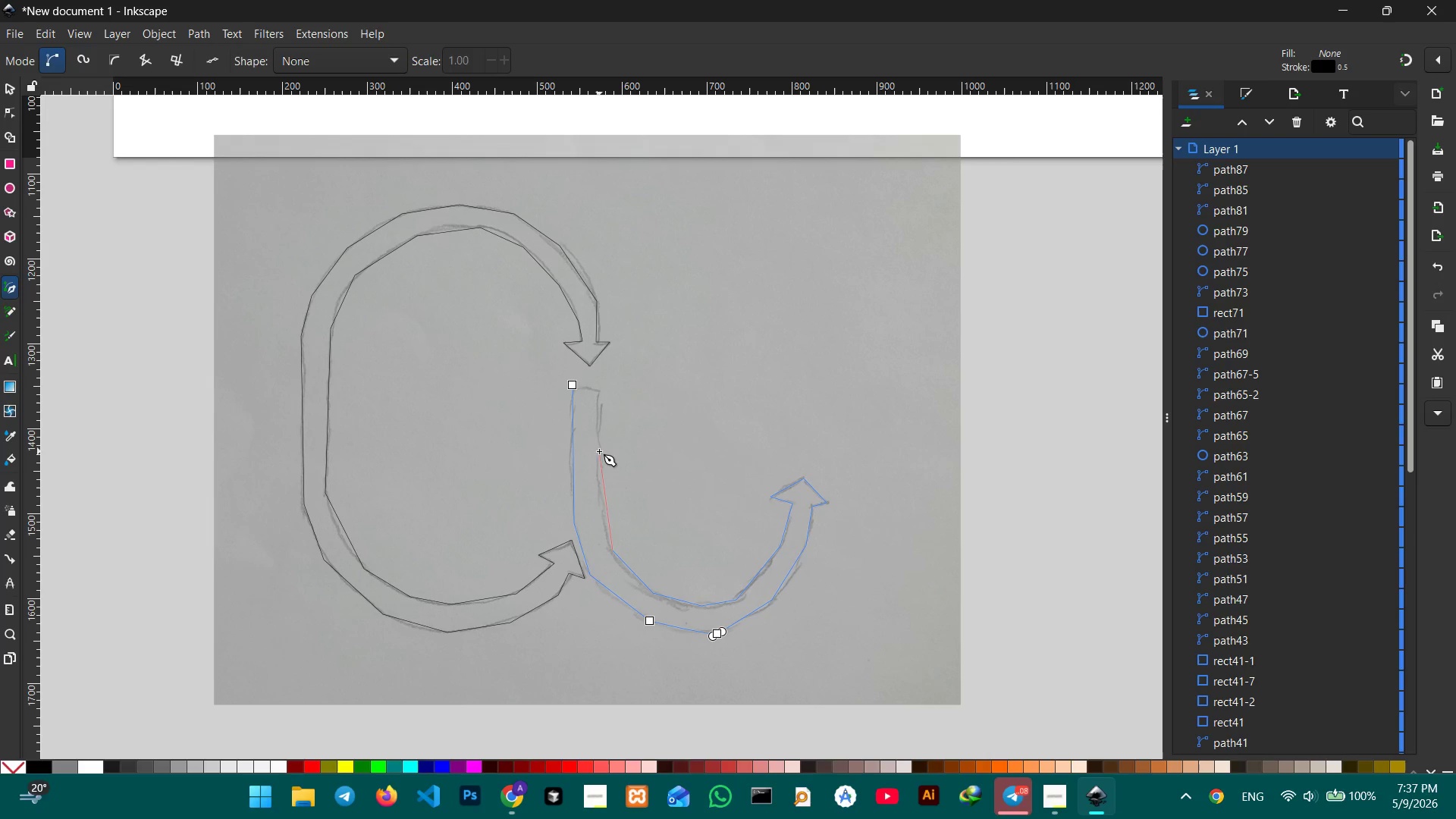 
left_click([599, 450])
 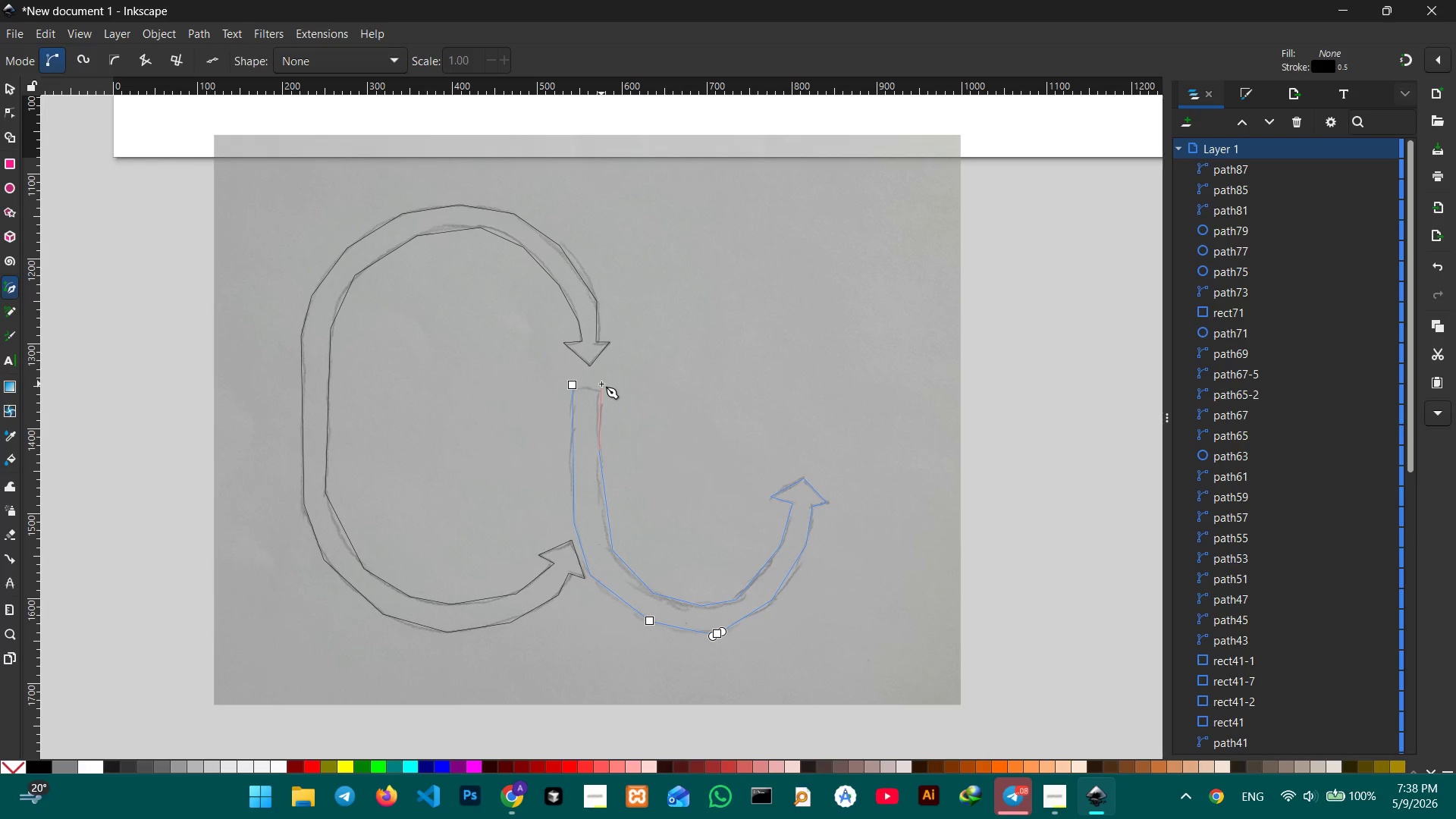 
left_click([601, 384])
 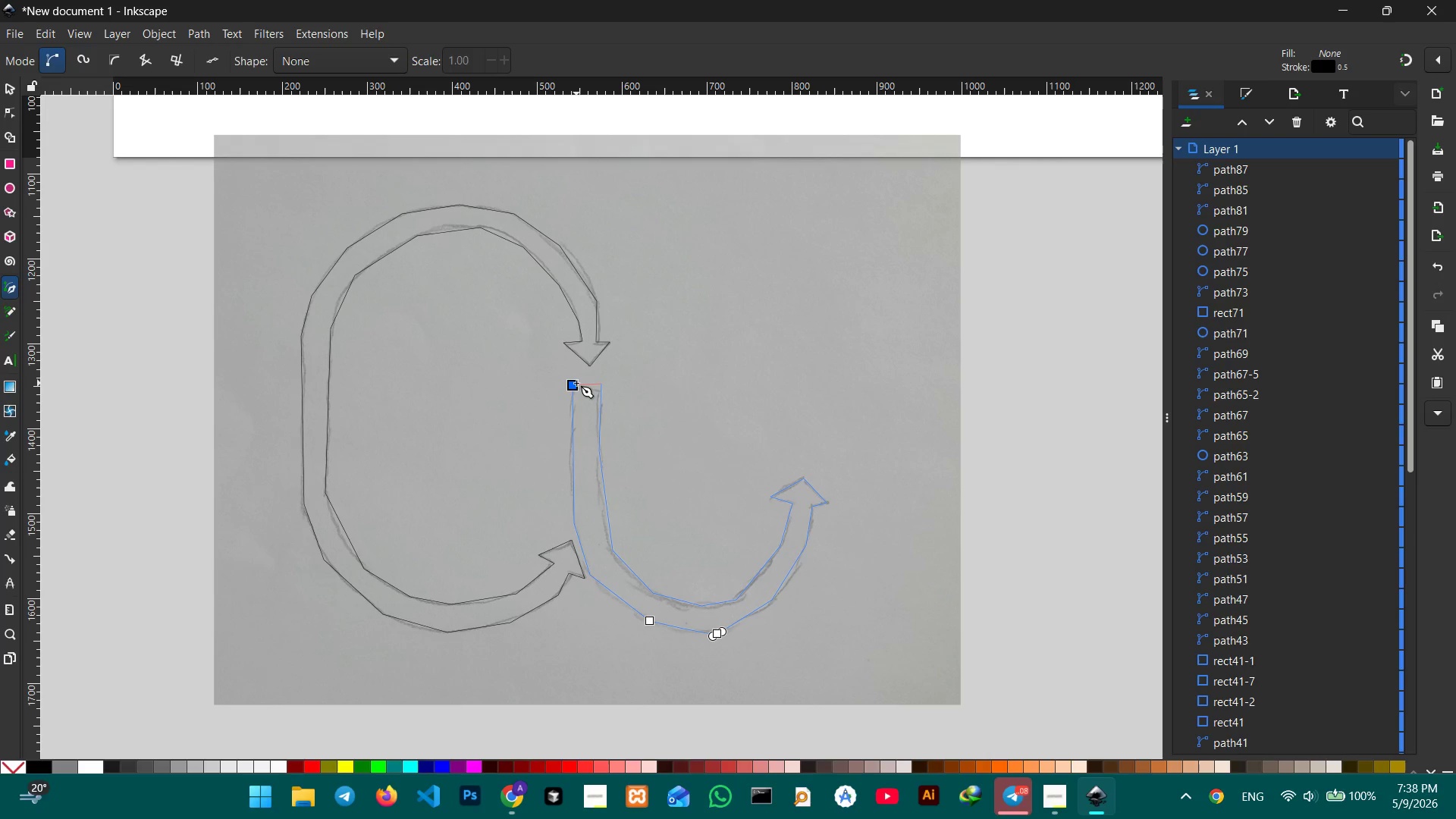 
double_click([576, 383])
 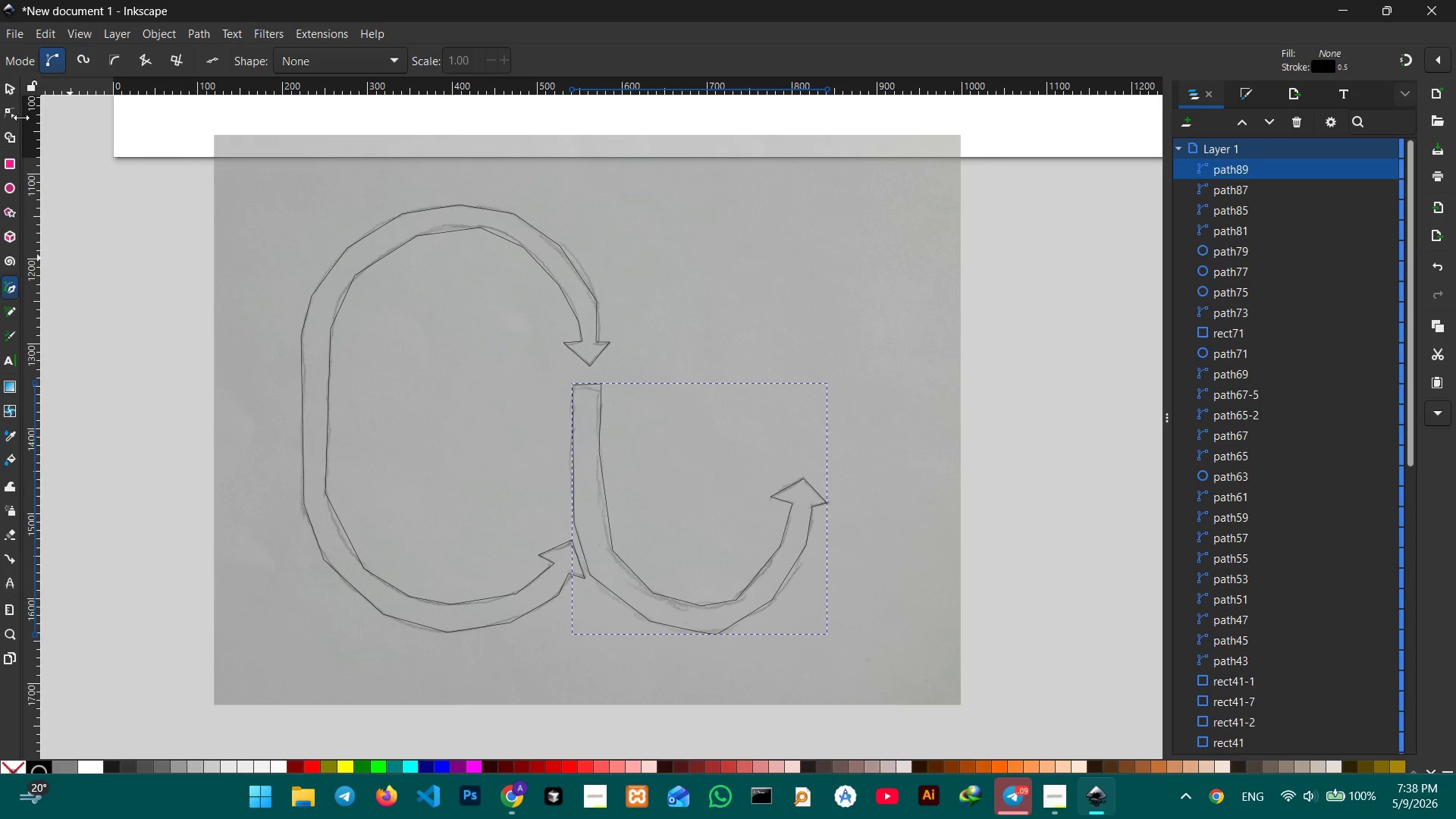 
left_click([8, 113])
 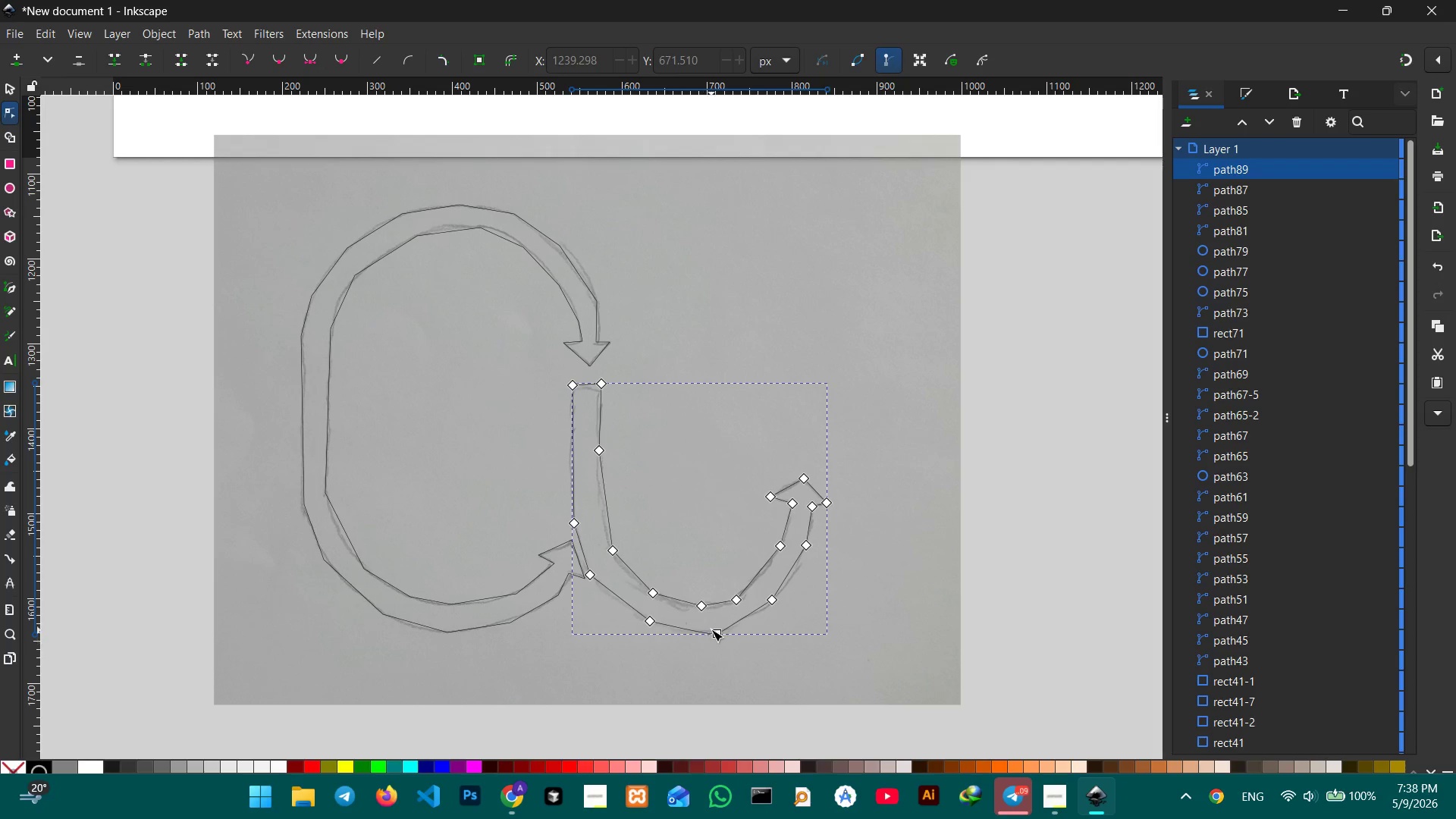 
left_click([712, 634])
 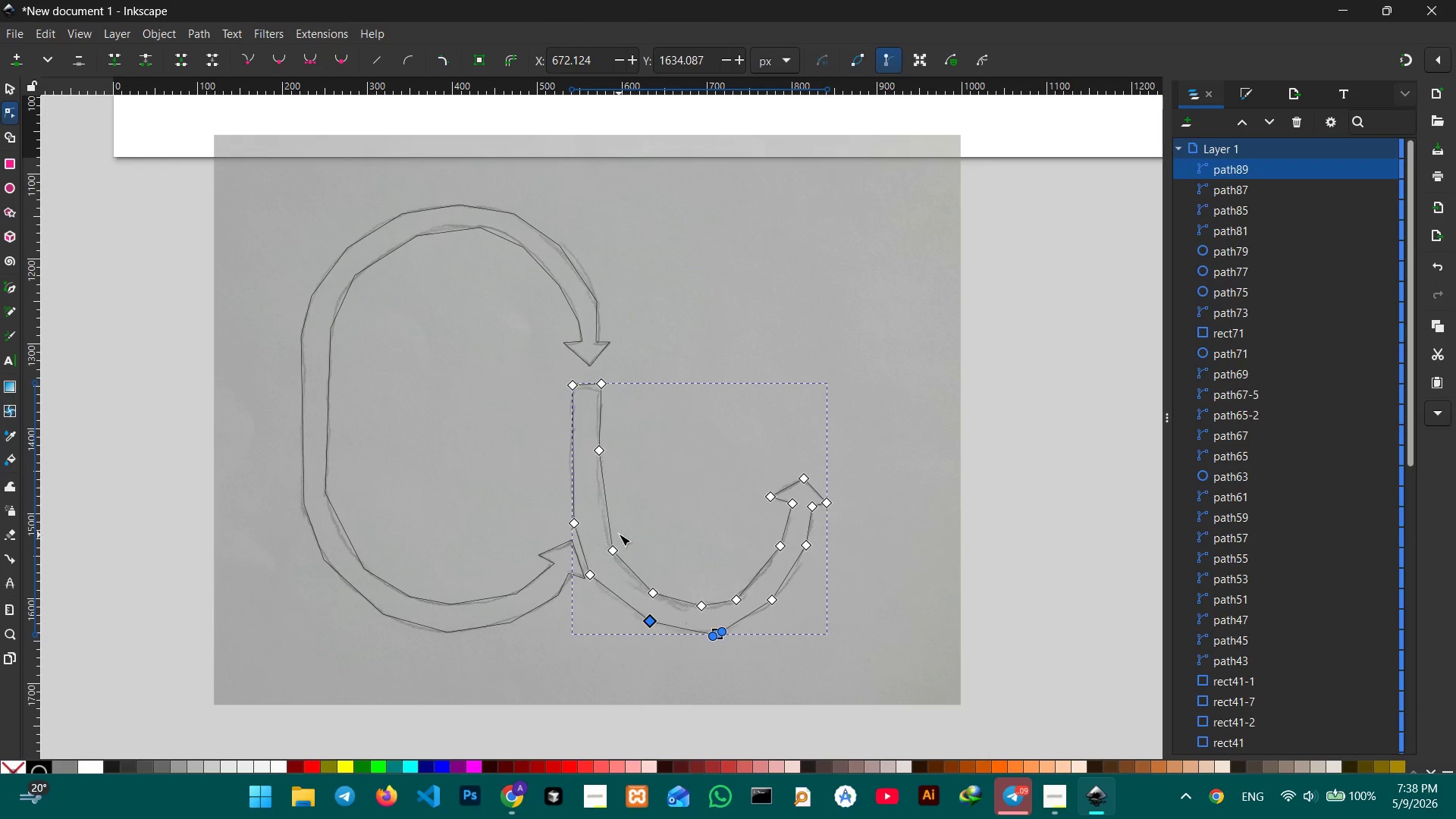 
left_click([647, 488])
 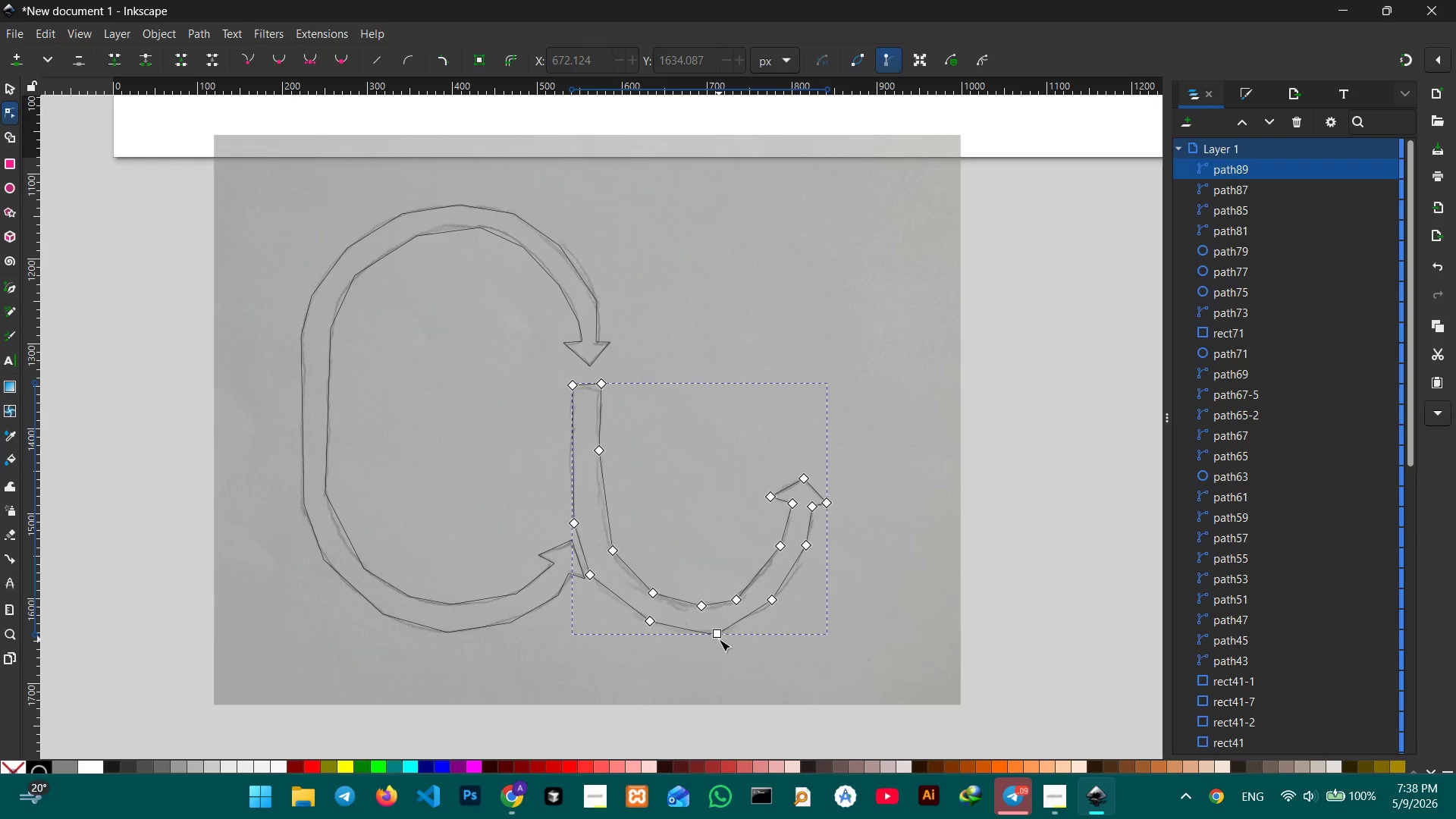 
left_click([719, 639])
 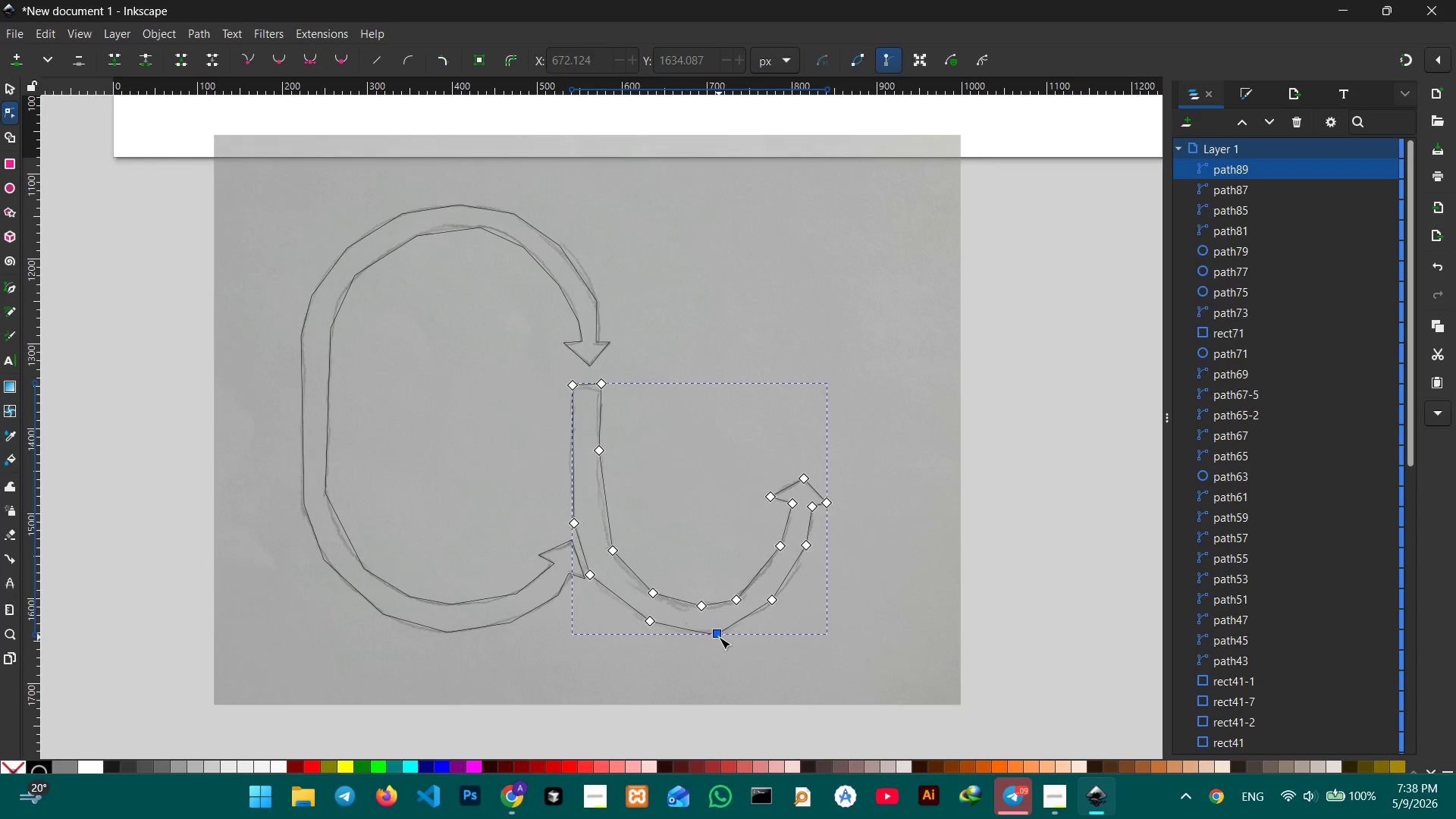 
double_click([719, 637])
 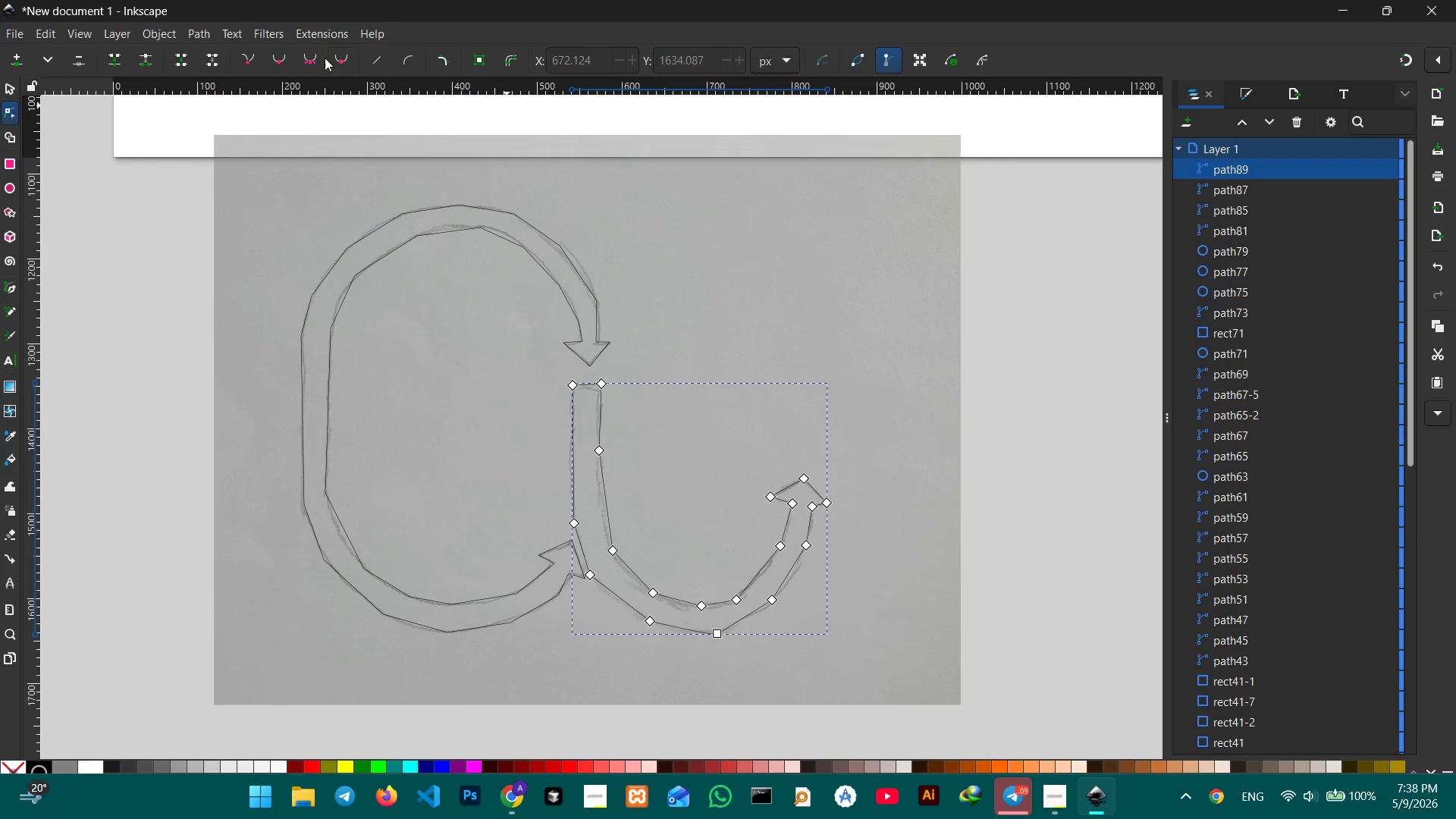 
left_click([314, 58])
 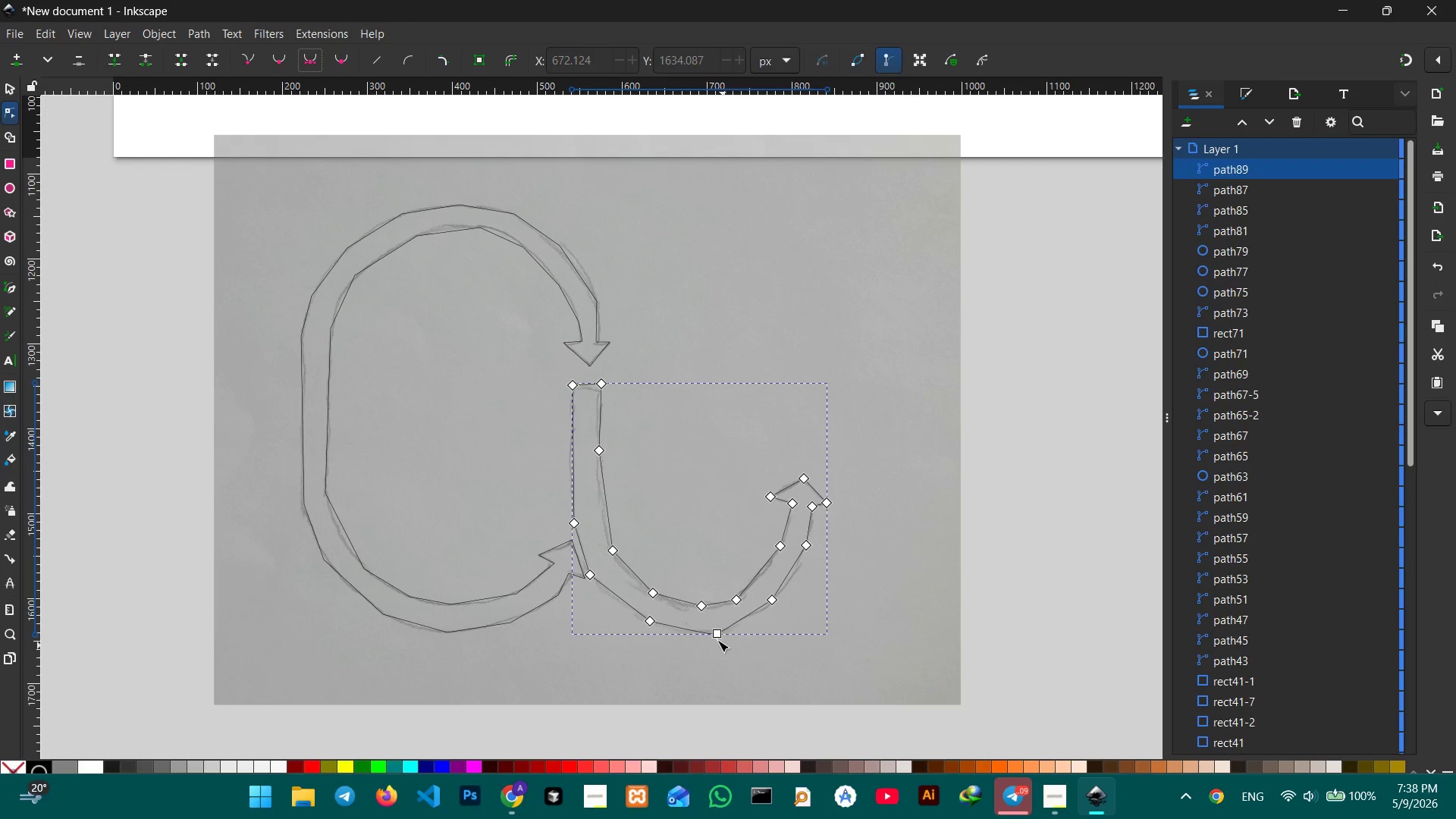 
left_click([715, 635])
 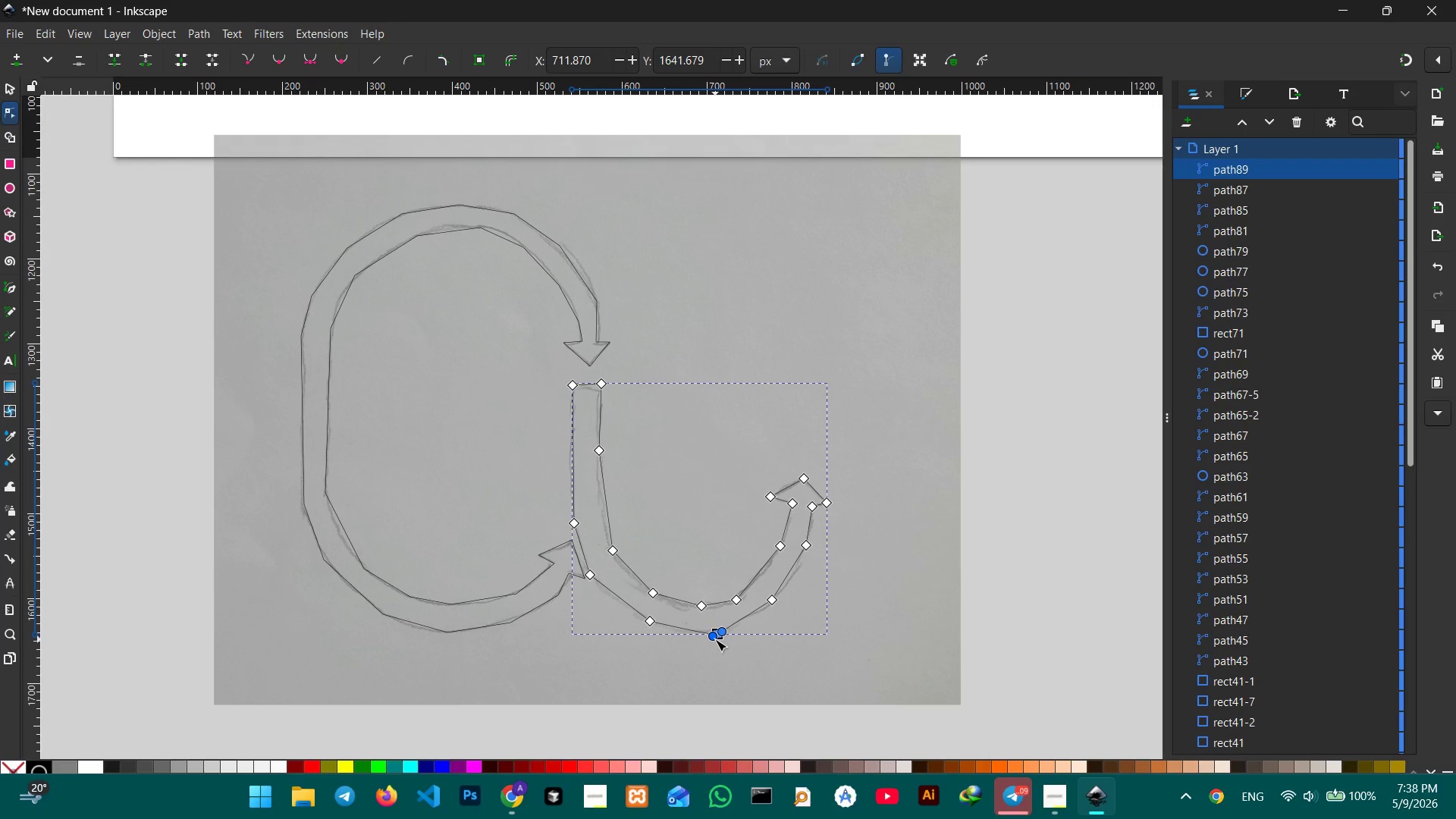 
left_click_drag(start_coordinate=[715, 639], to_coordinate=[694, 640])
 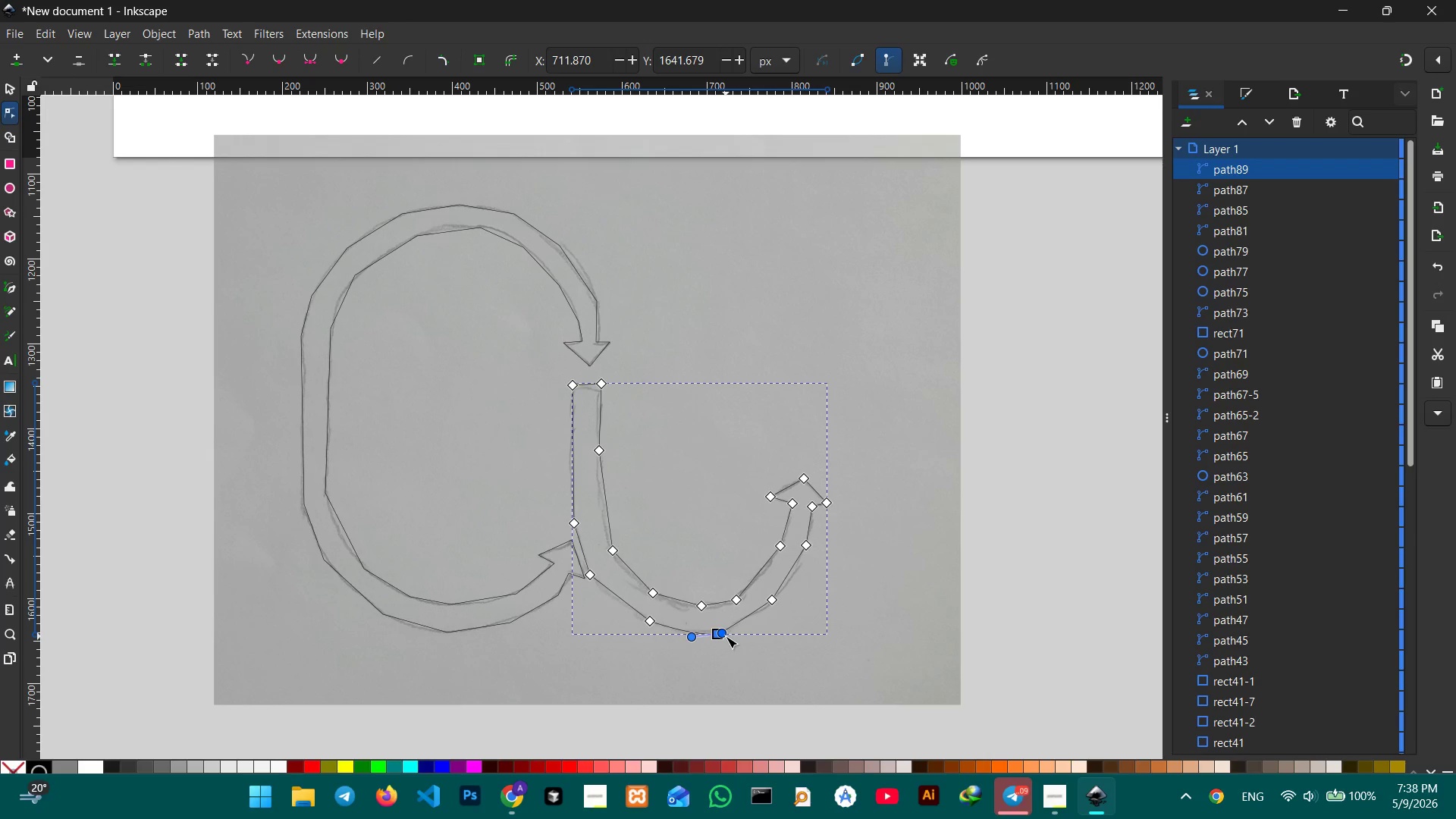 
left_click_drag(start_coordinate=[726, 636], to_coordinate=[756, 636])
 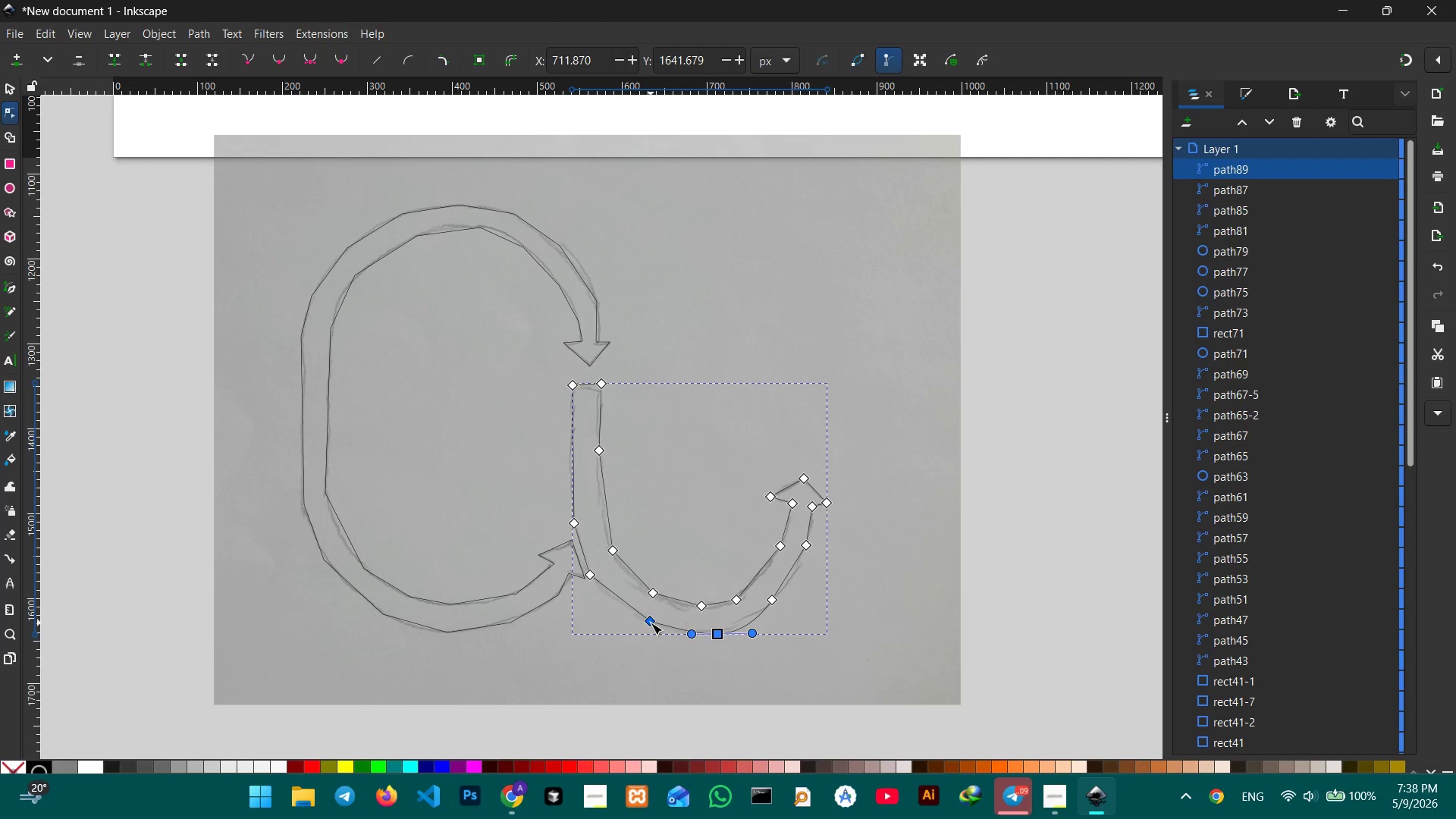 
left_click([651, 623])
 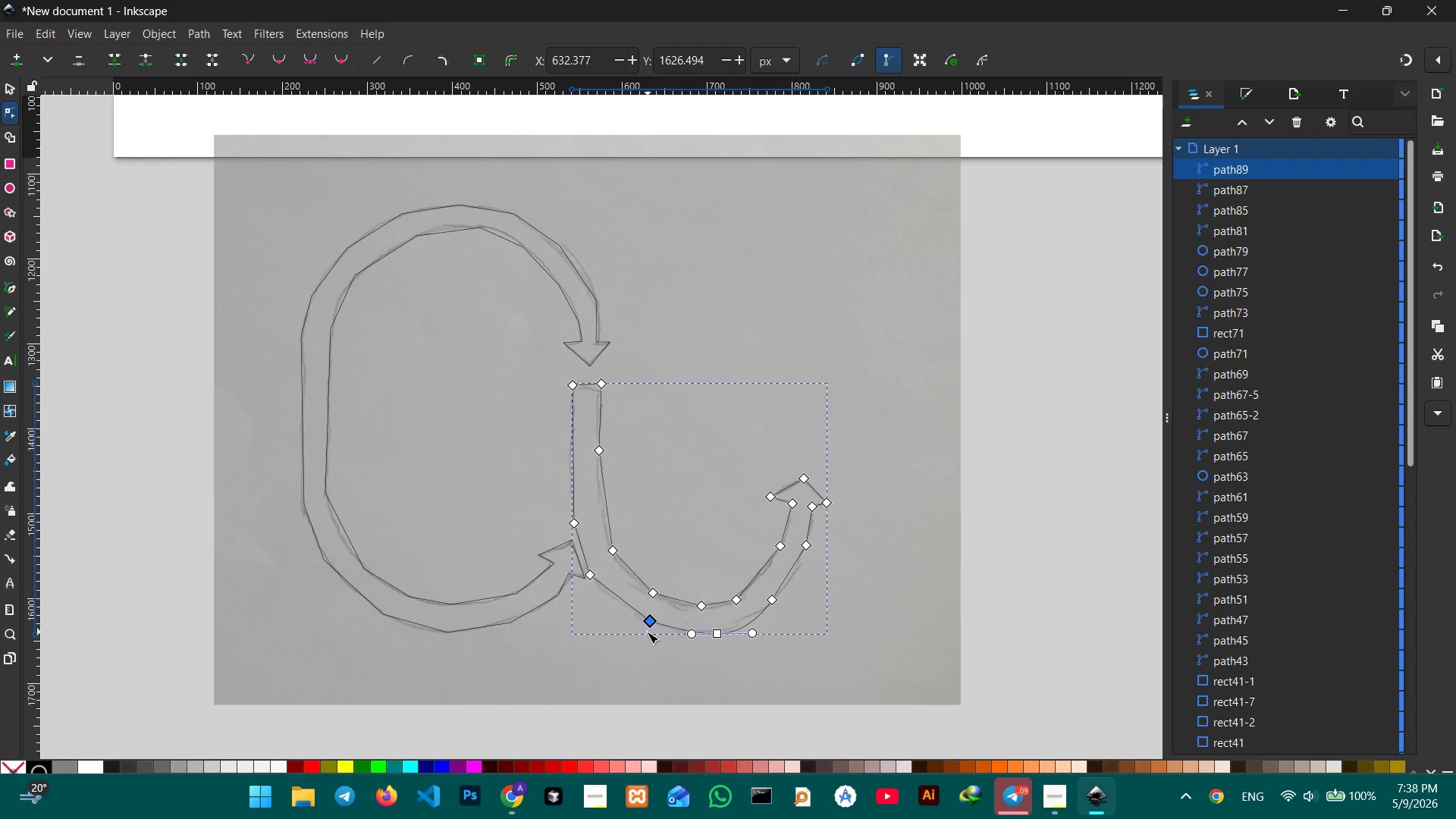 
key(Backspace)
 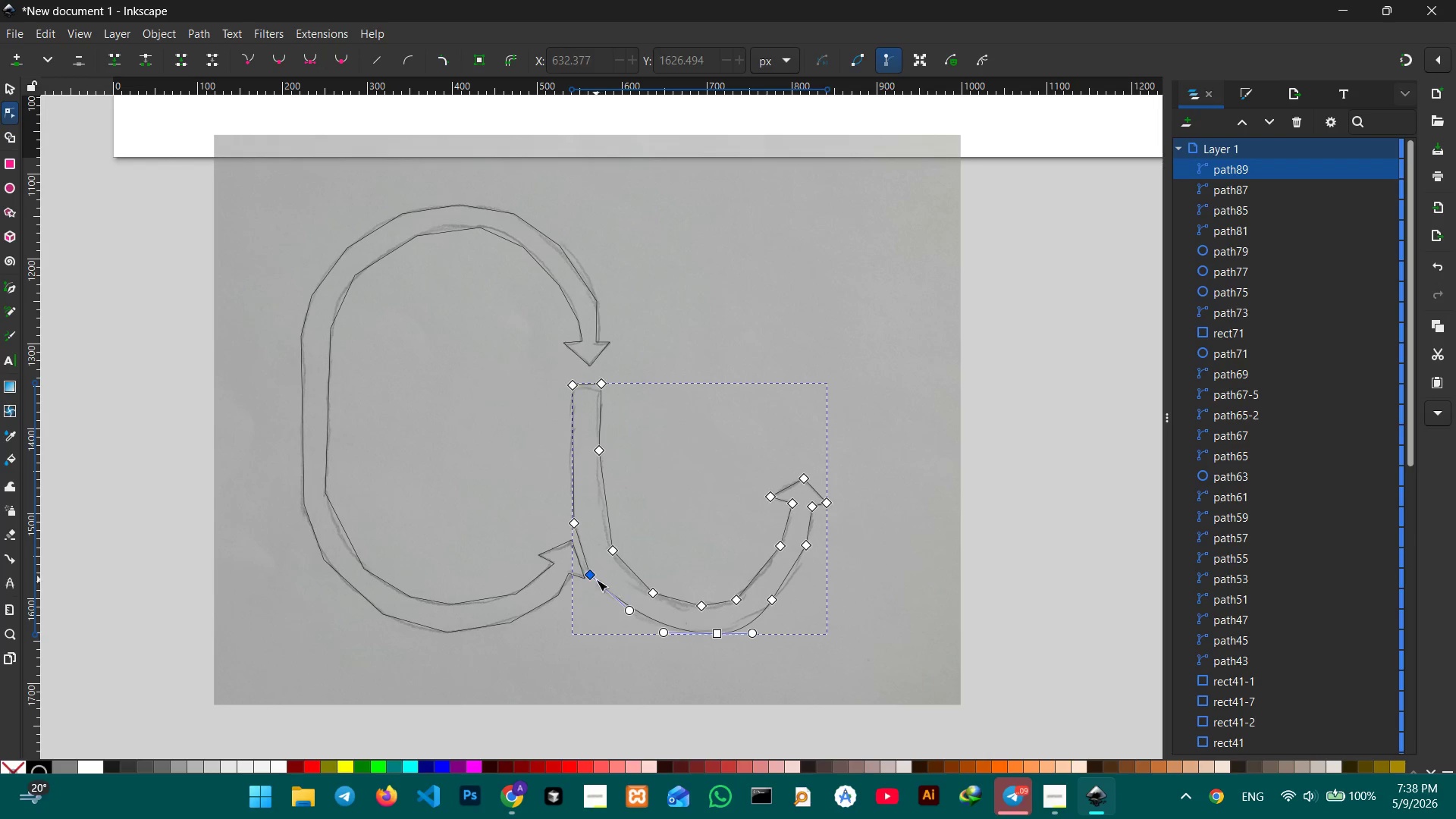 
left_click([595, 579])
 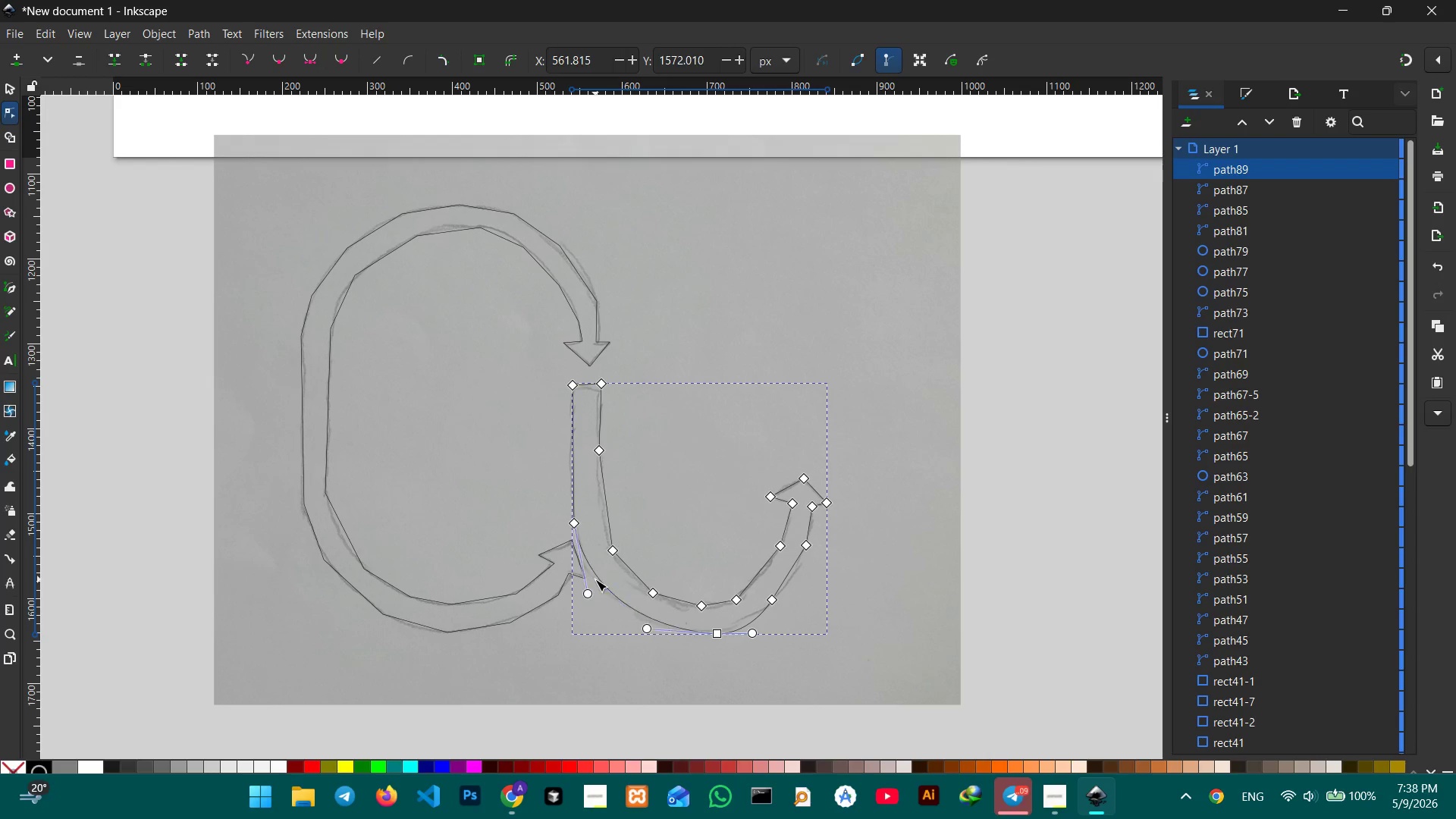 
key(Backspace)
 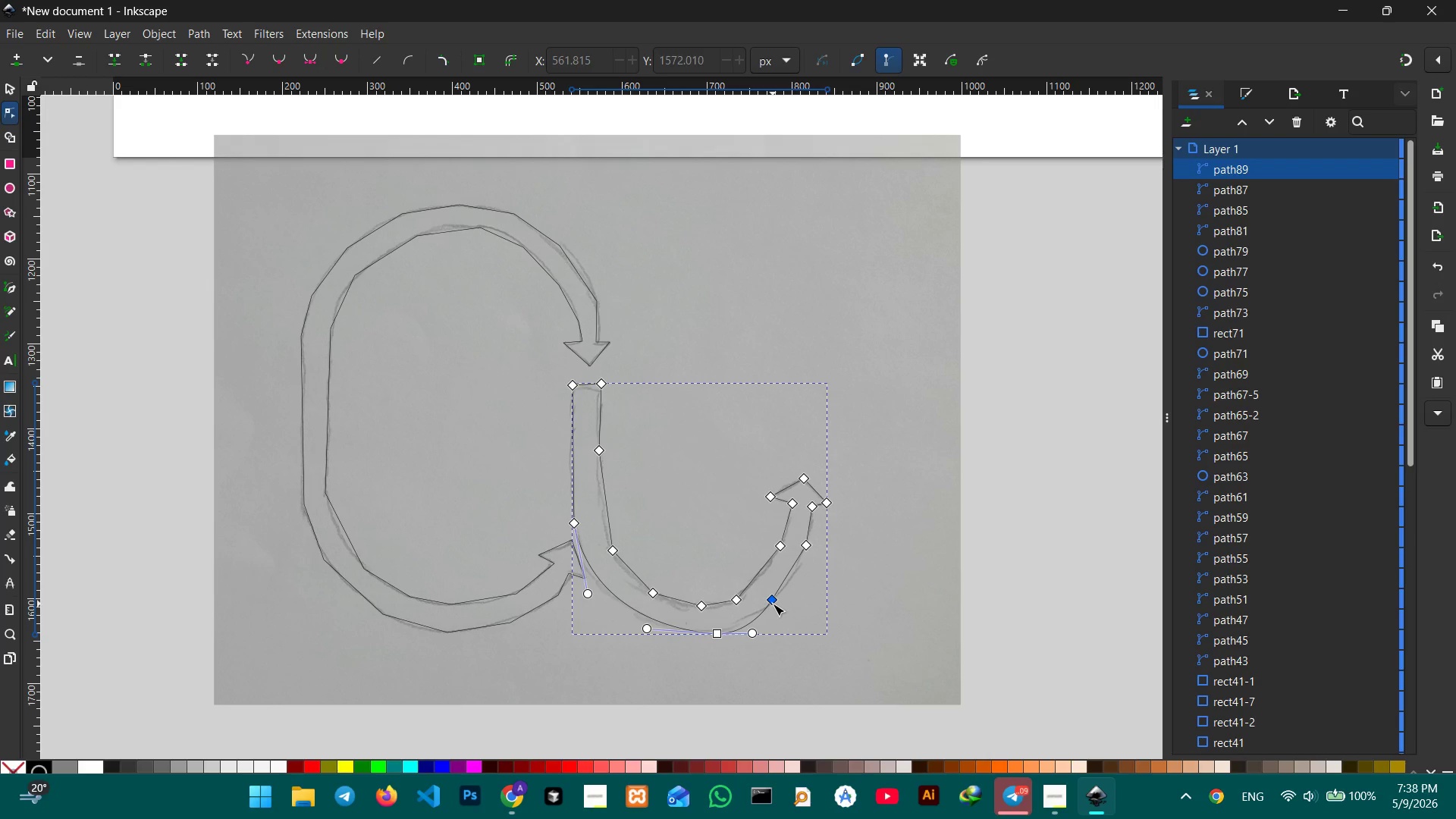 
left_click([774, 600])
 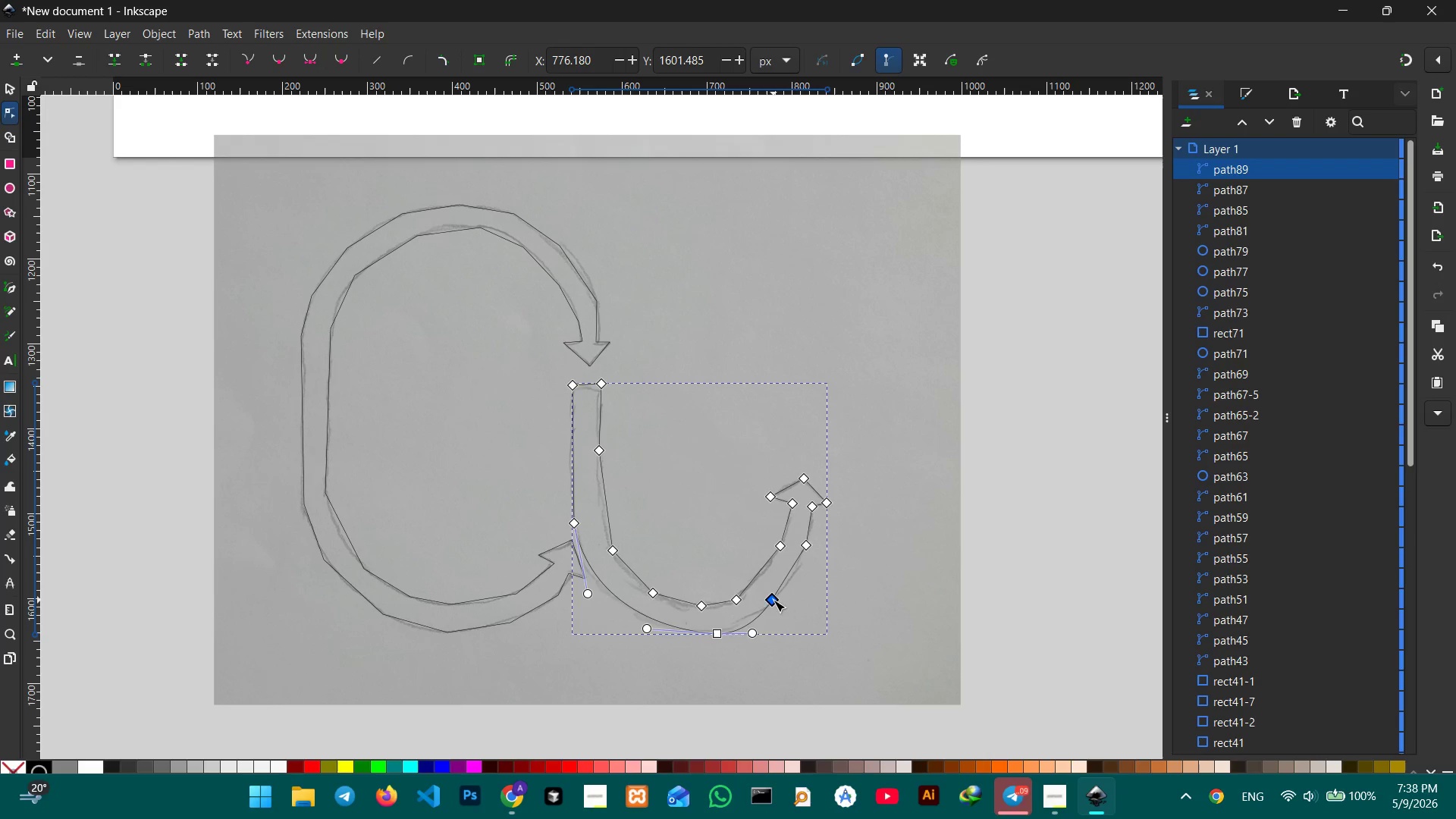 
key(Backspace)
 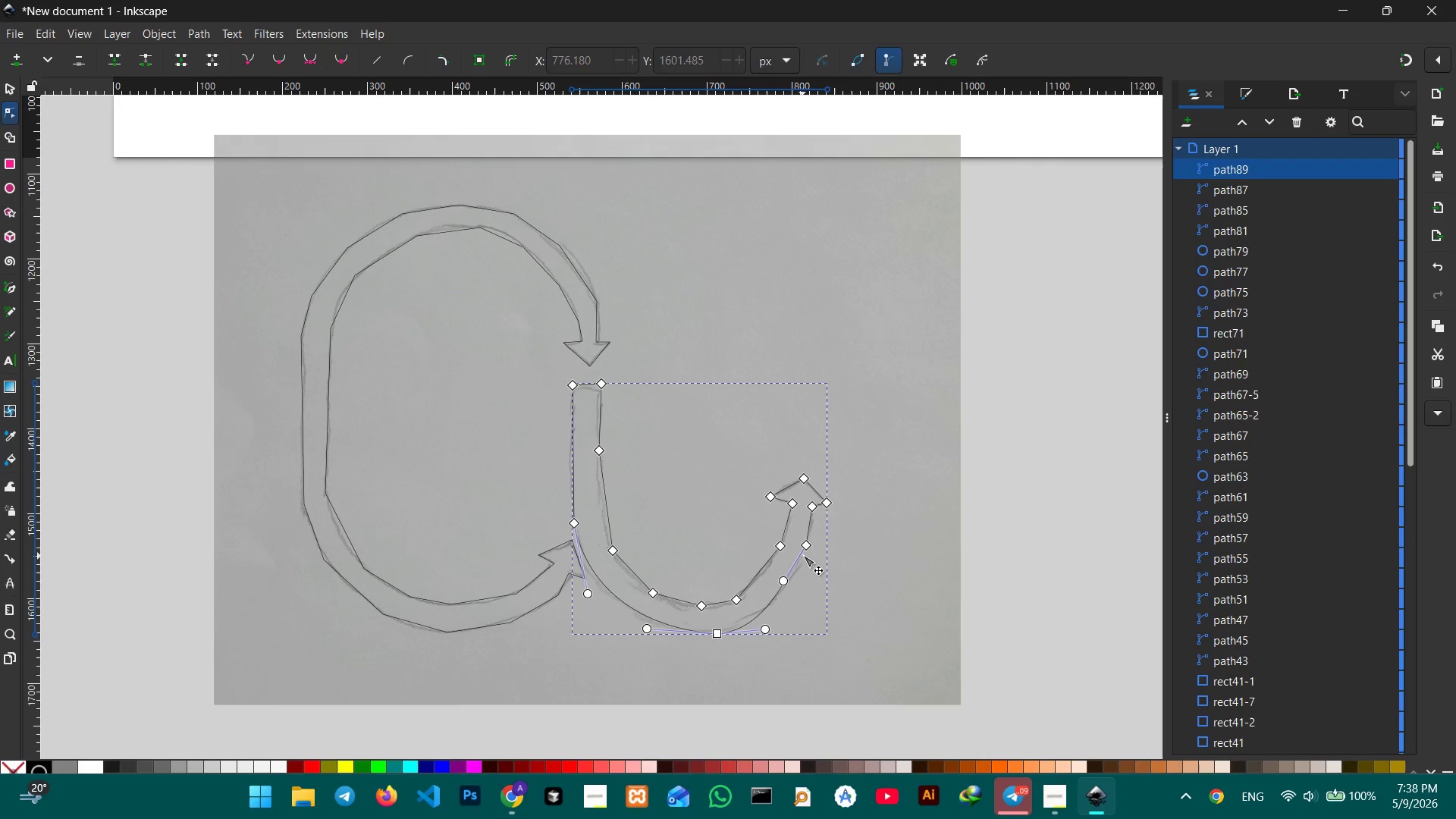 
left_click([809, 545])
 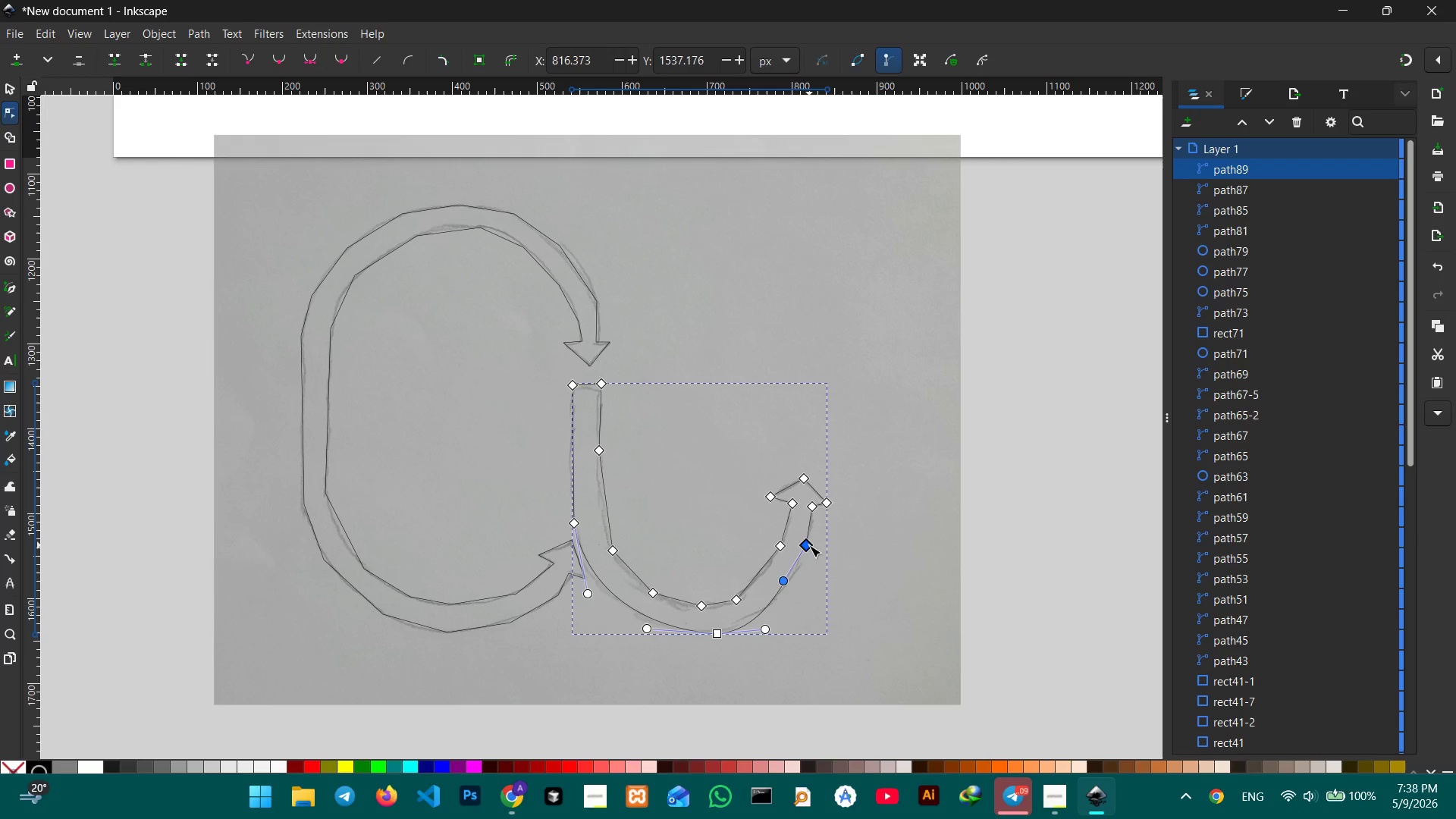 
key(Backspace)
 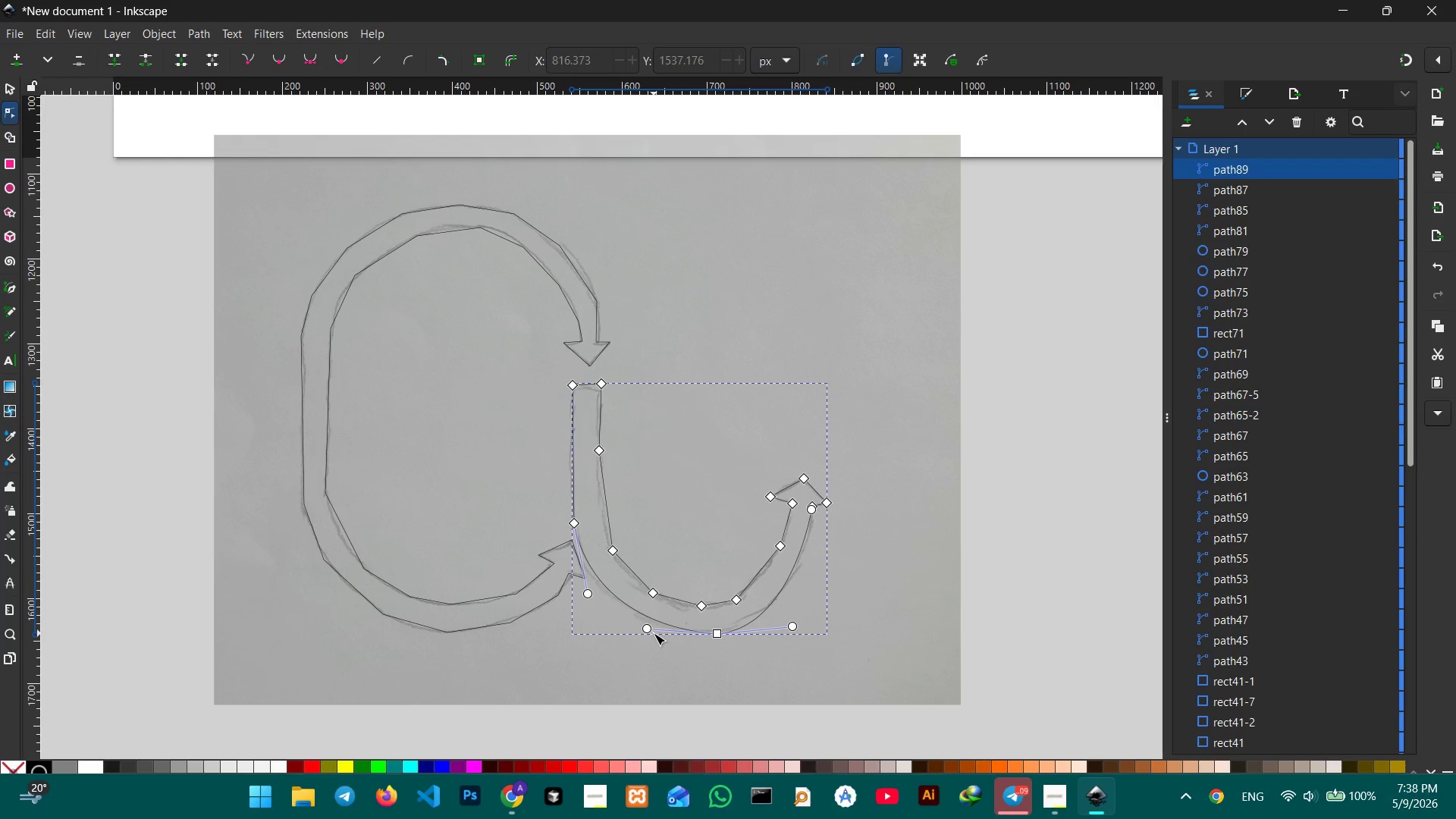 
left_click_drag(start_coordinate=[652, 632], to_coordinate=[645, 638])
 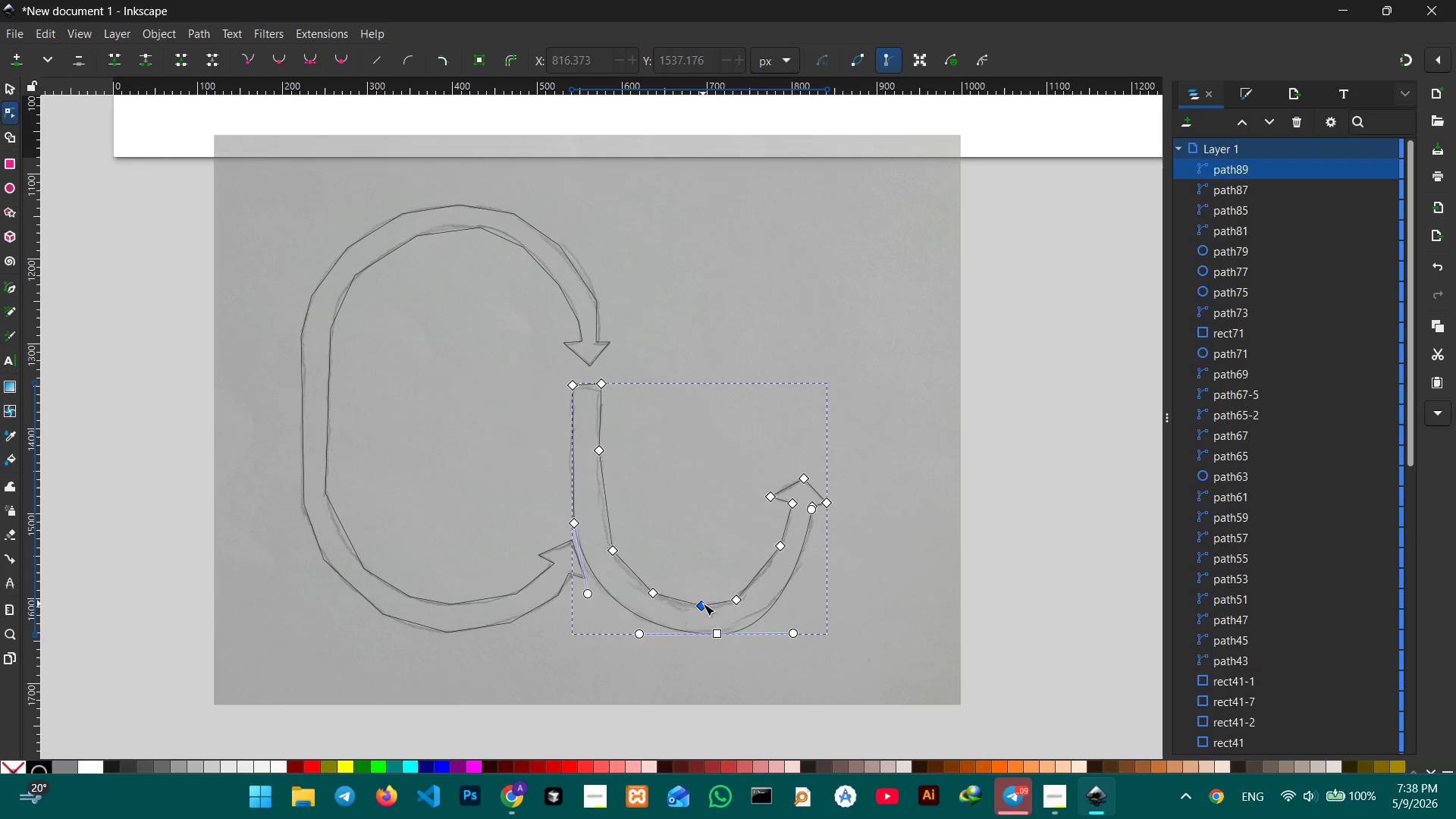 
left_click([703, 604])
 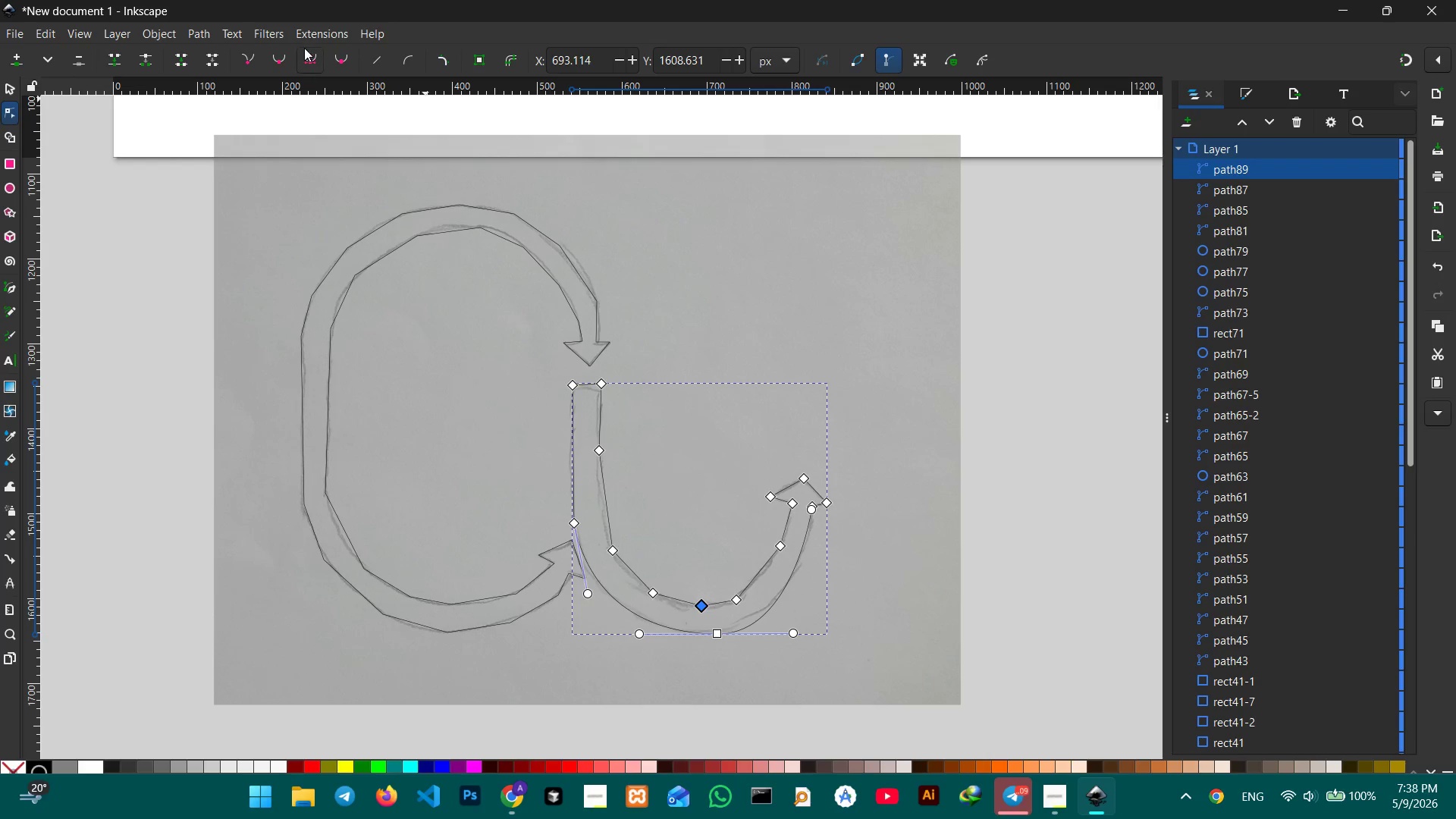 
left_click([309, 61])
 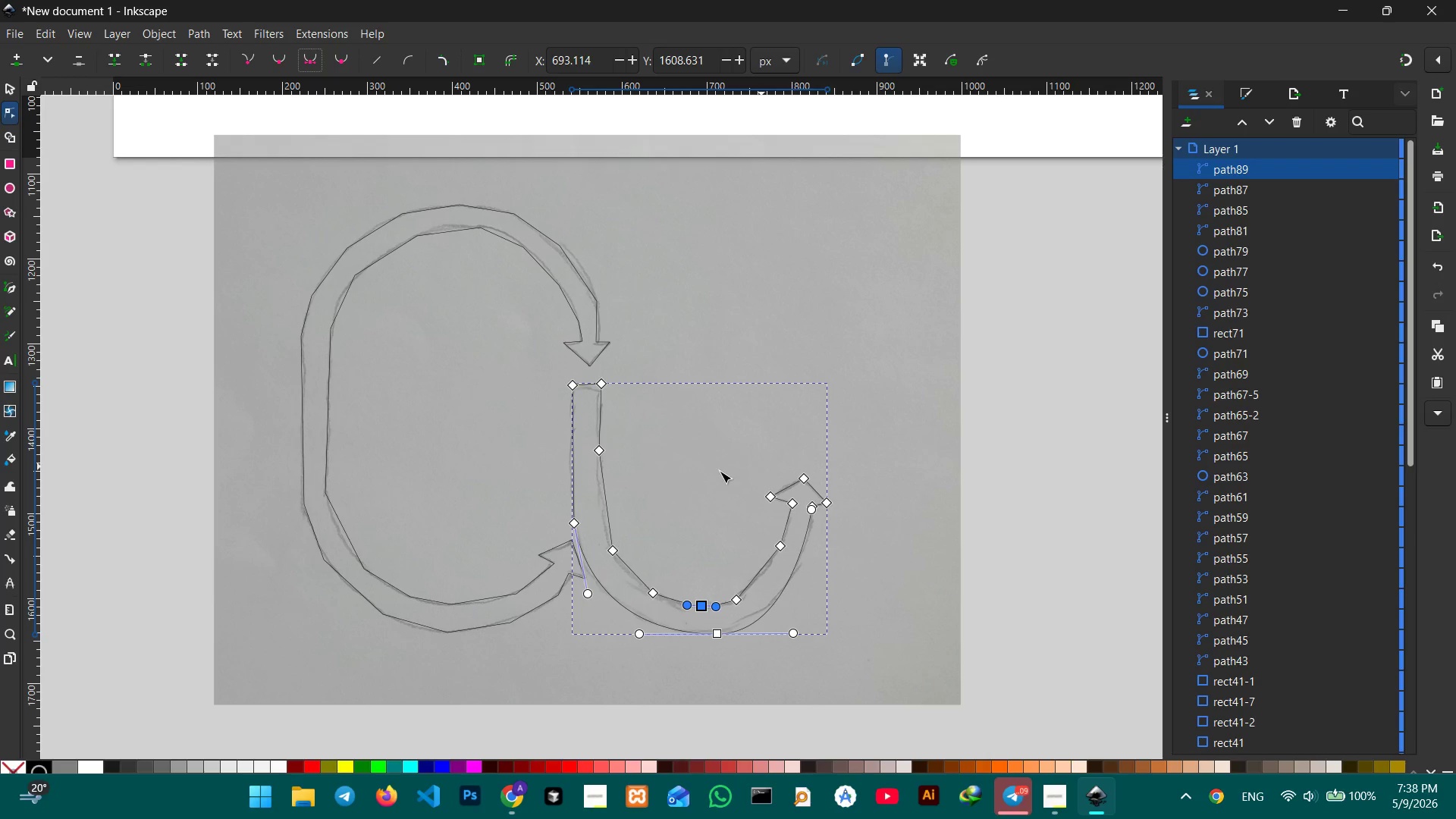 
key(Control+ControlLeft)
 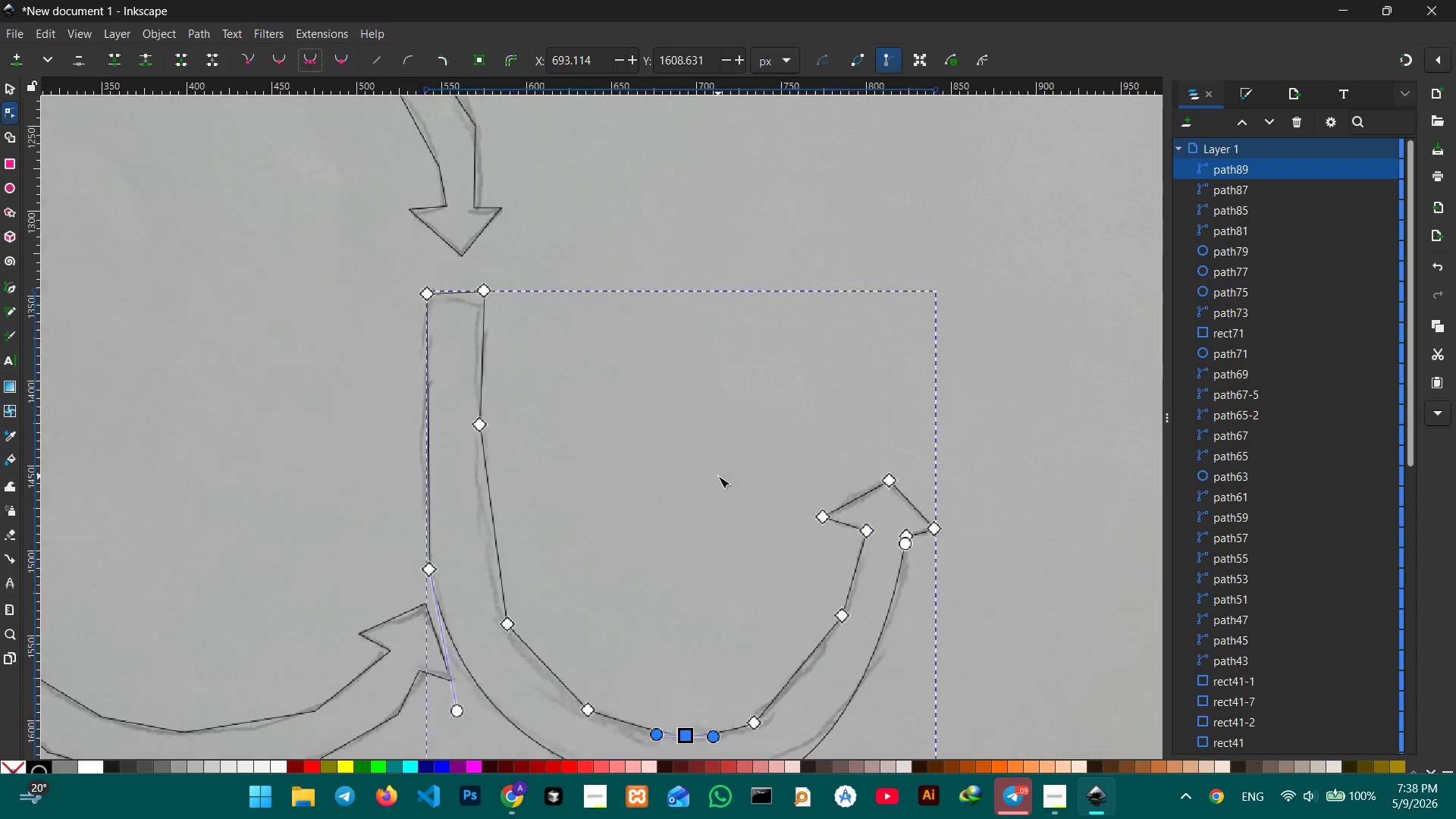 
scroll: coordinate [717, 478], scroll_direction: down, amount: 1.0
 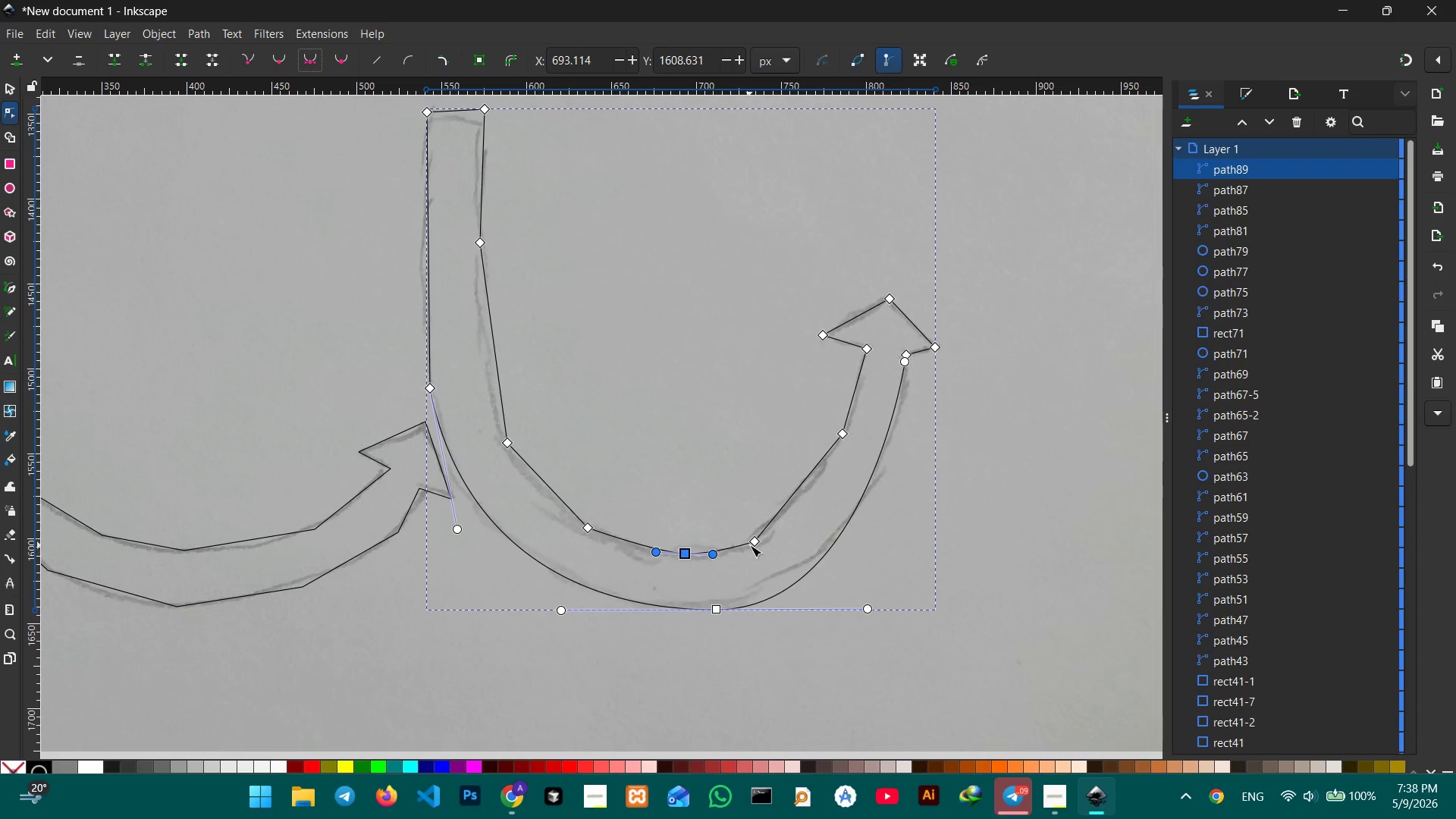 
left_click([753, 545])
 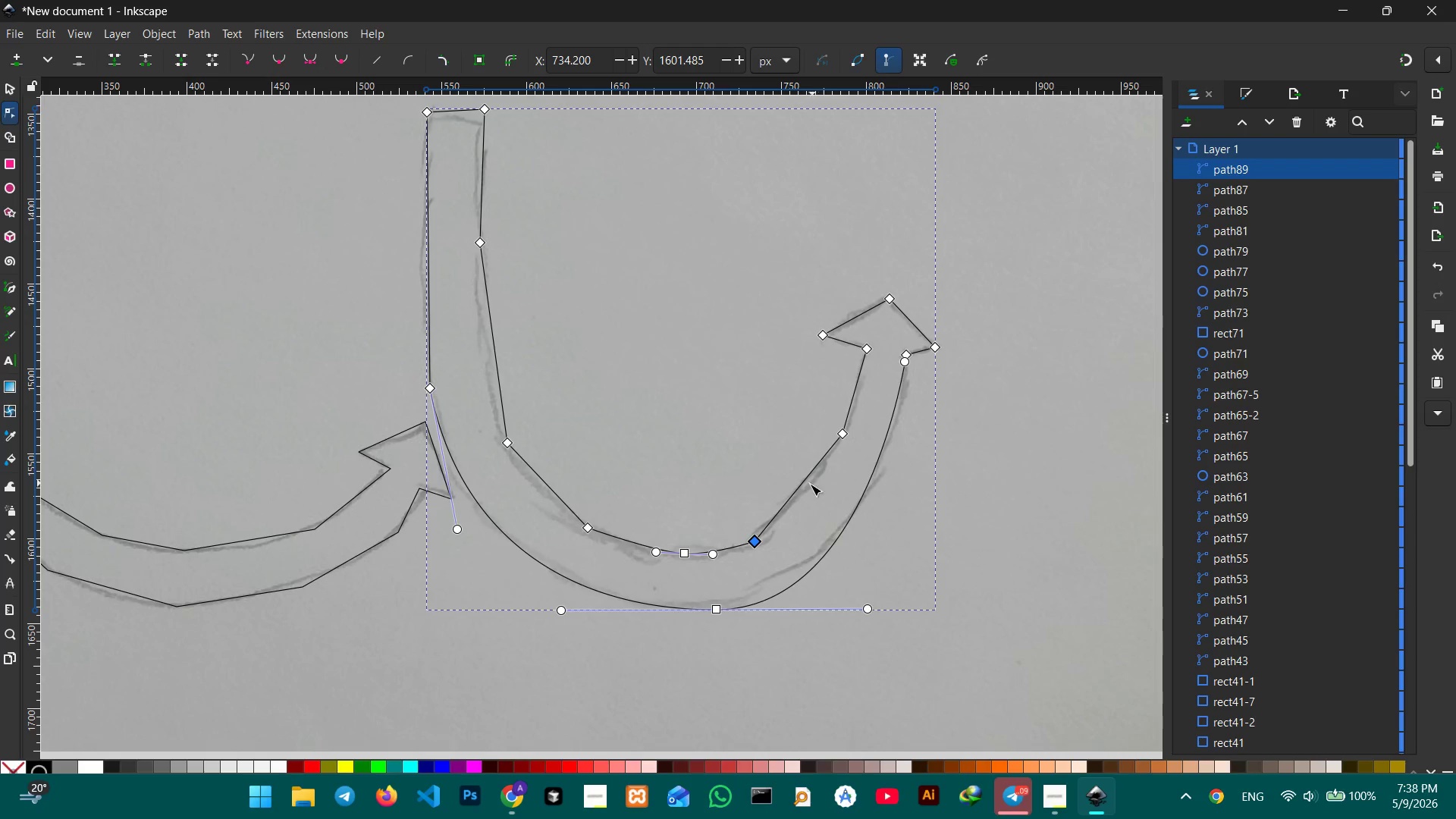 
key(Backspace)
 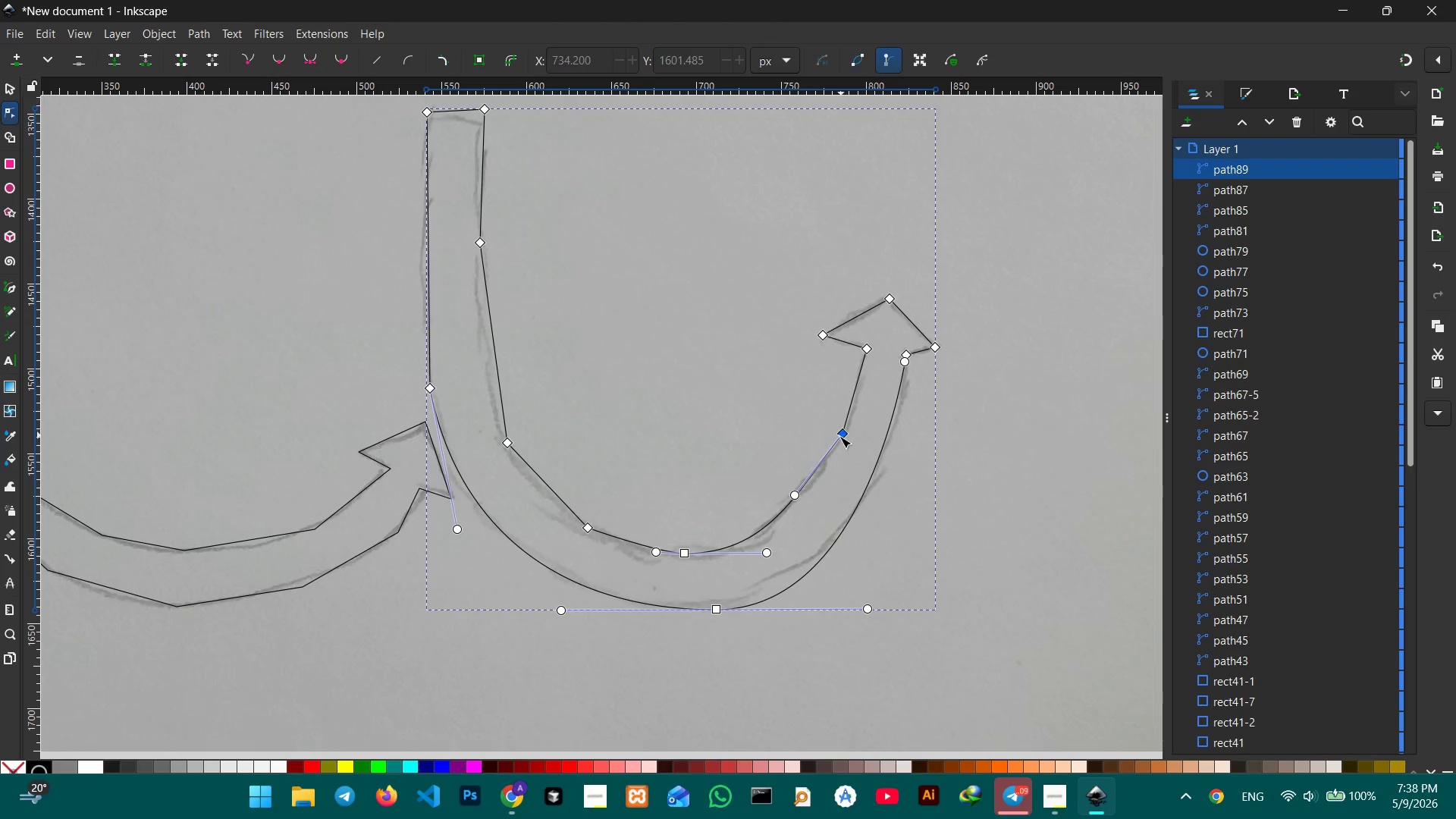 
left_click([838, 437])
 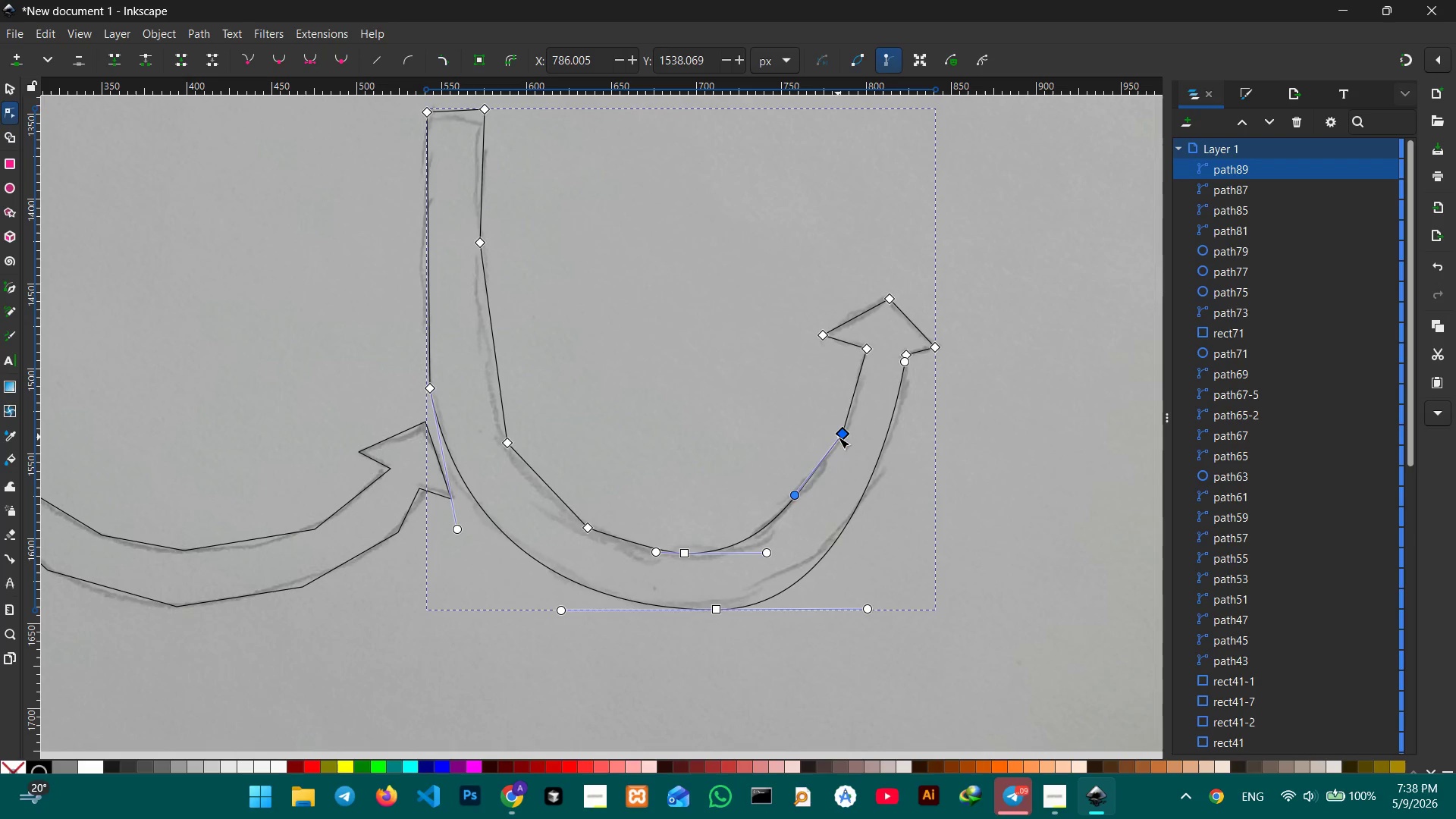 
key(Backspace)
 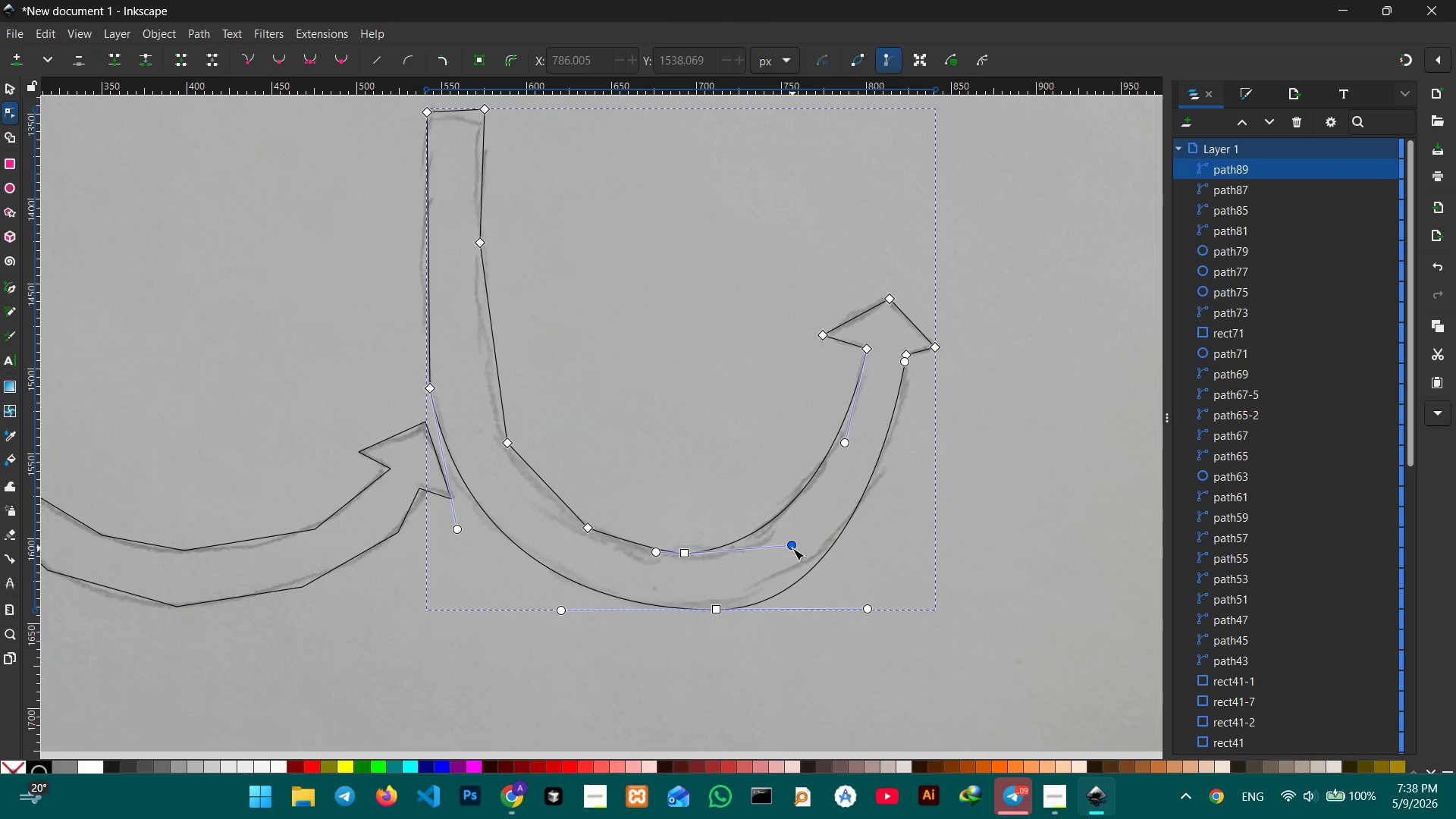 
left_click_drag(start_coordinate=[792, 548], to_coordinate=[821, 537])
 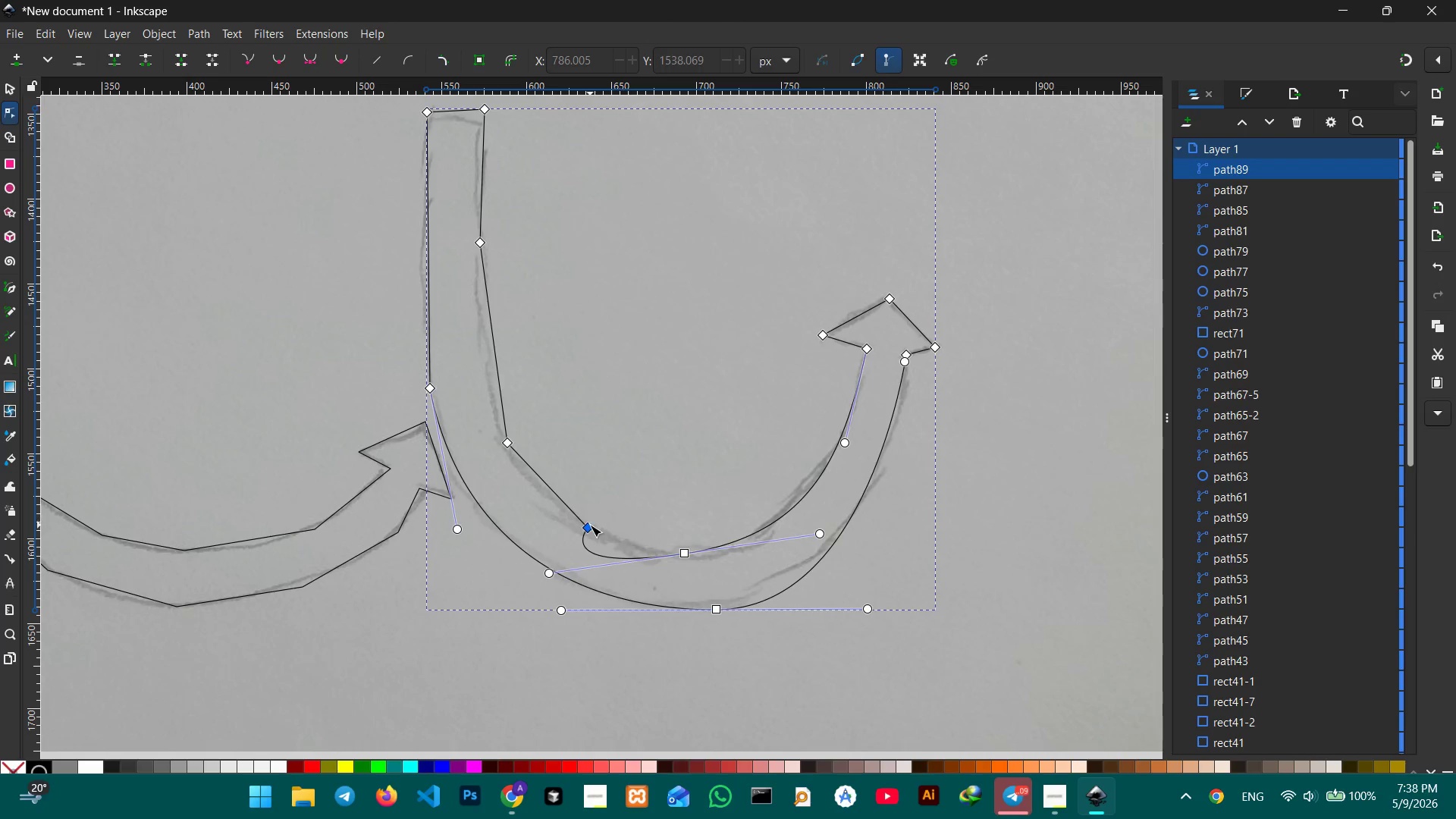 
left_click([590, 525])
 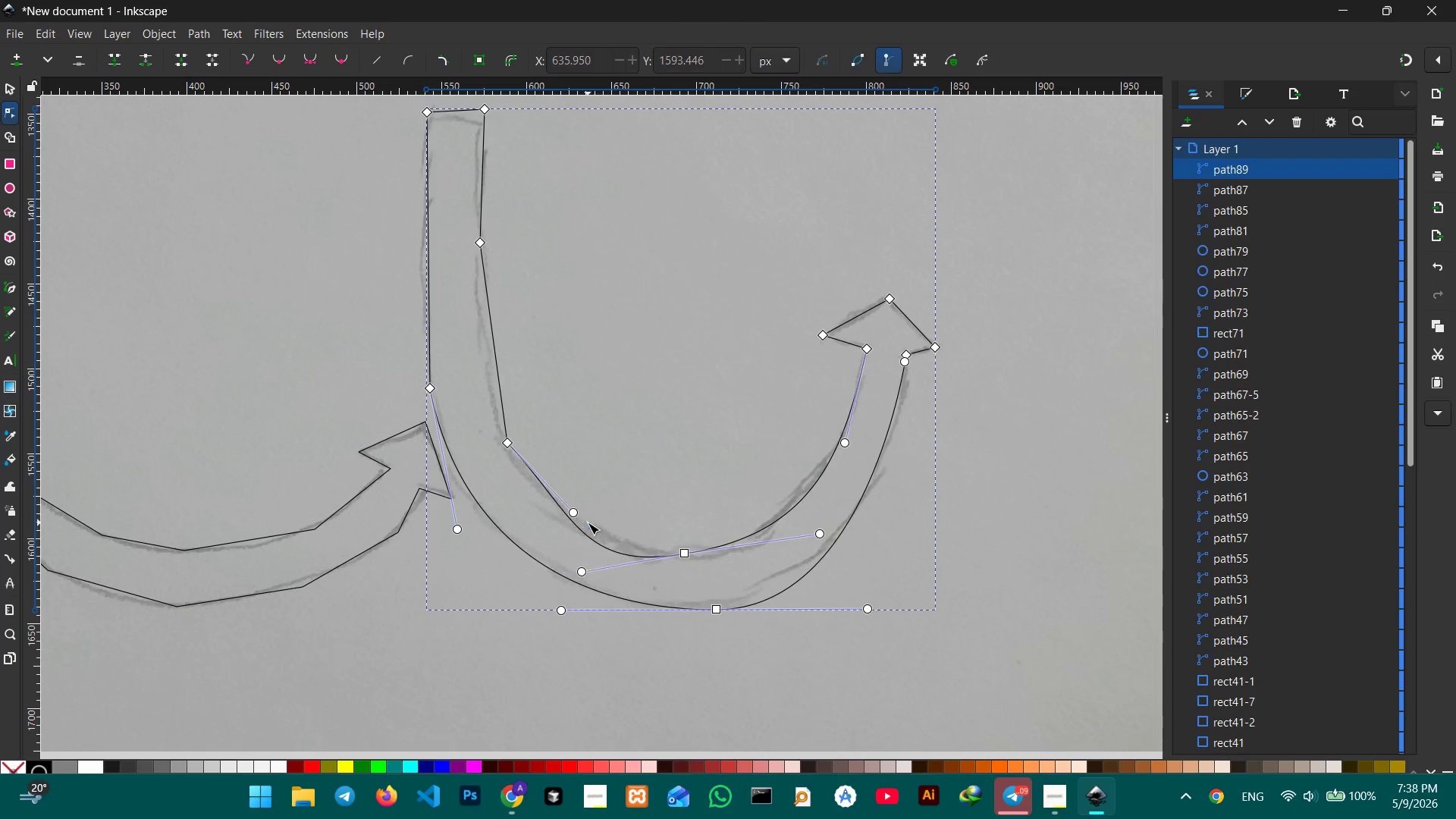 
key(Backspace)
 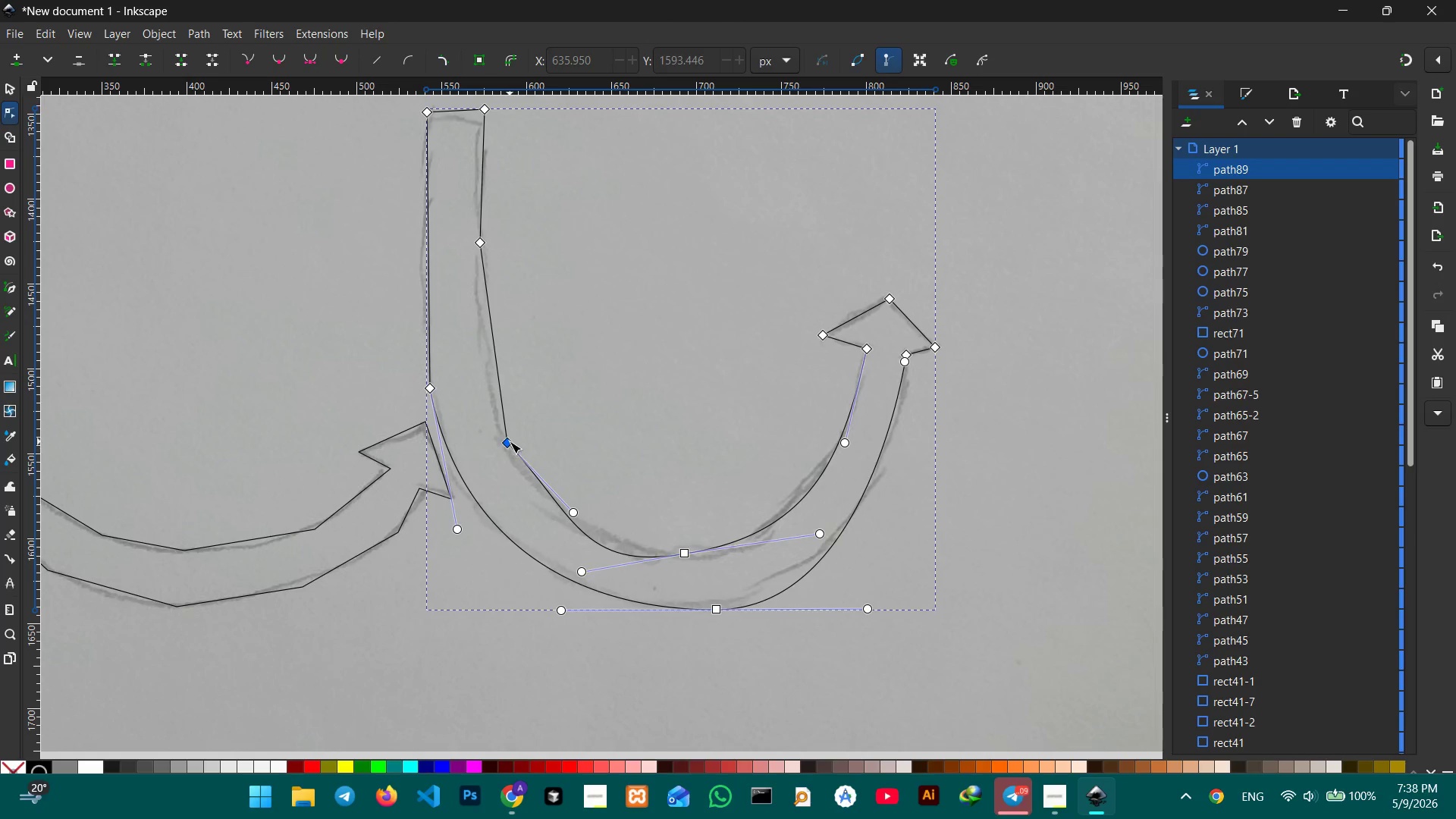 
left_click([510, 441])
 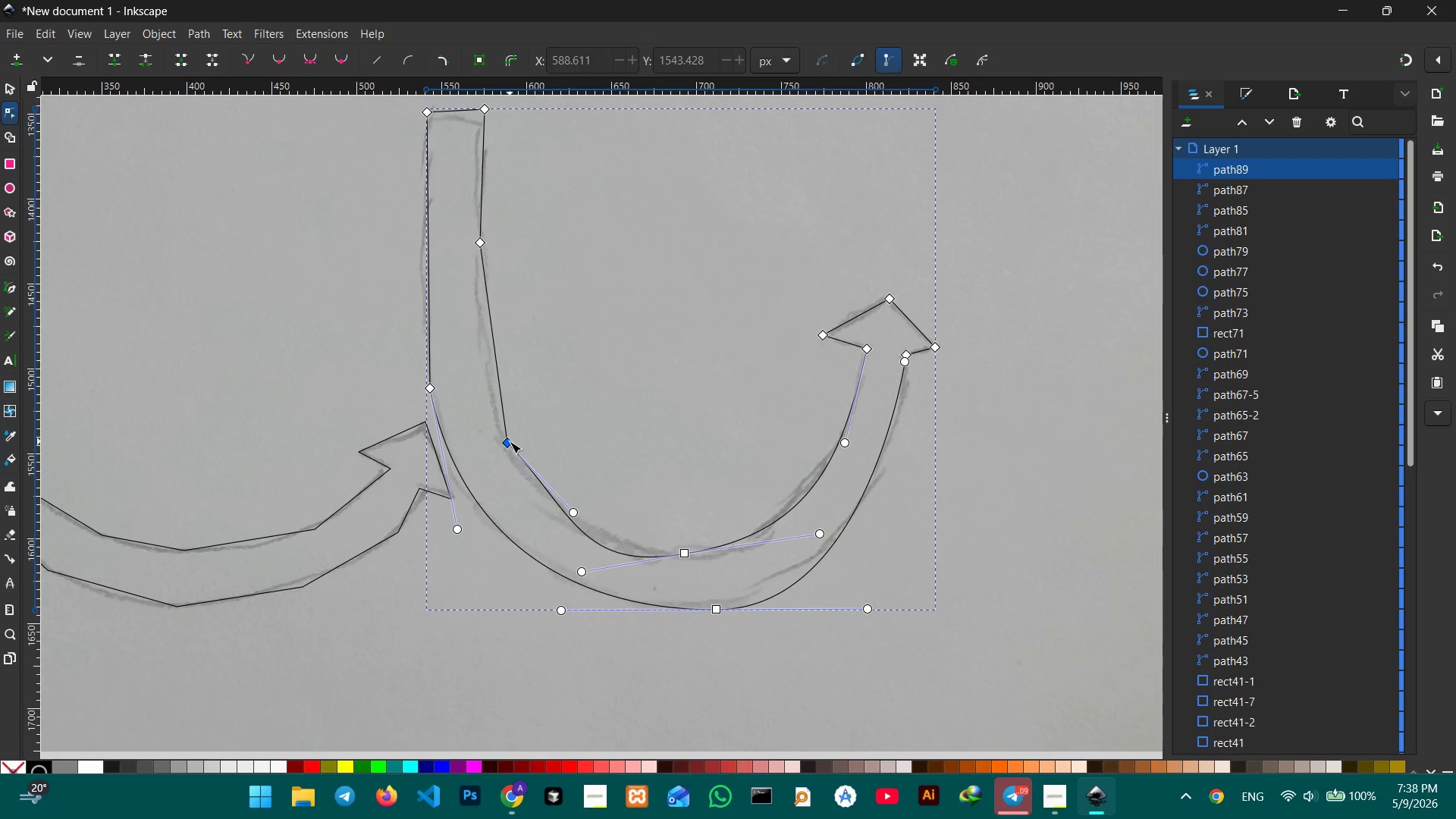 
key(Backspace)
 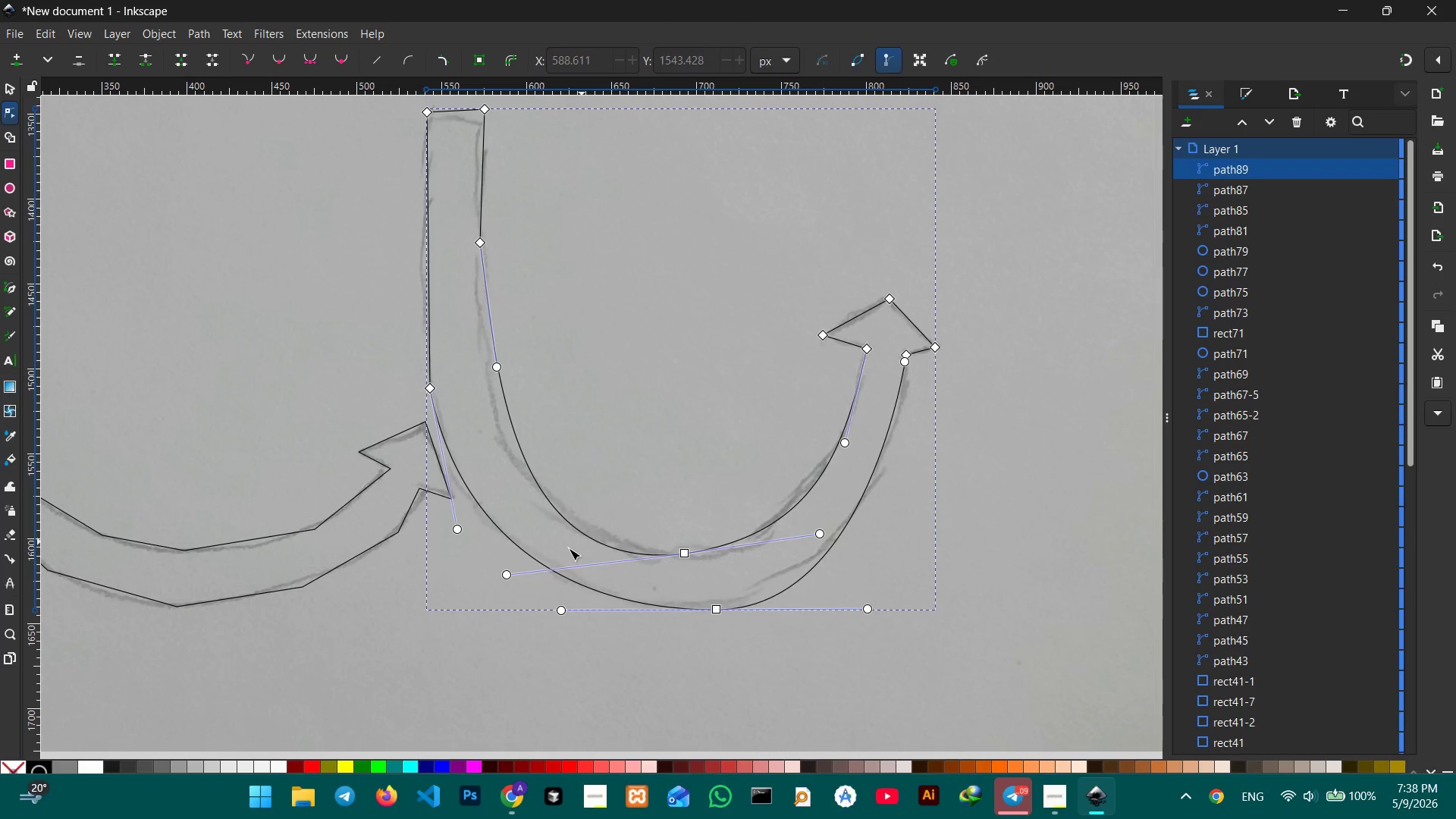 
left_click_drag(start_coordinate=[506, 574], to_coordinate=[506, 560])
 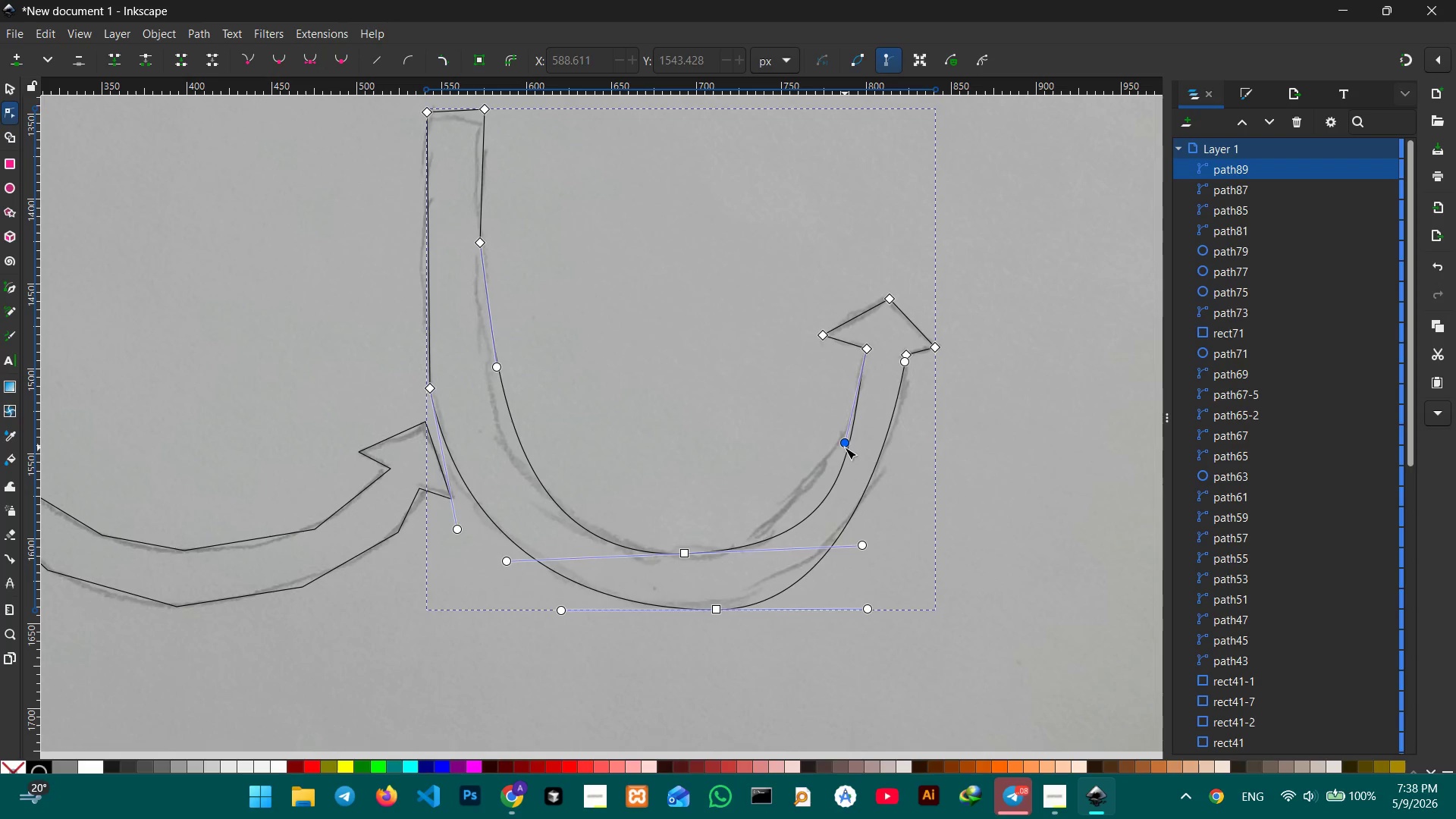 
left_click_drag(start_coordinate=[845, 442], to_coordinate=[814, 482])
 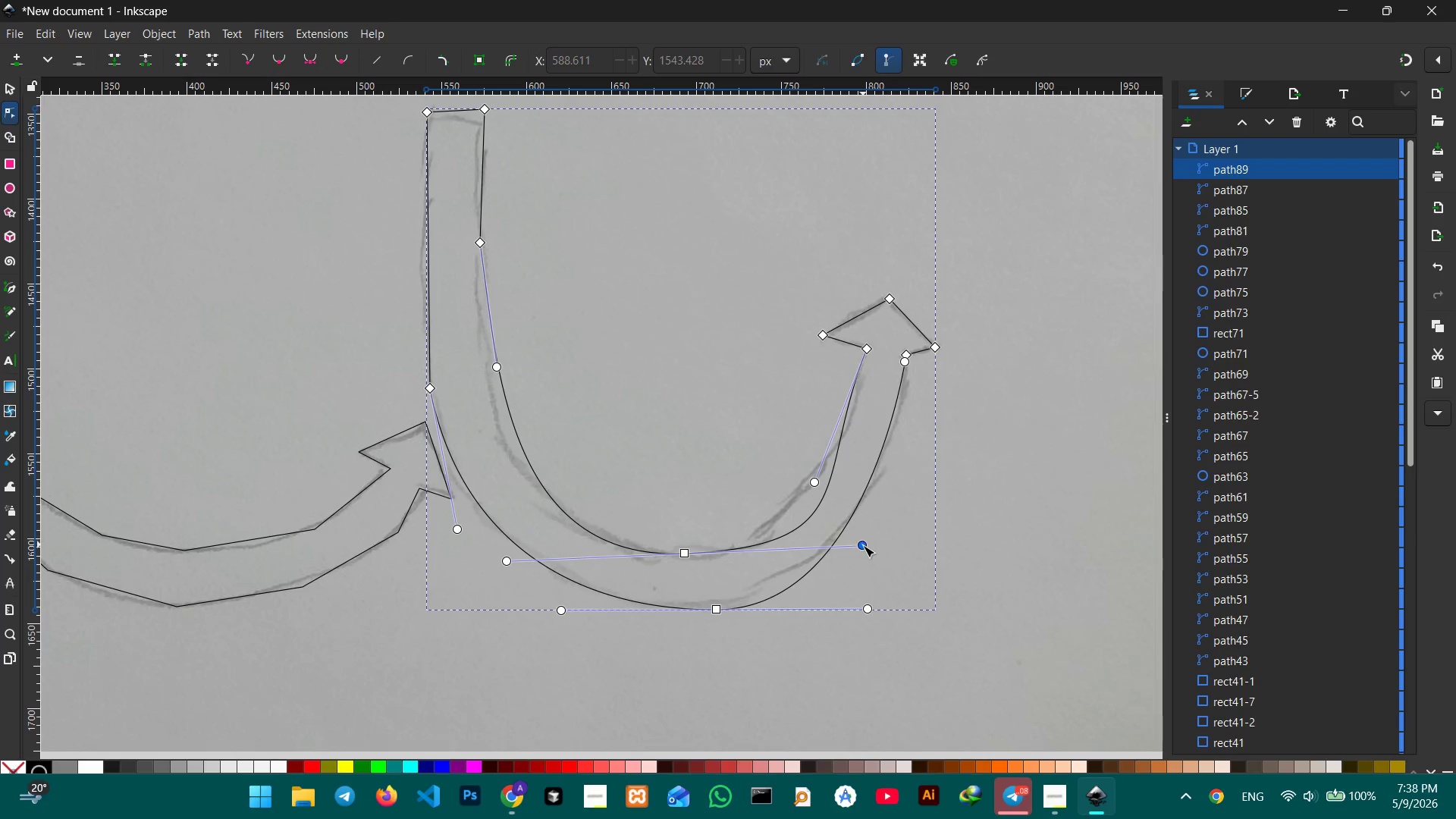 
left_click_drag(start_coordinate=[863, 545], to_coordinate=[820, 534])
 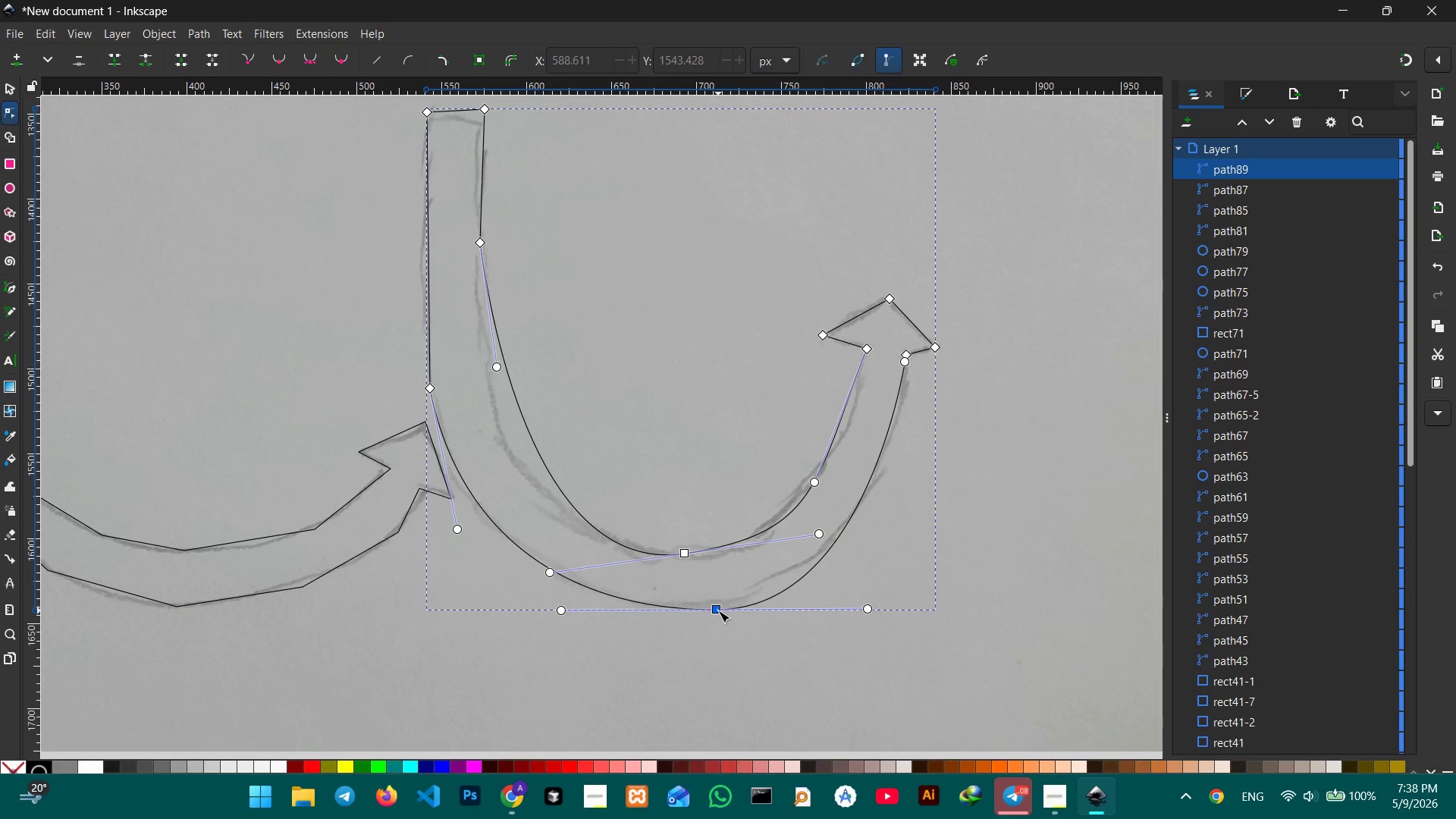 
left_click_drag(start_coordinate=[718, 610], to_coordinate=[706, 602])
 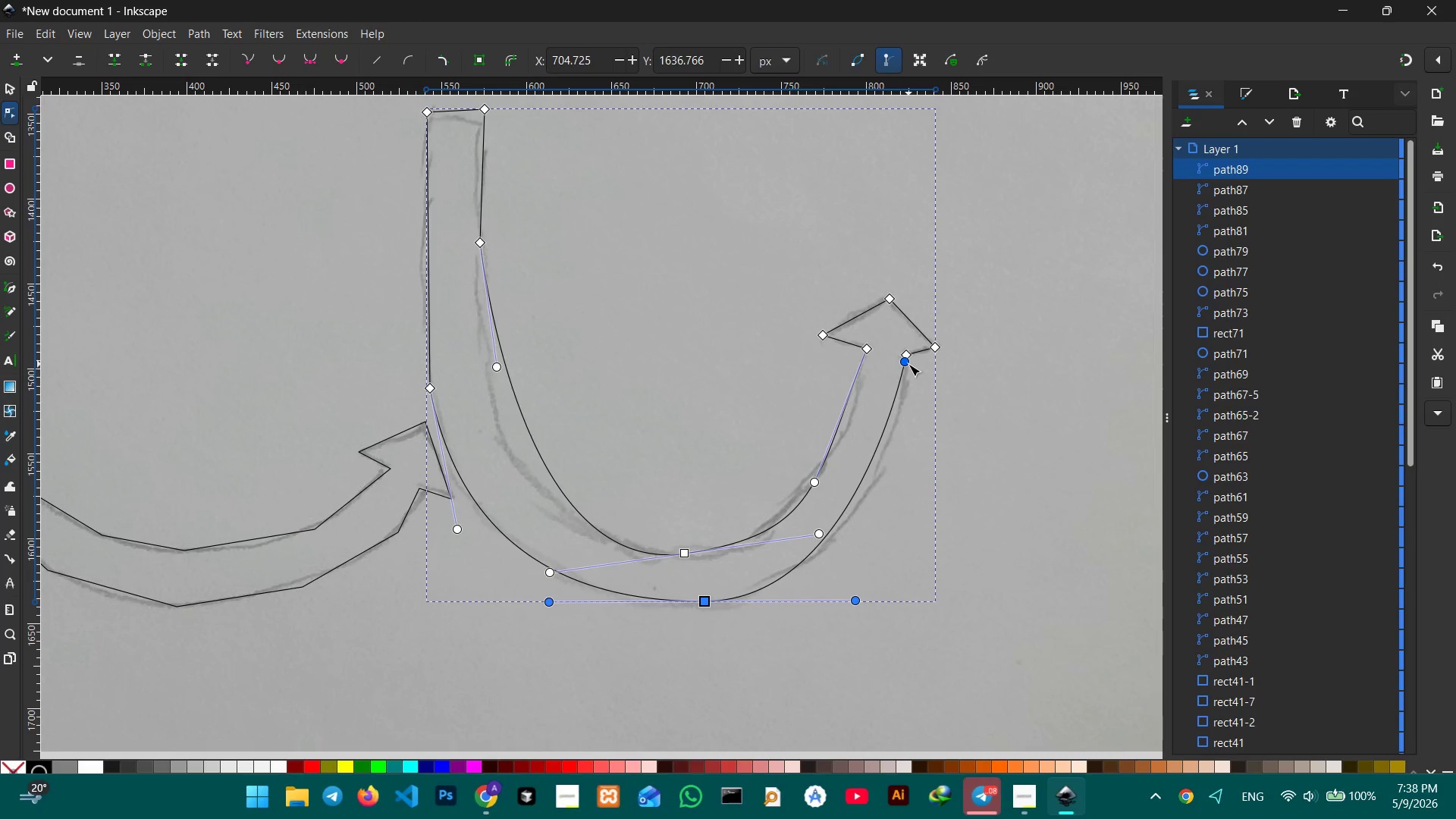 
left_click_drag(start_coordinate=[908, 364], to_coordinate=[916, 394])
 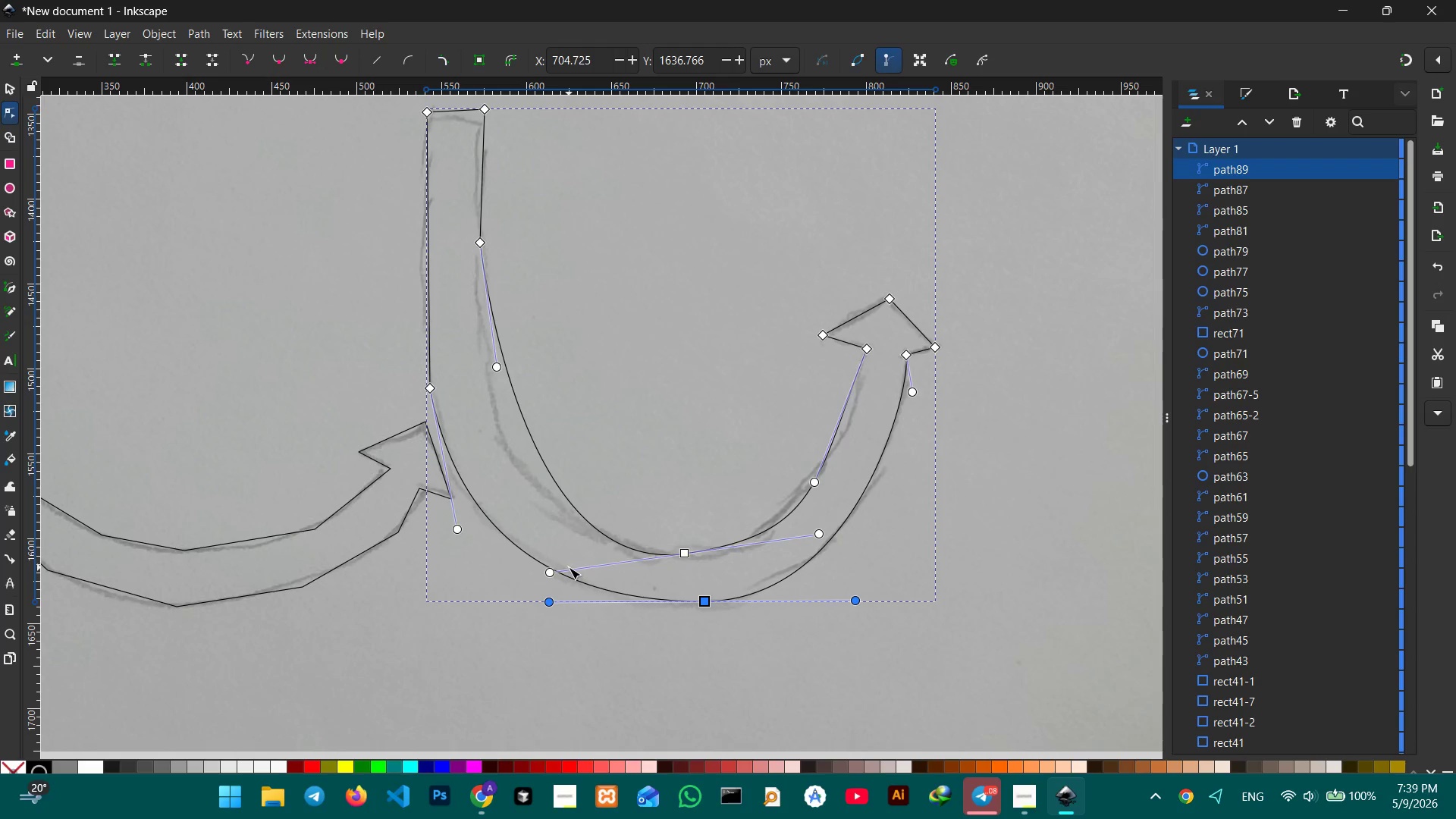 
left_click([543, 570])
 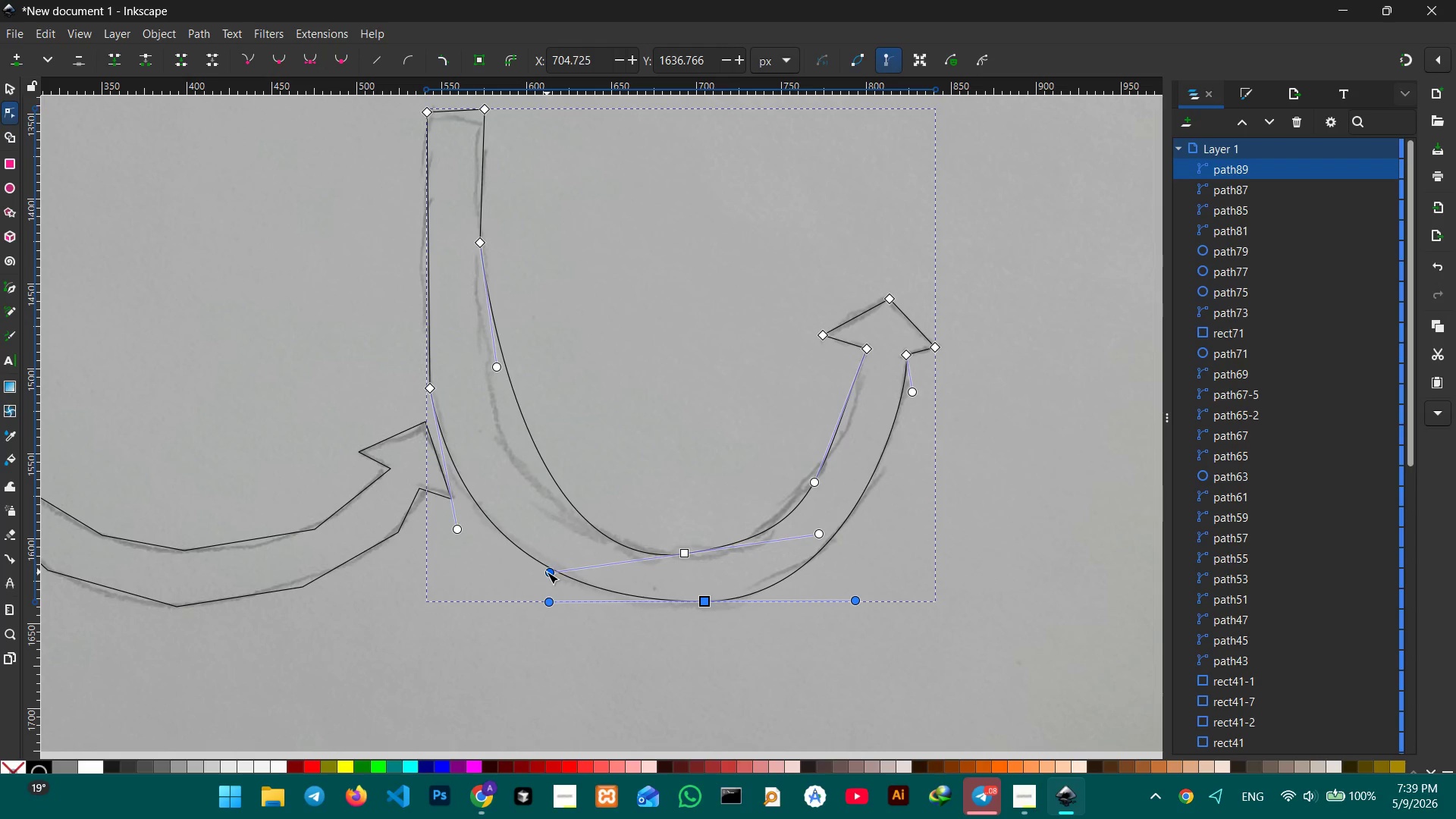 
left_click_drag(start_coordinate=[547, 572], to_coordinate=[548, 552])
 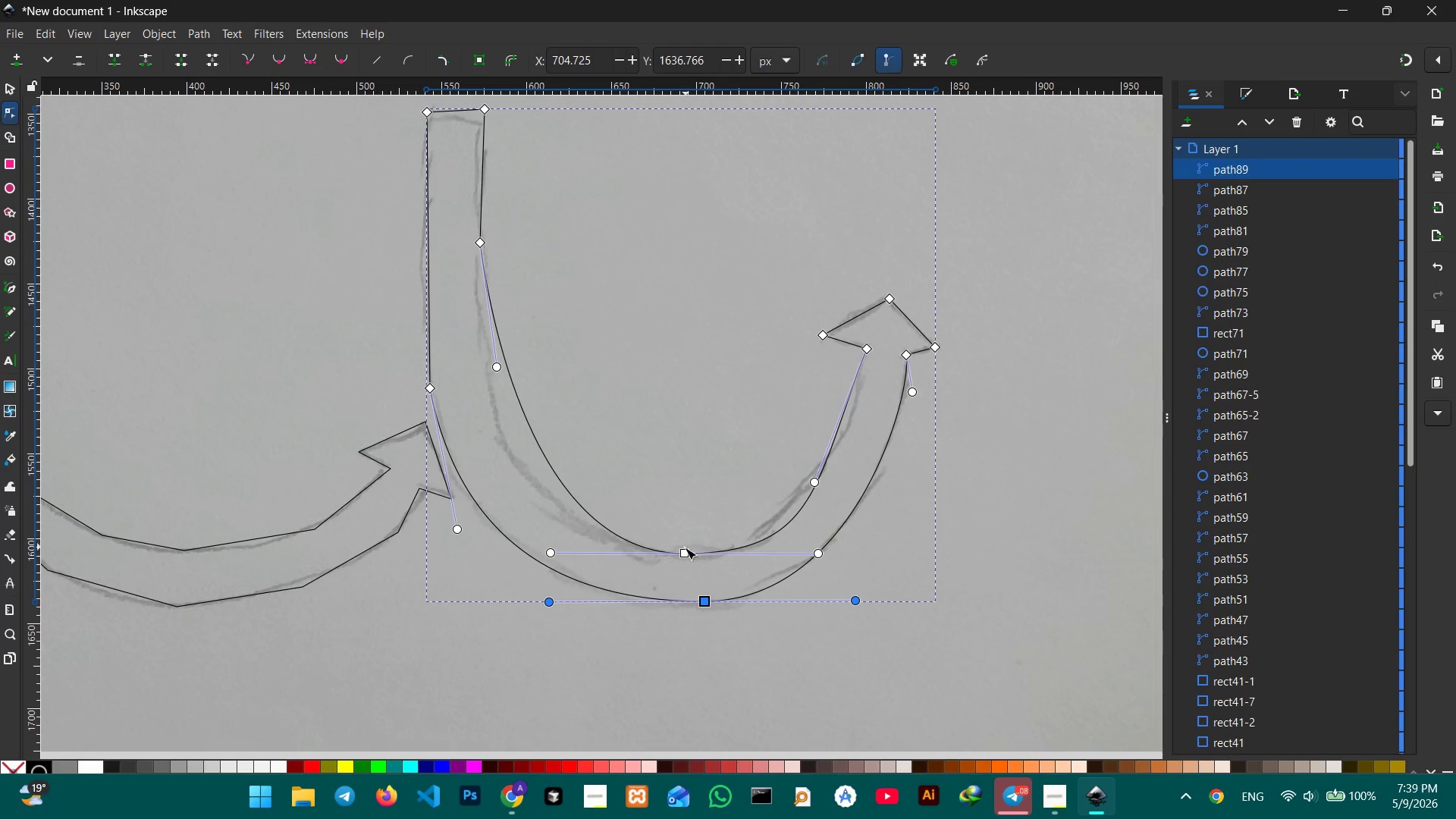 
left_click([685, 551])
 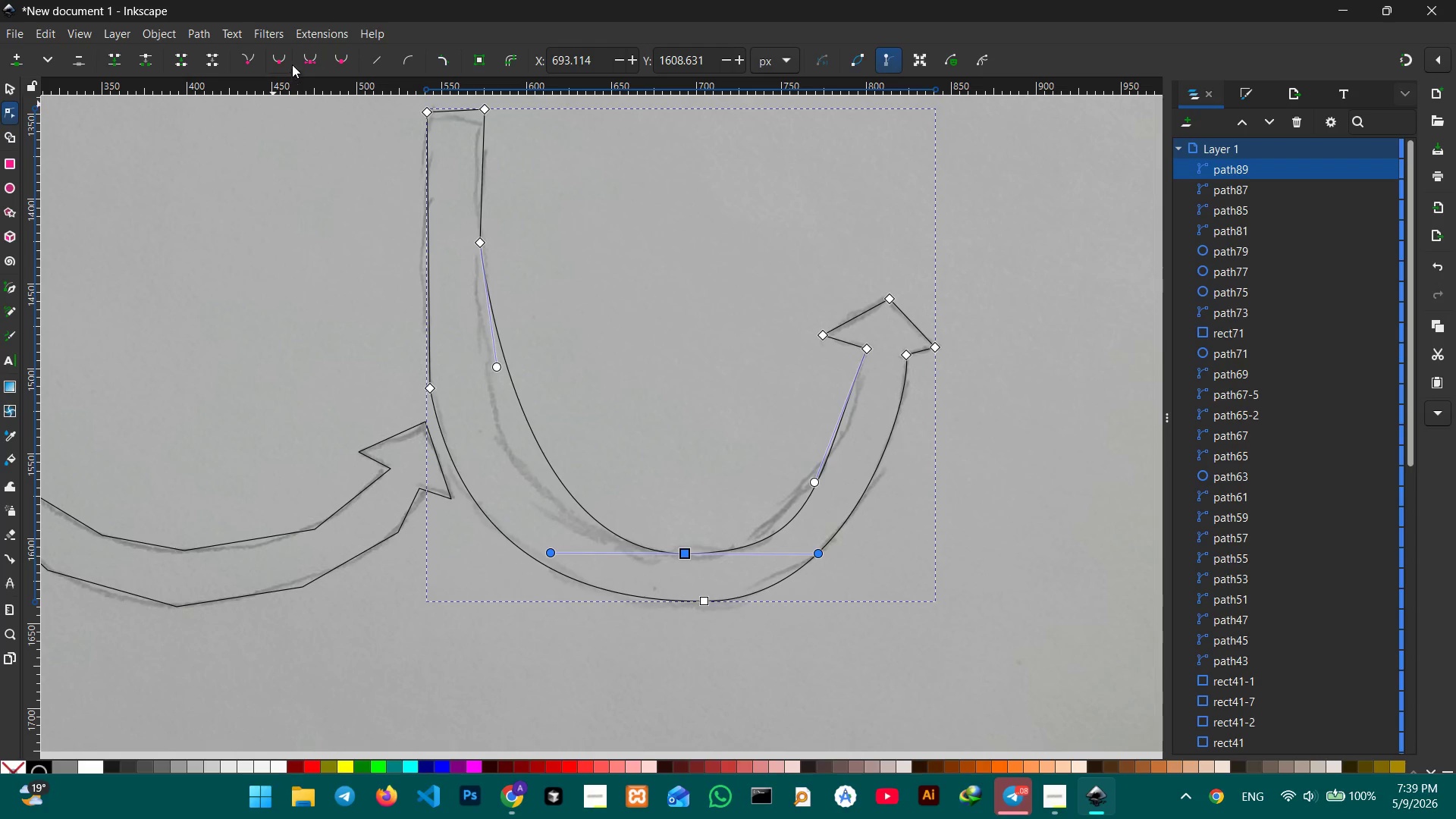 
left_click([310, 58])
 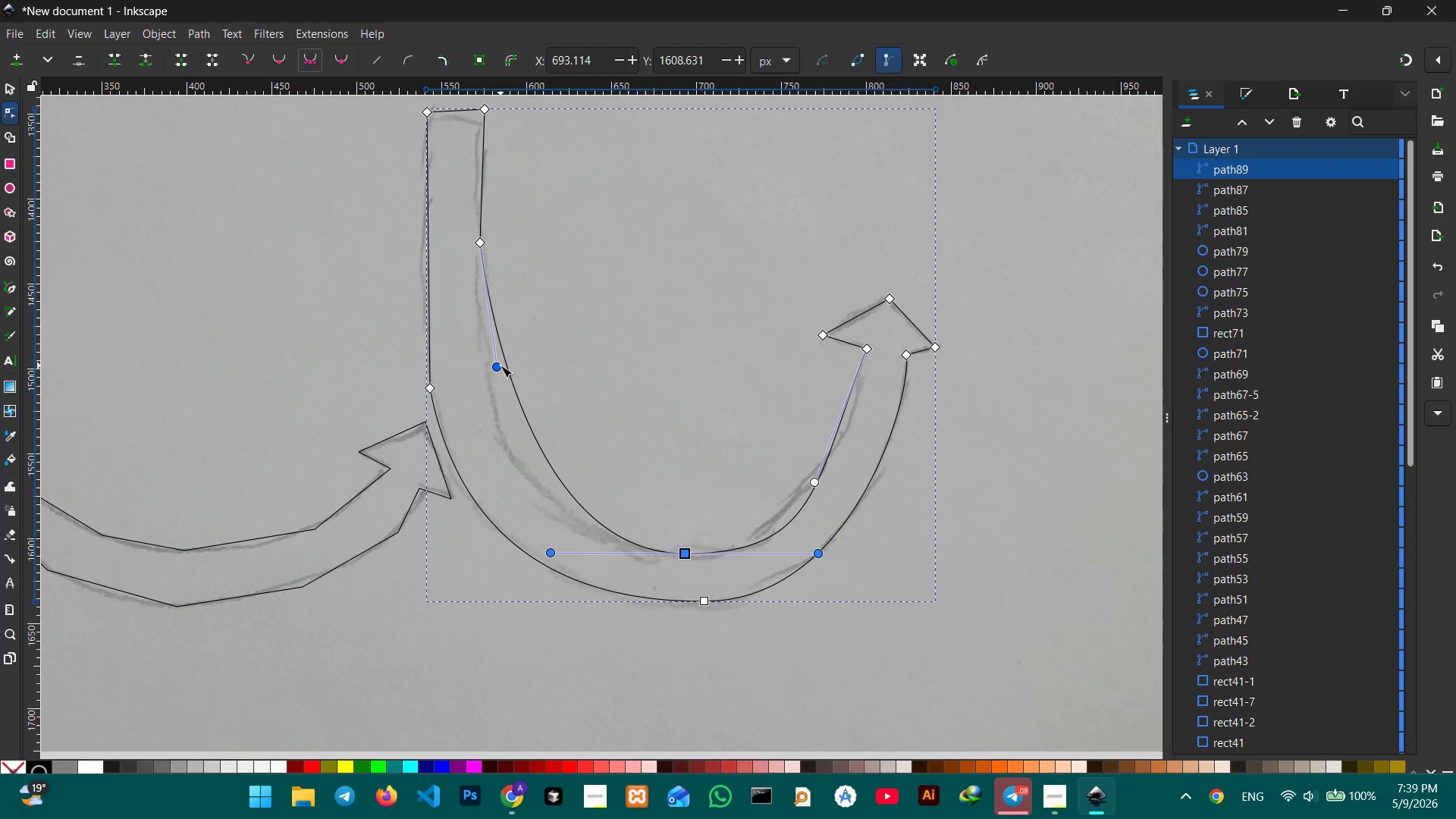 
left_click_drag(start_coordinate=[499, 368], to_coordinate=[444, 408])
 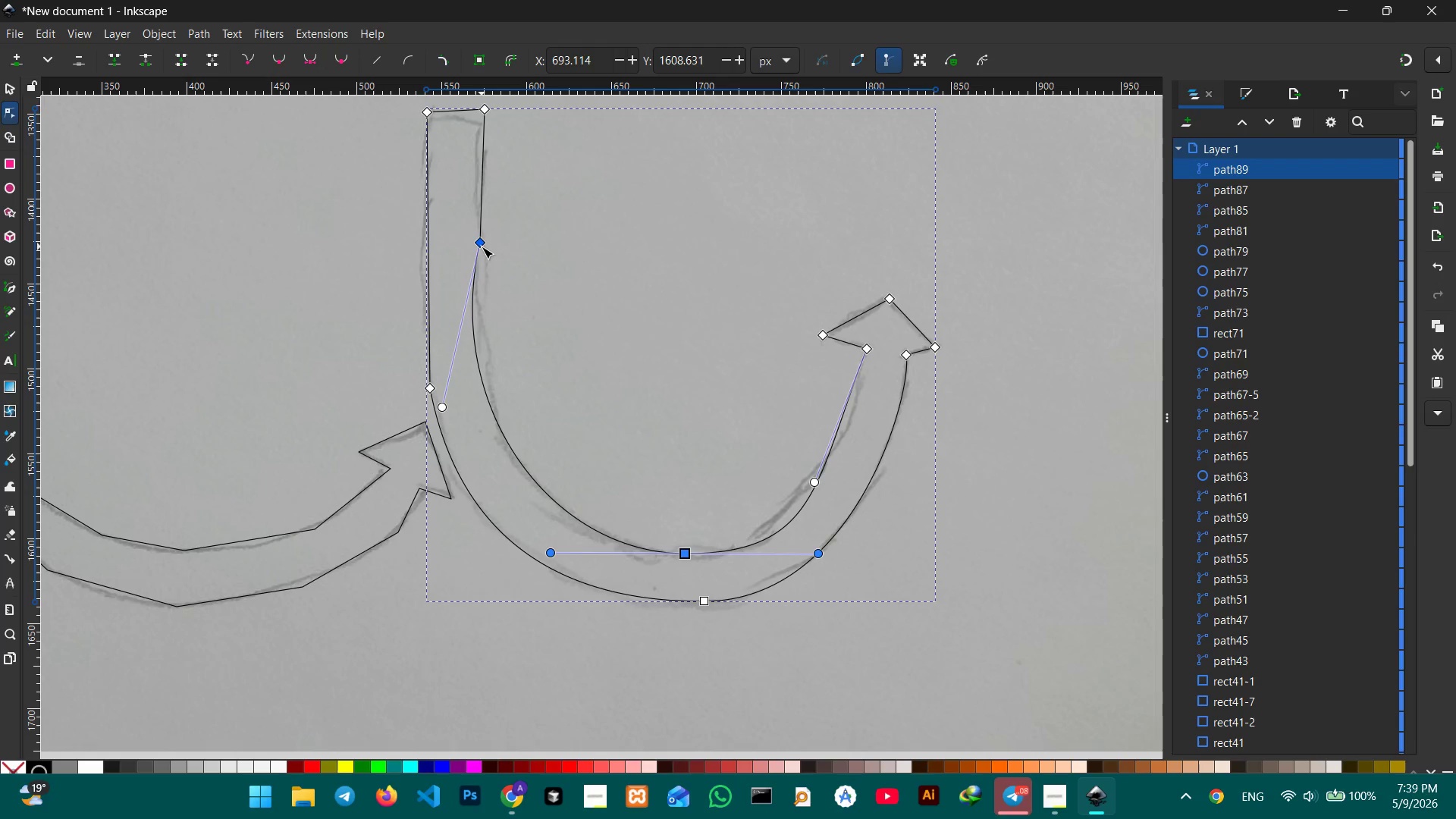 
left_click([482, 246])
 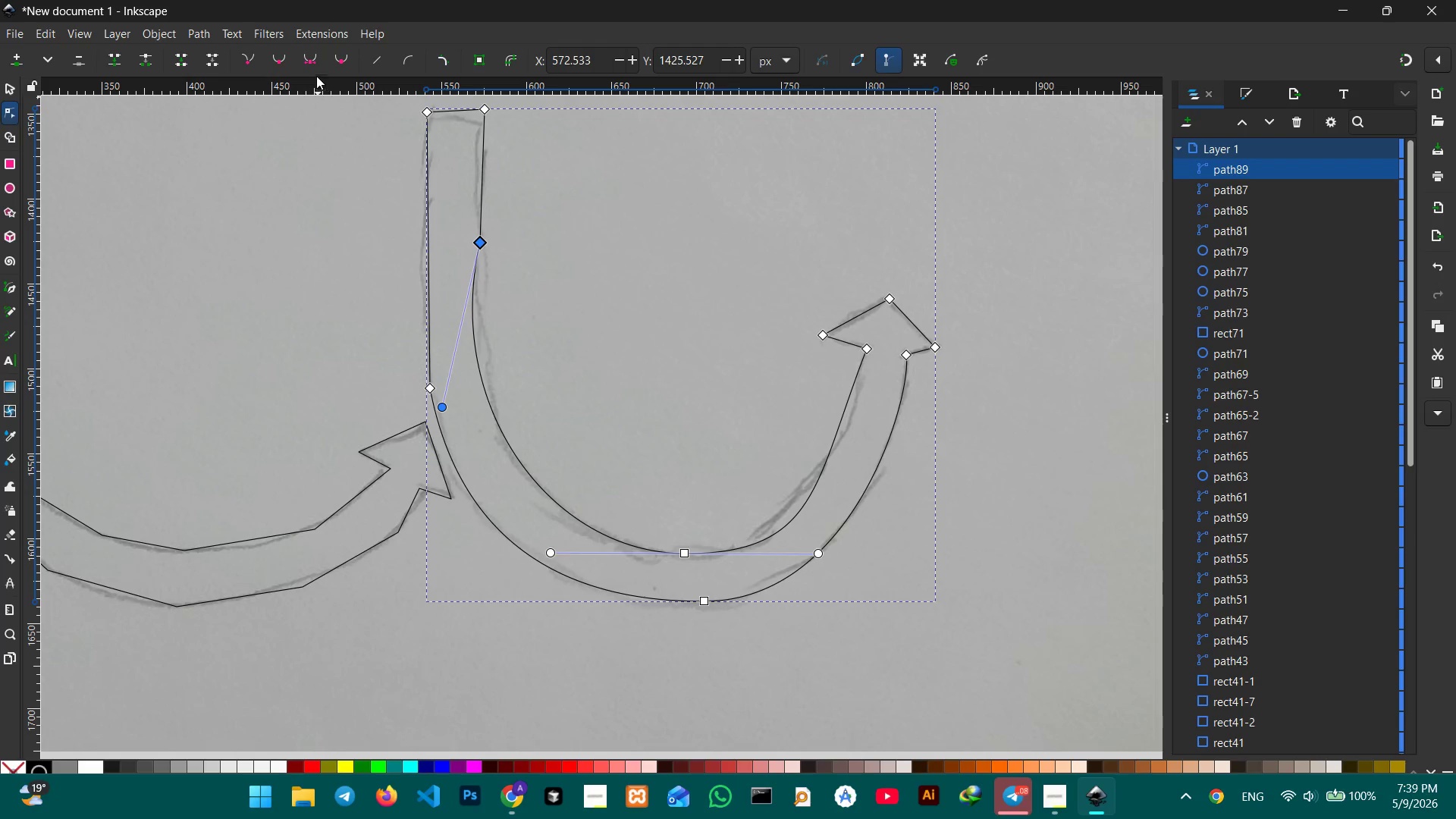 
left_click([311, 54])
 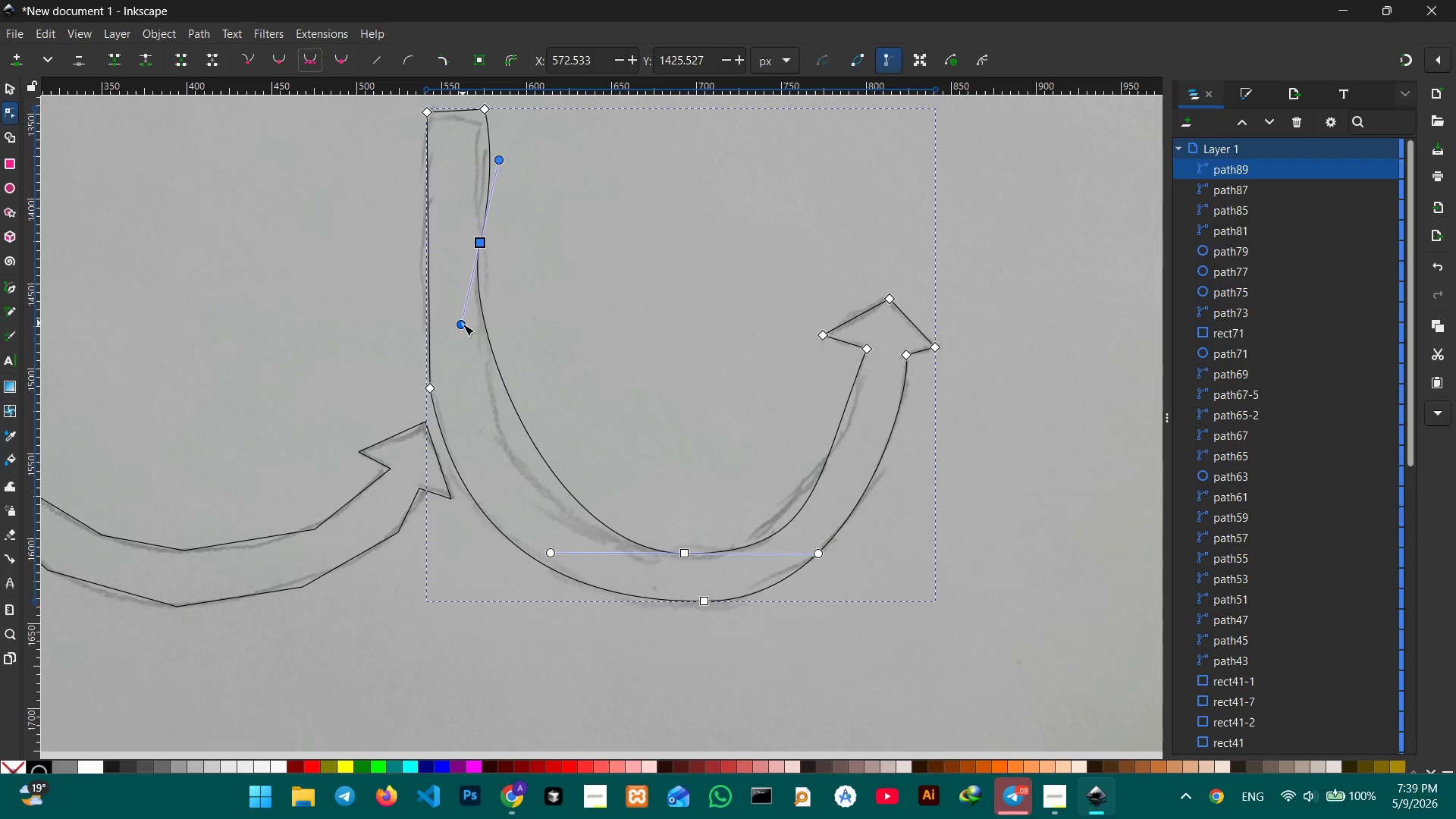 
left_click_drag(start_coordinate=[462, 325], to_coordinate=[485, 401])
 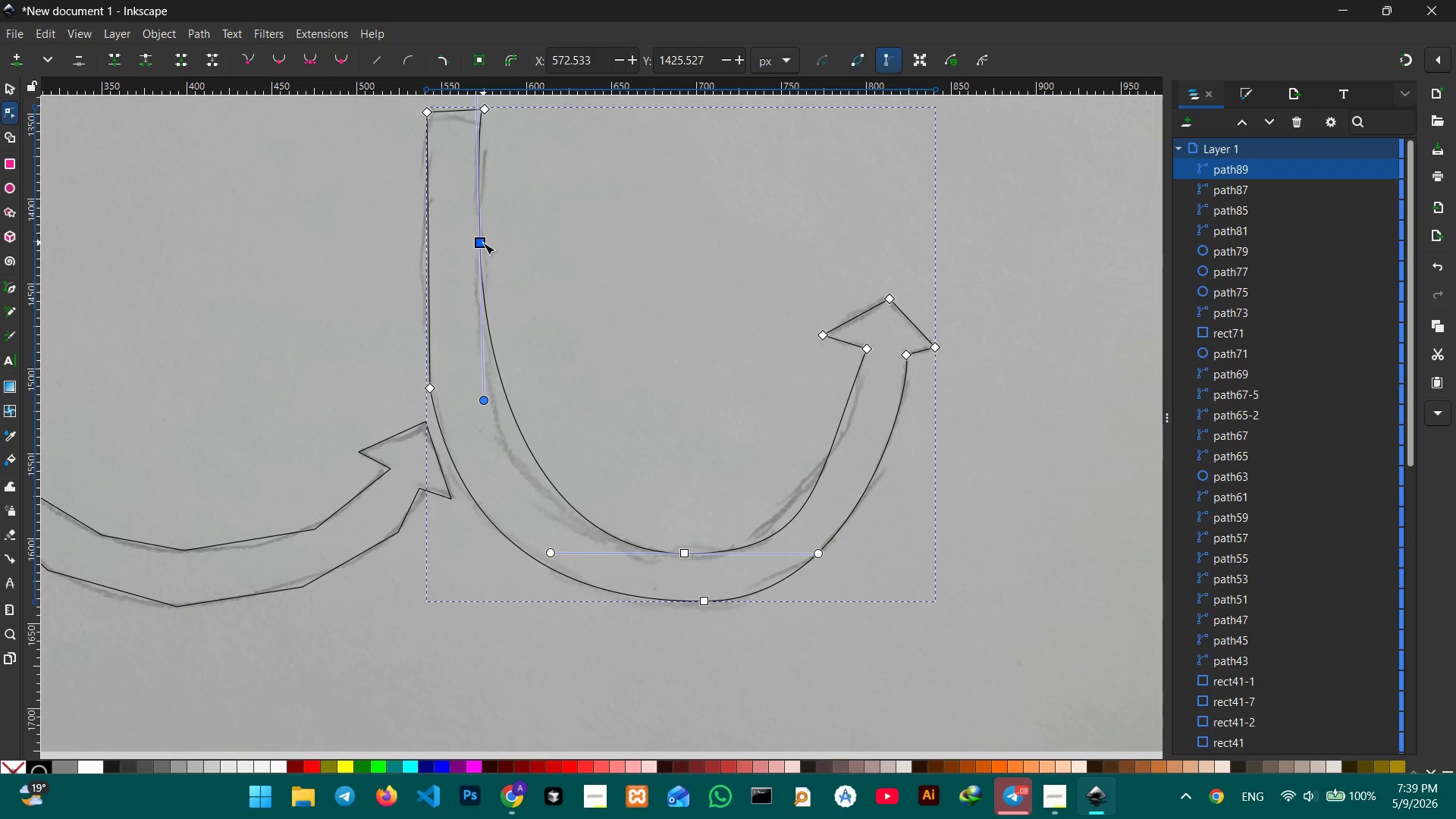 
left_click_drag(start_coordinate=[483, 244], to_coordinate=[483, 274])
 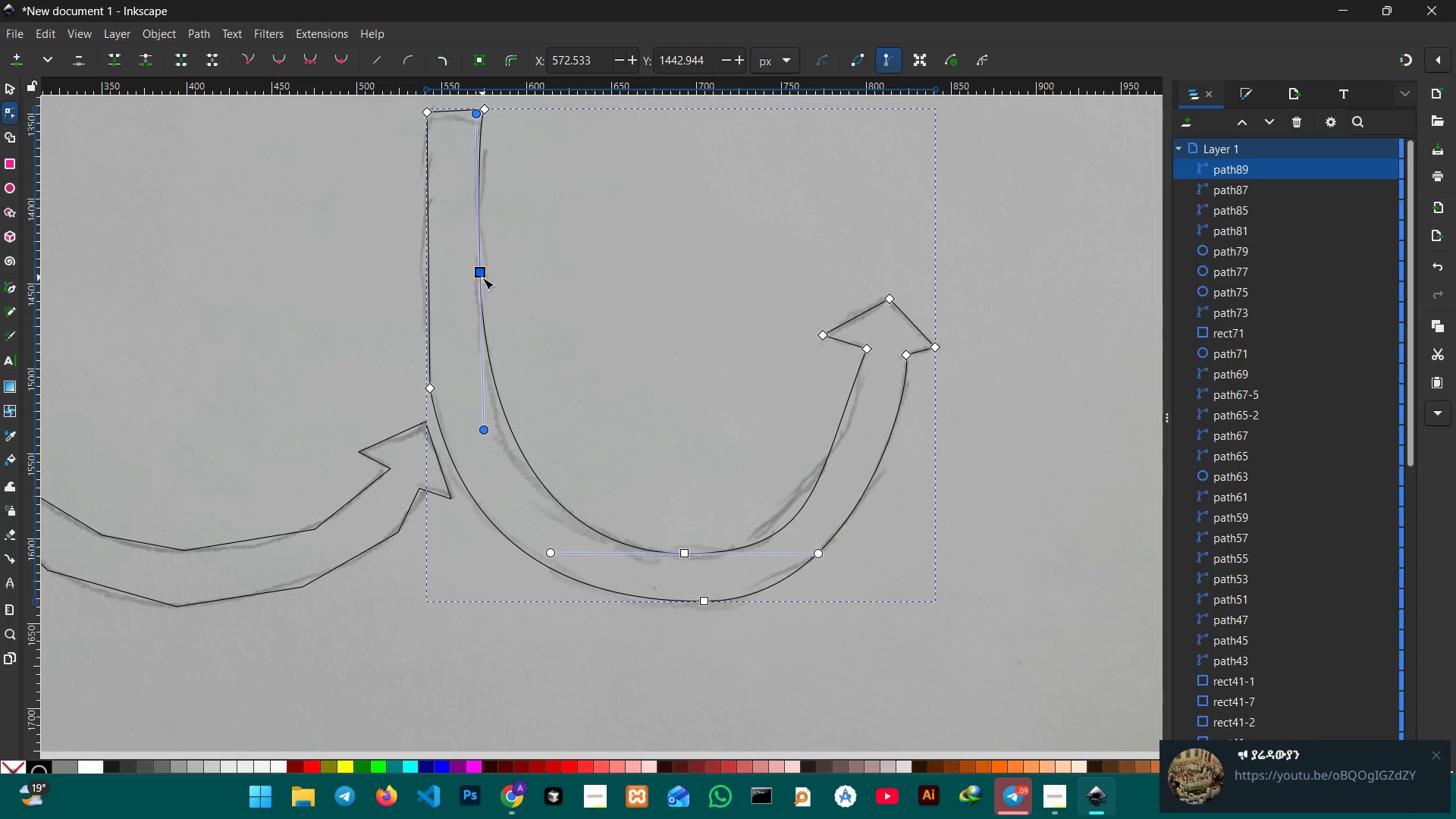 
wait(70.8)
 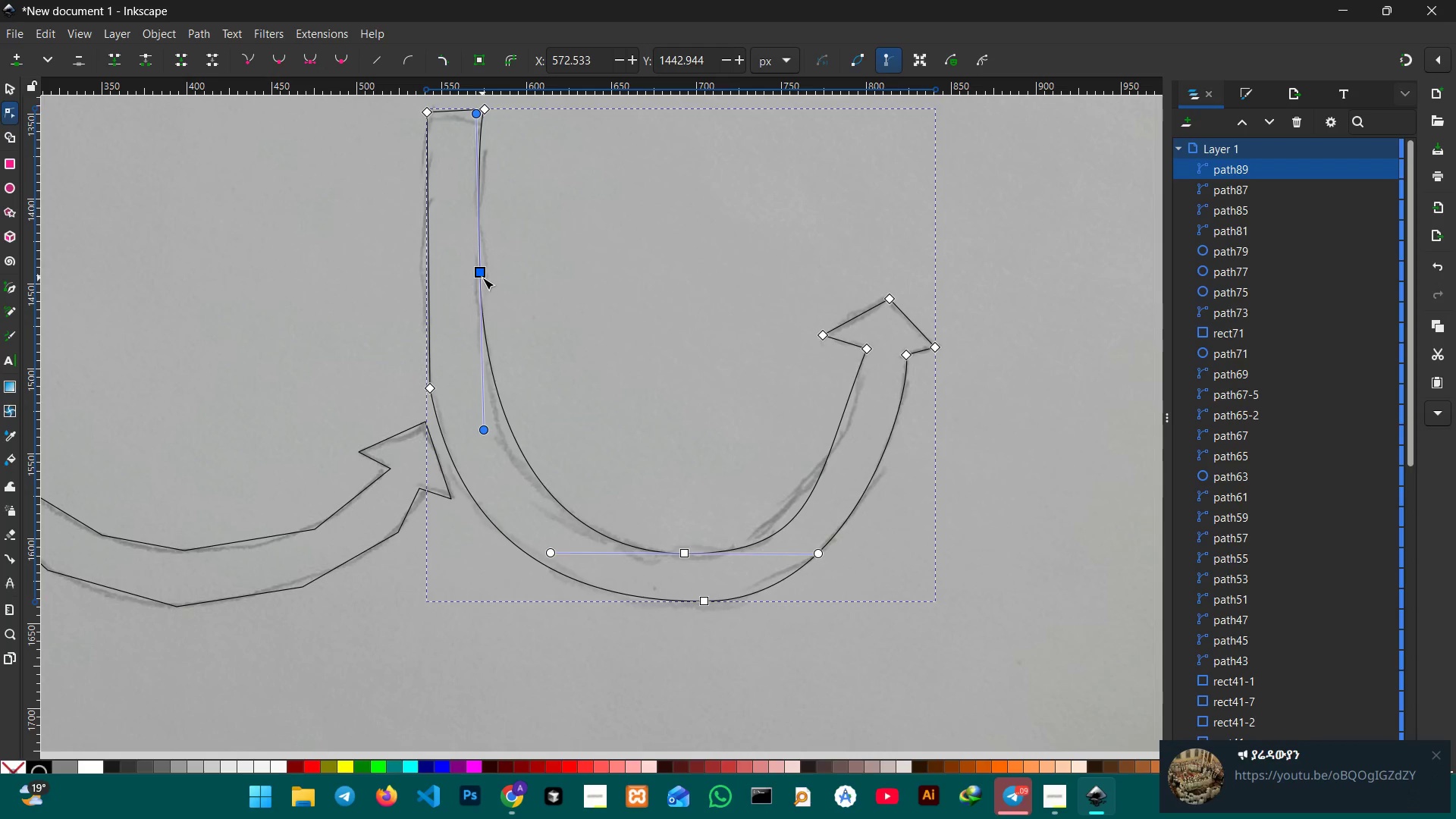 
left_click_drag(start_coordinate=[485, 428], to_coordinate=[483, 476])
 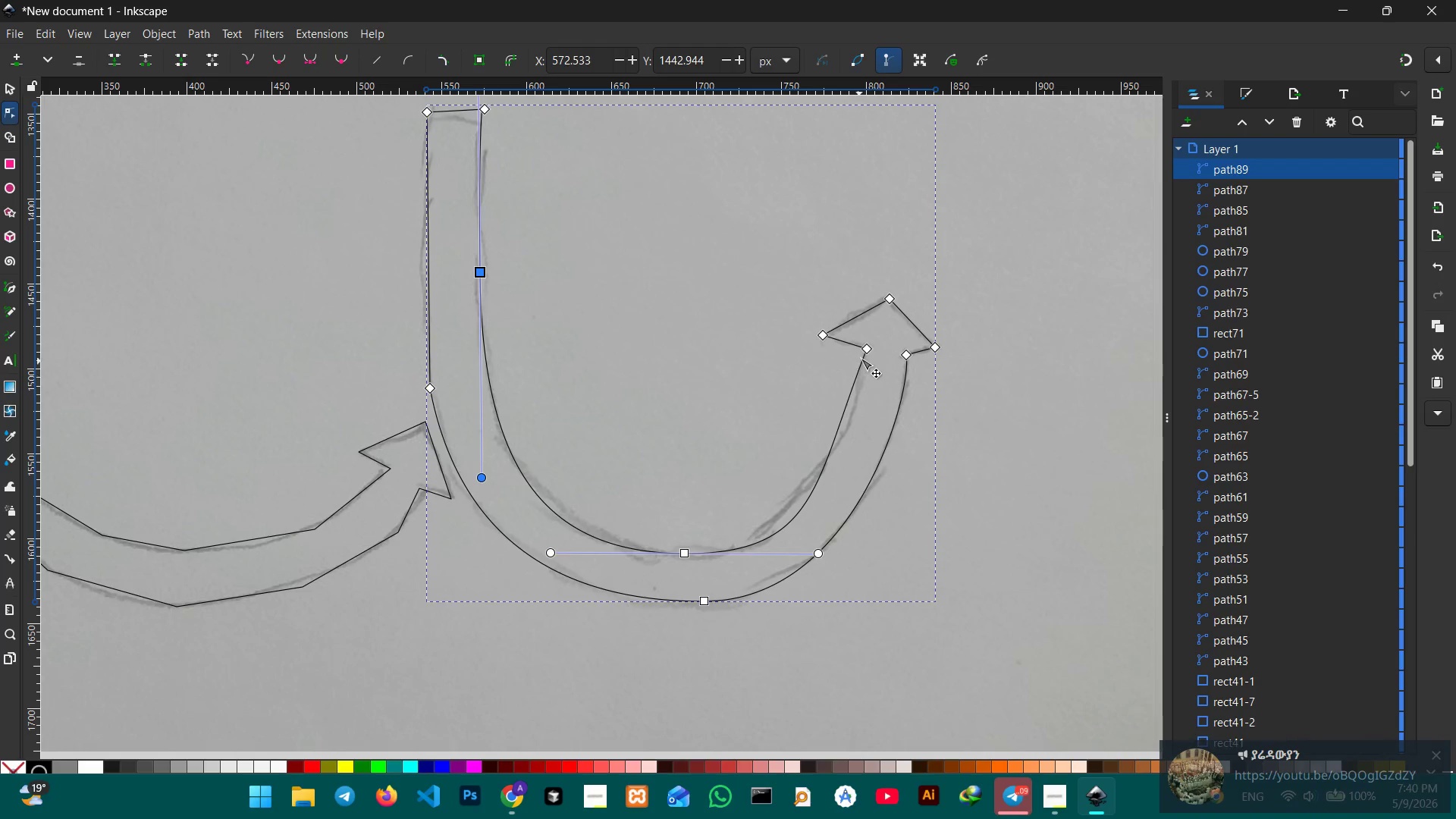 
left_click([863, 349])
 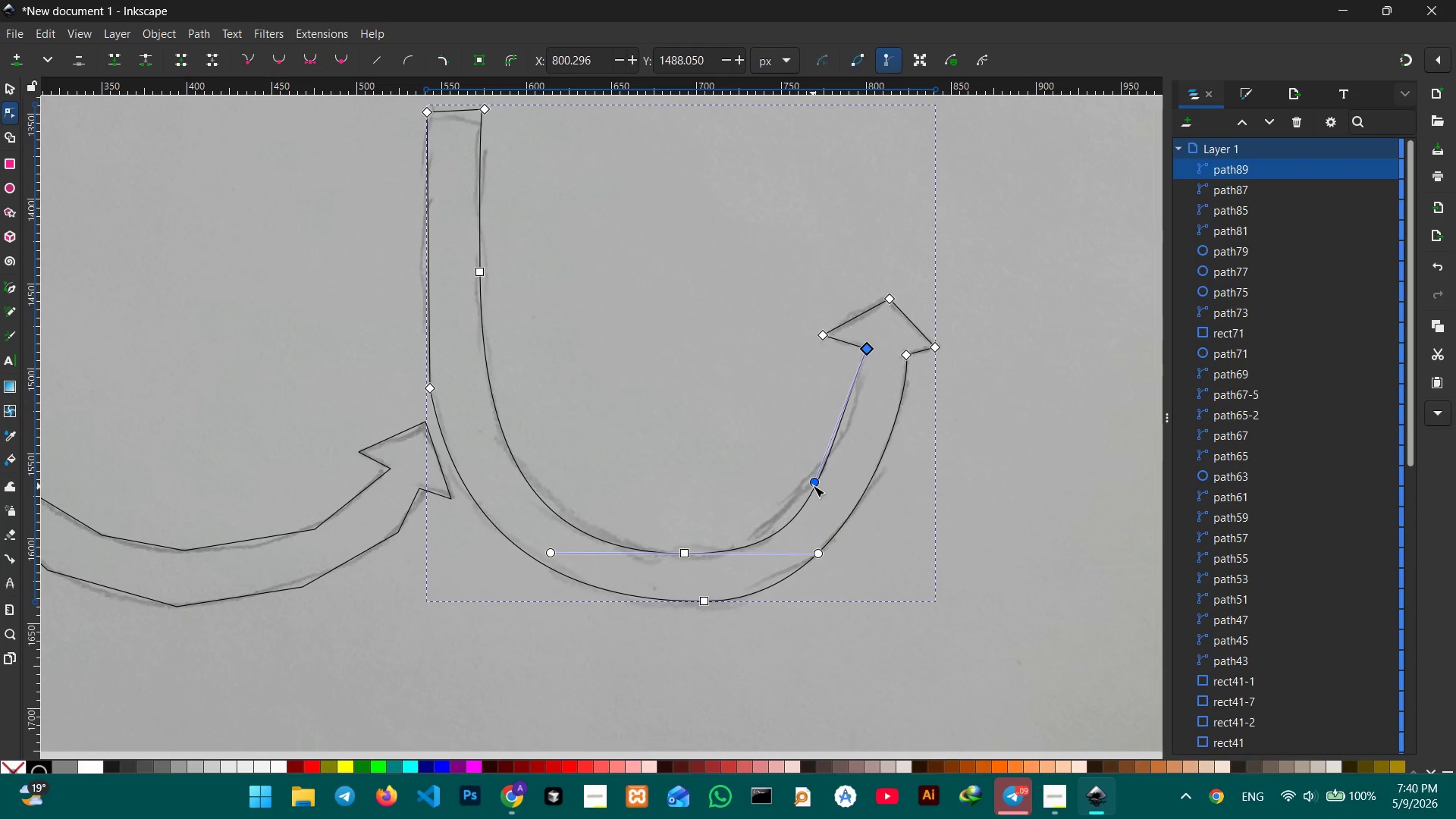 
left_click_drag(start_coordinate=[813, 482], to_coordinate=[850, 406])
 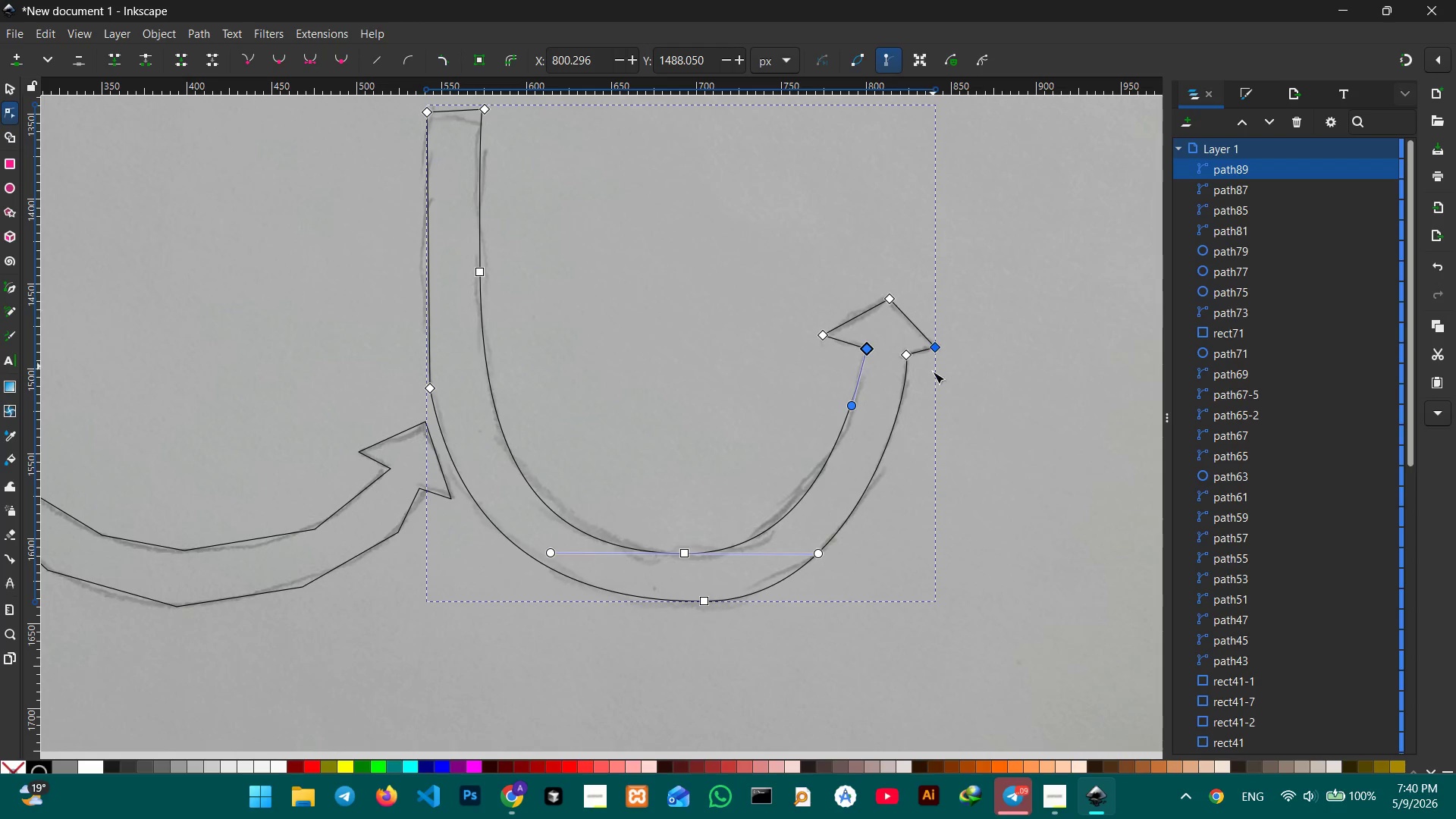 
scroll: coordinate [929, 371], scroll_direction: up, amount: 1.0
 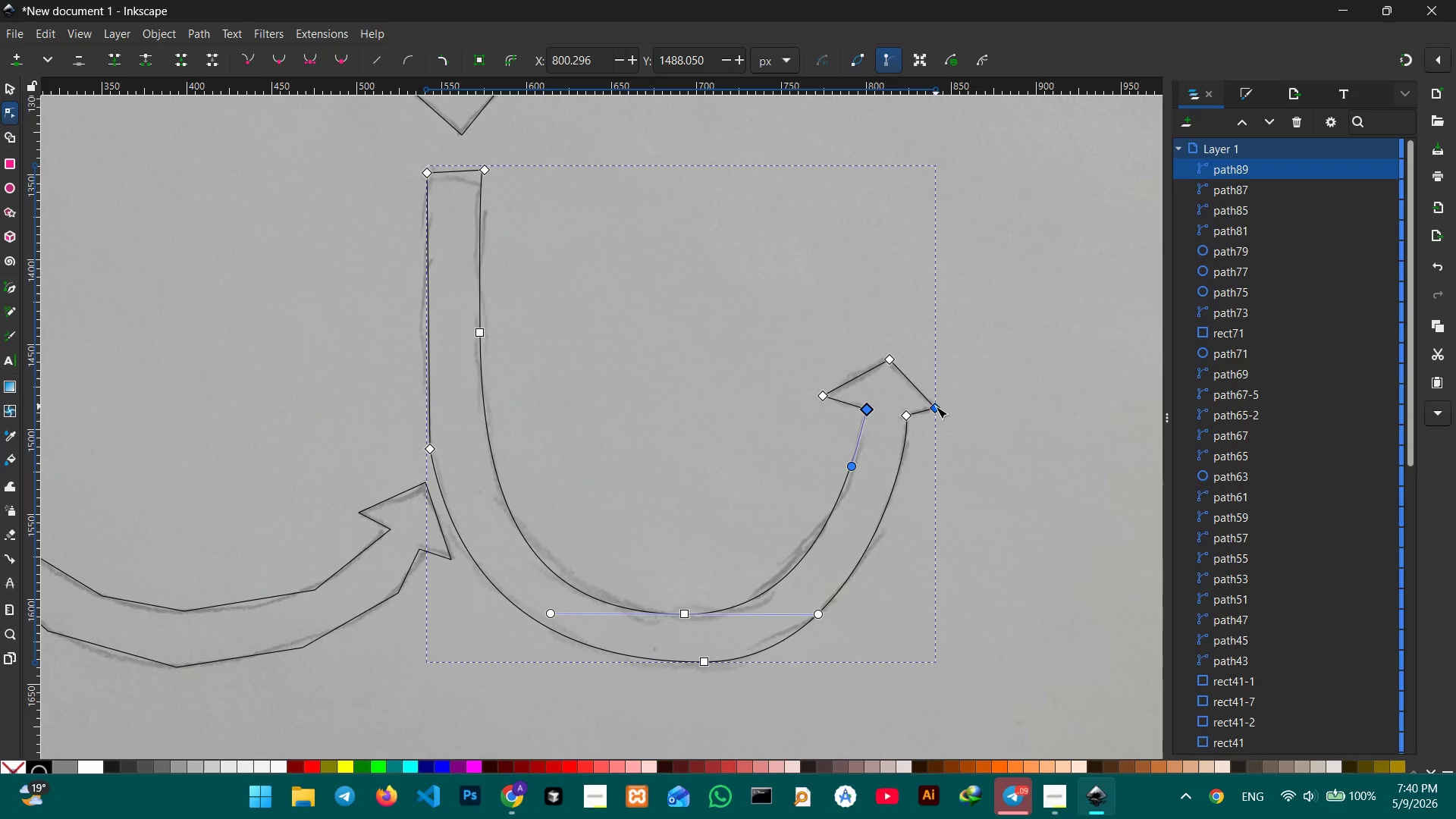 
left_click_drag(start_coordinate=[936, 408], to_coordinate=[941, 412])
 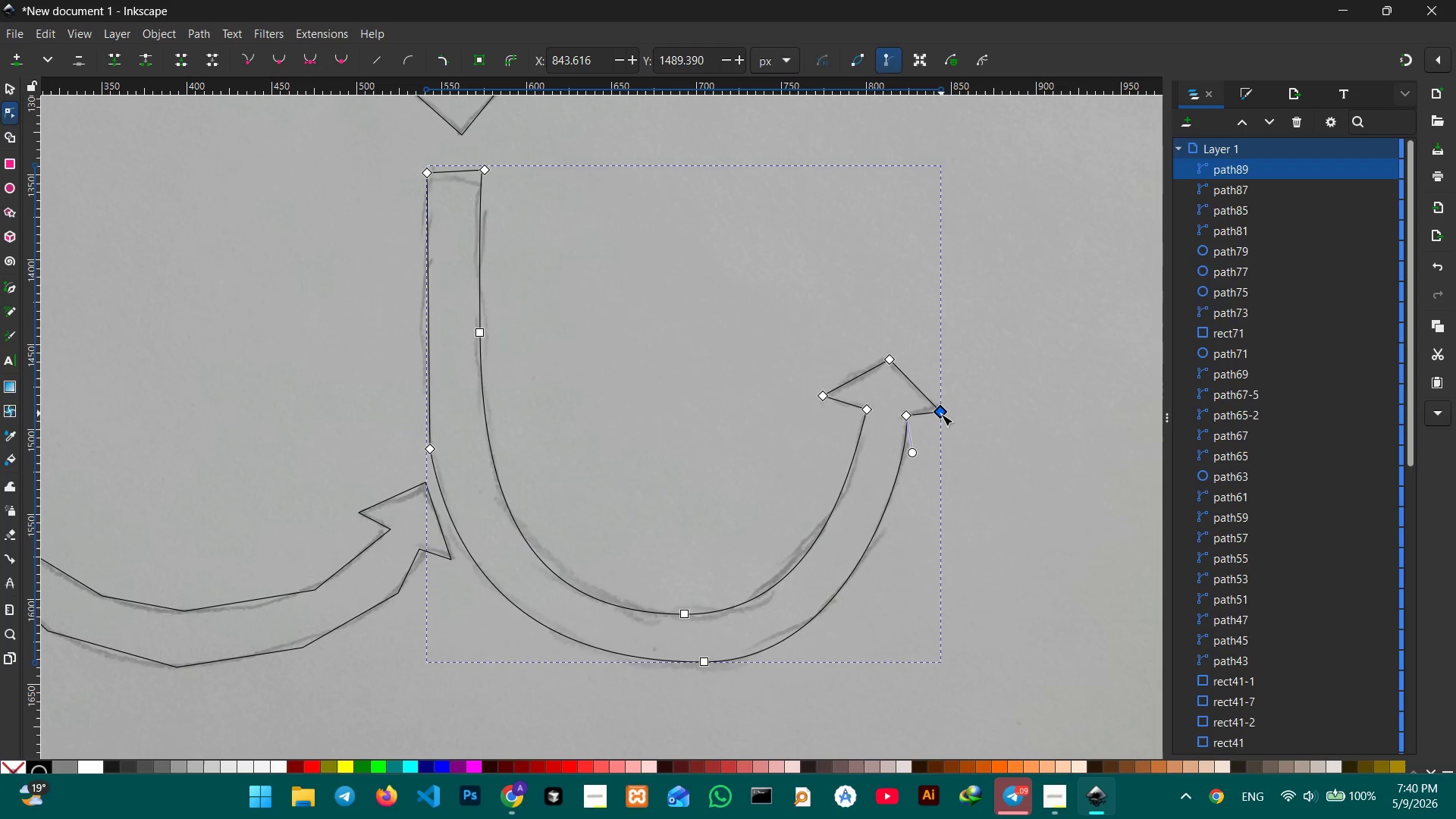 
left_click_drag(start_coordinate=[822, 397], to_coordinate=[822, 405])
 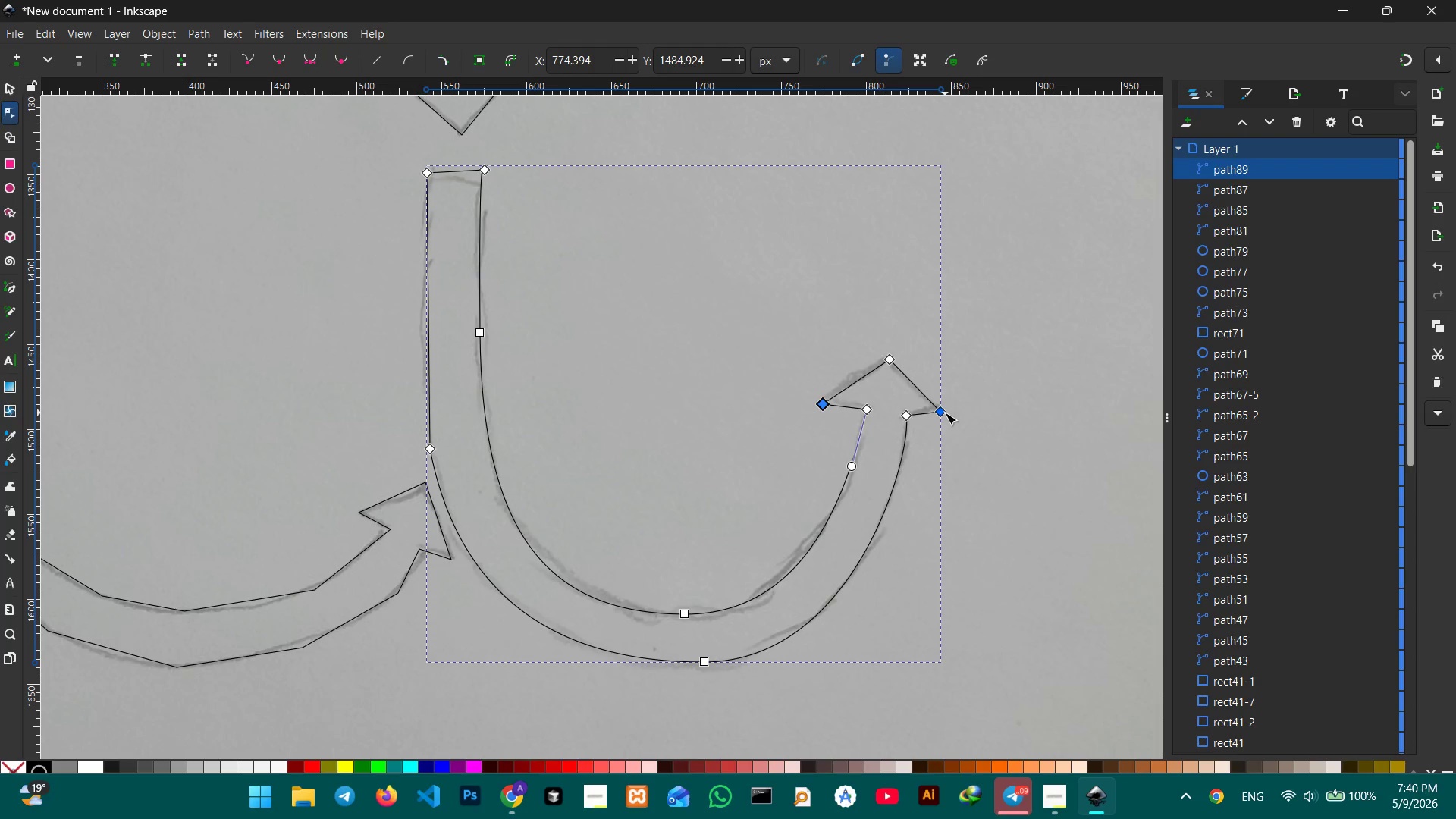 
left_click_drag(start_coordinate=[945, 413], to_coordinate=[944, 418])
 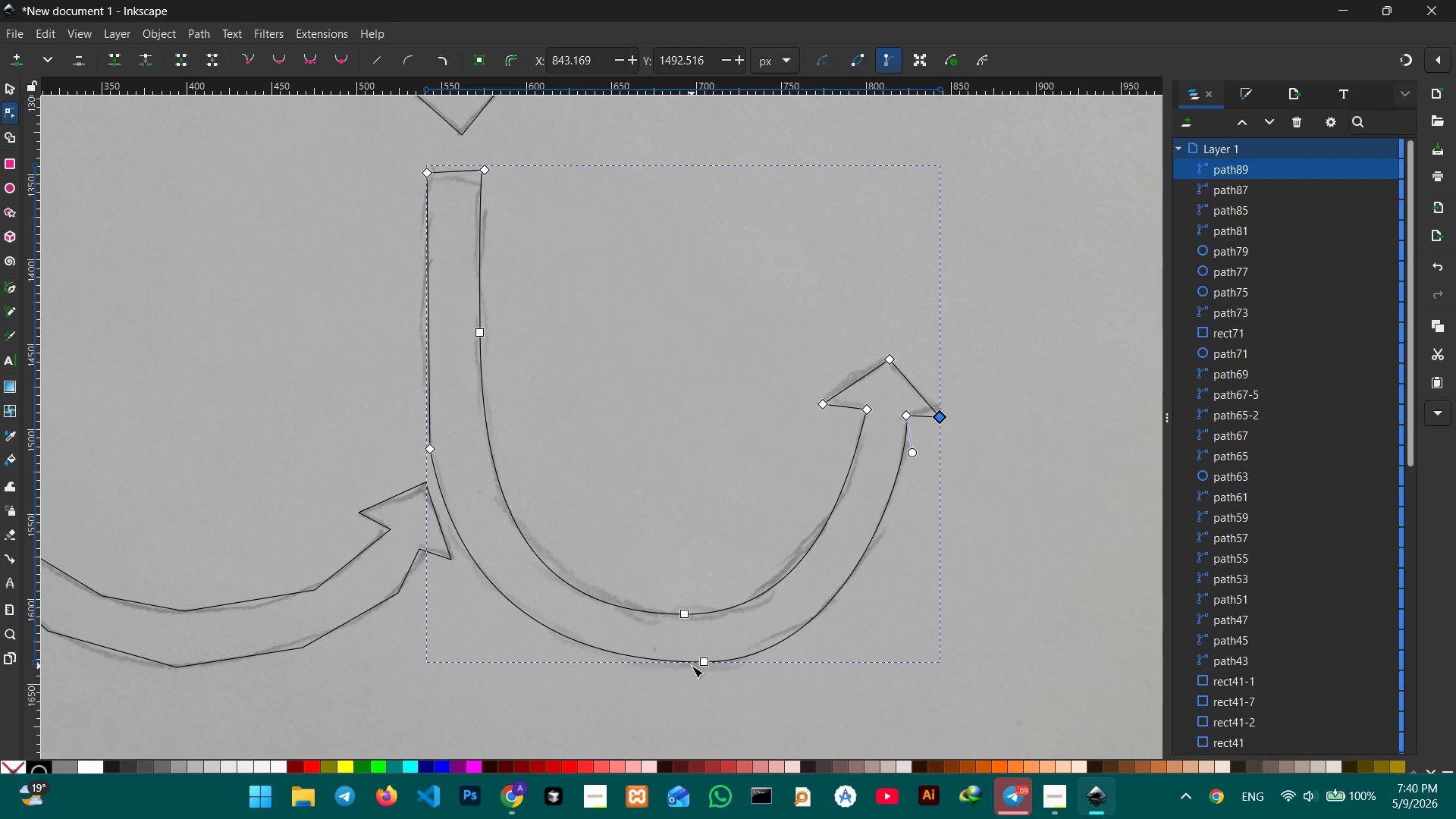 
left_click([704, 662])
 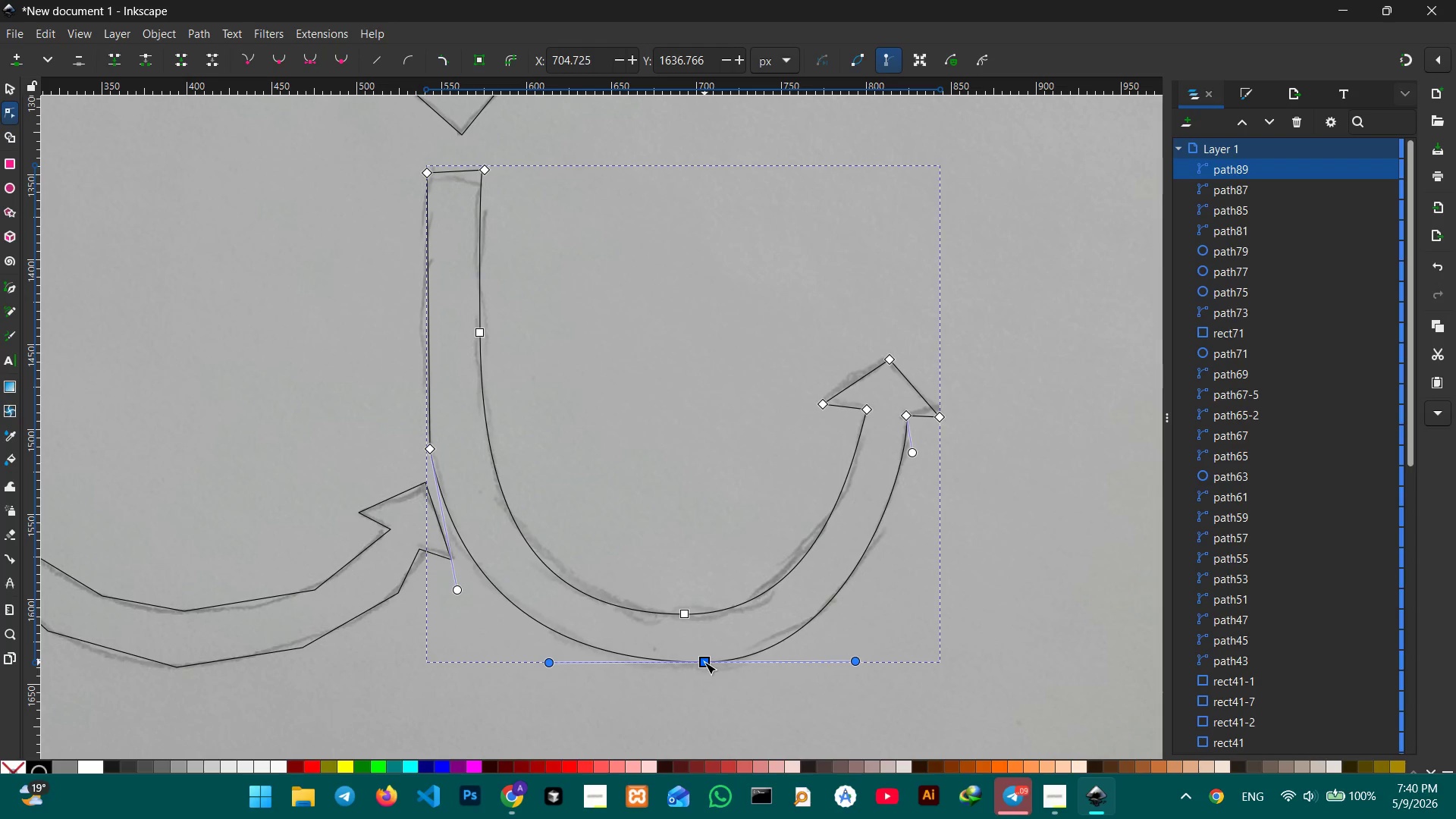 
left_click_drag(start_coordinate=[704, 662], to_coordinate=[694, 659])
 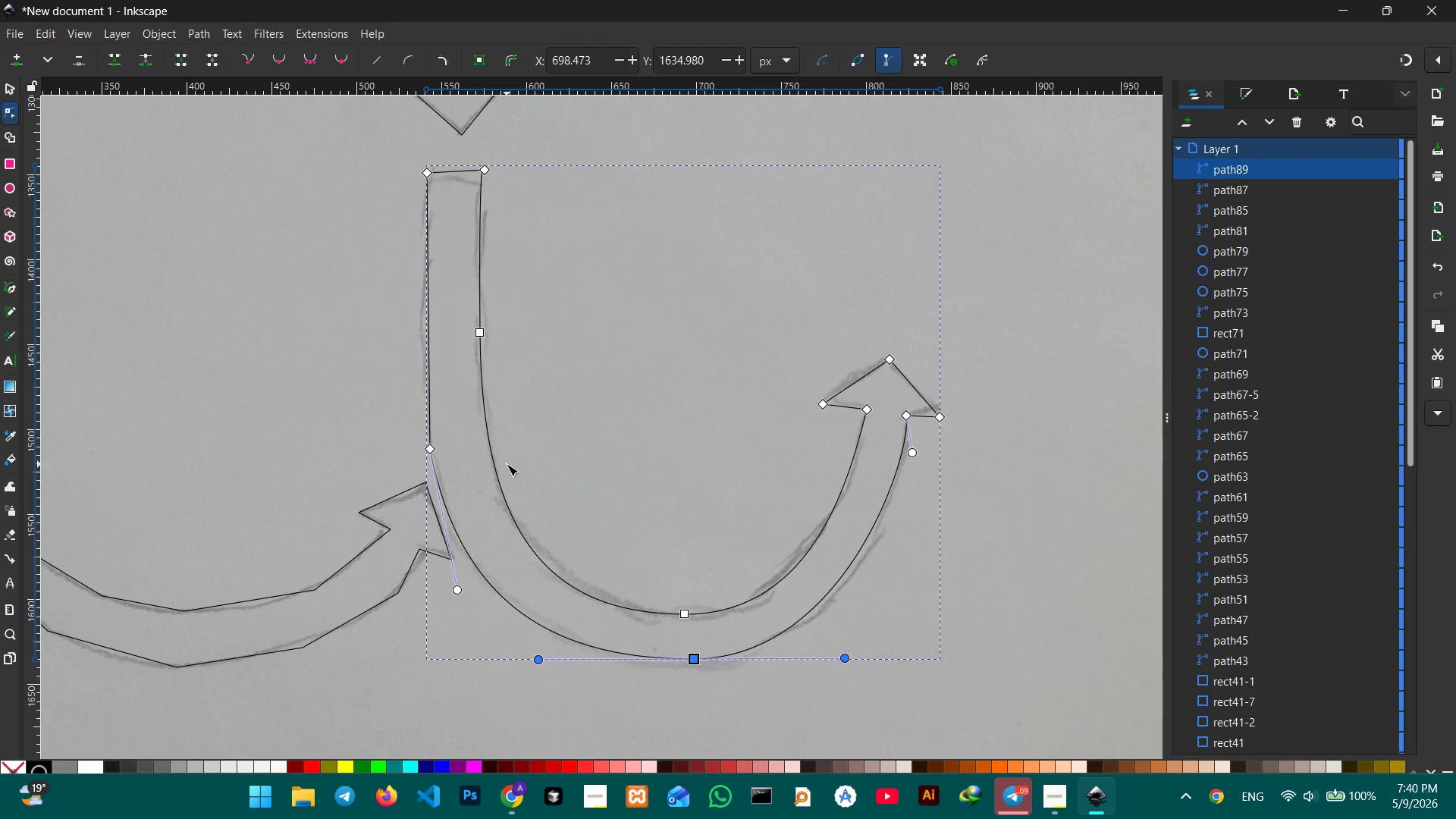 
scroll: coordinate [507, 464], scroll_direction: up, amount: 1.0
 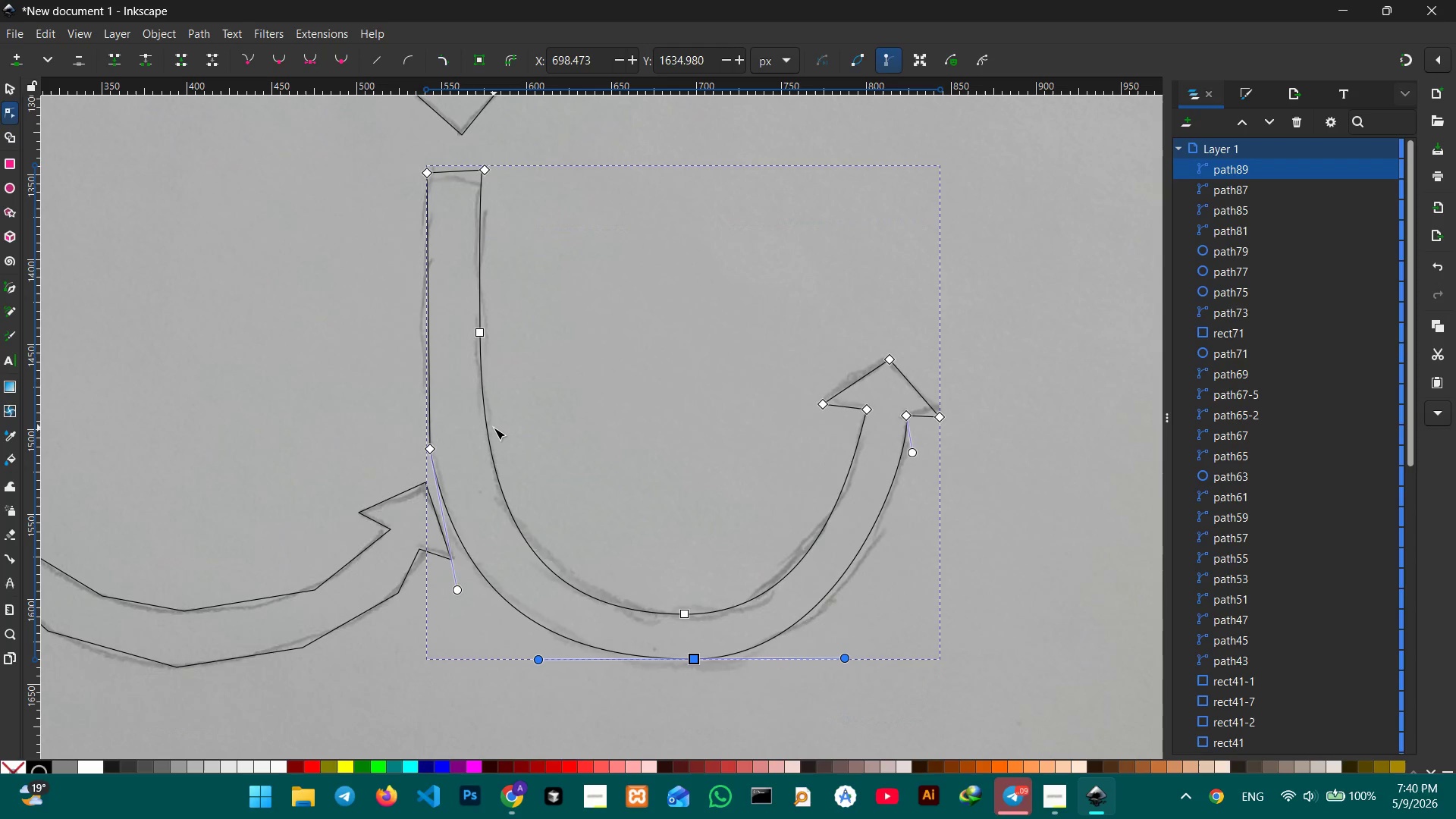 
scroll: coordinate [494, 428], scroll_direction: down, amount: 1.0
 